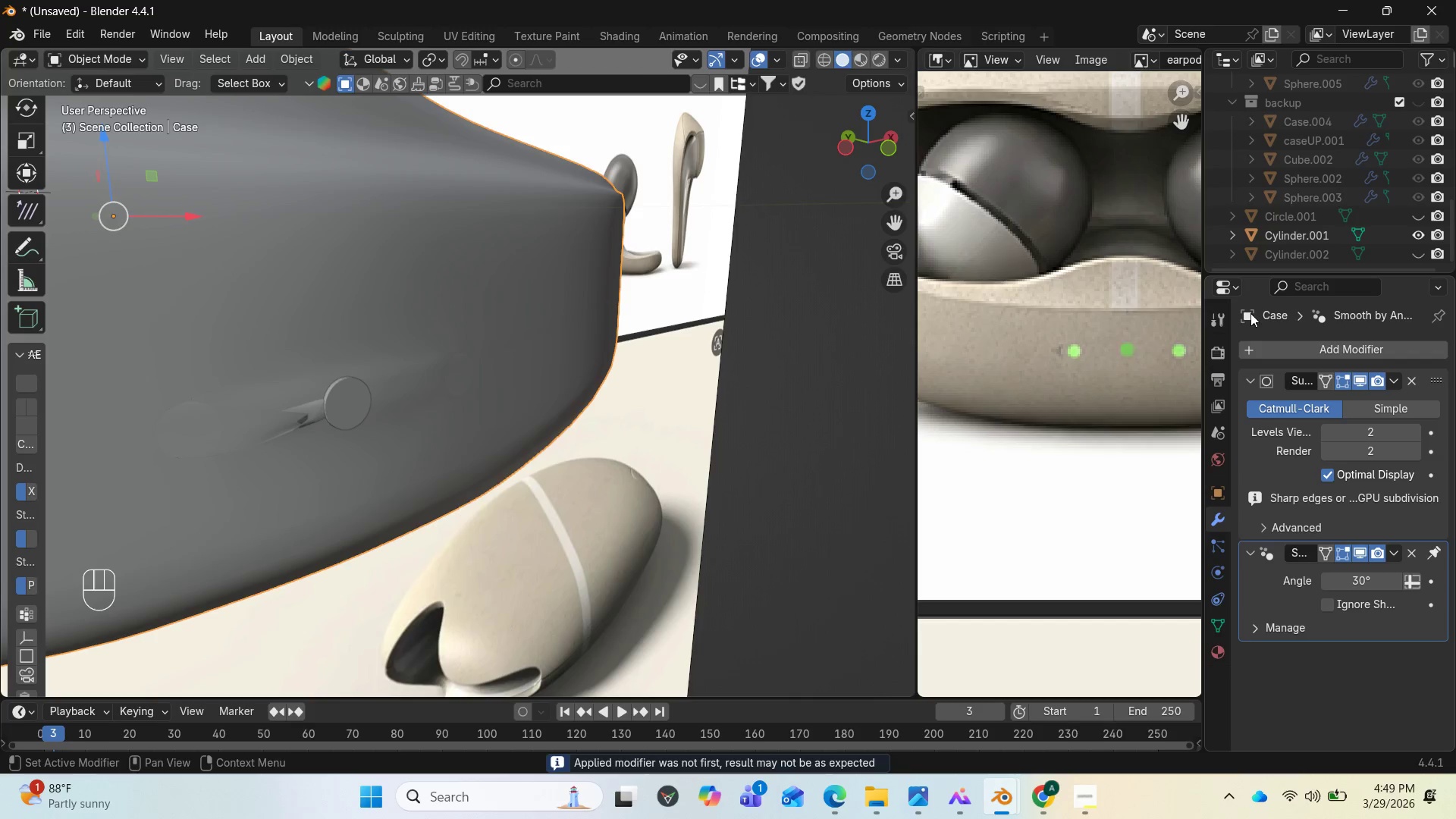 
left_click([1419, 234])
 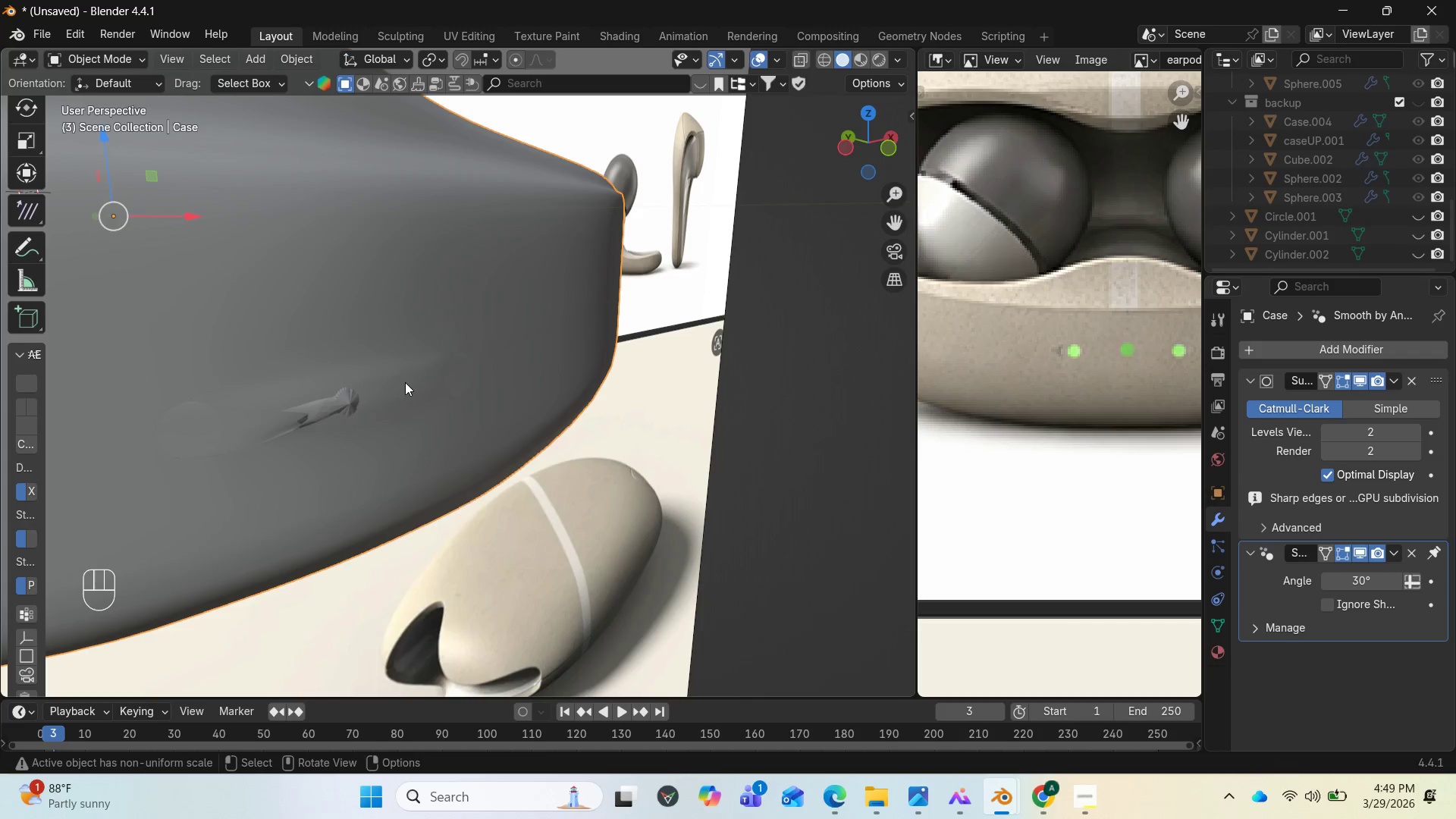 
left_click([405, 382])
 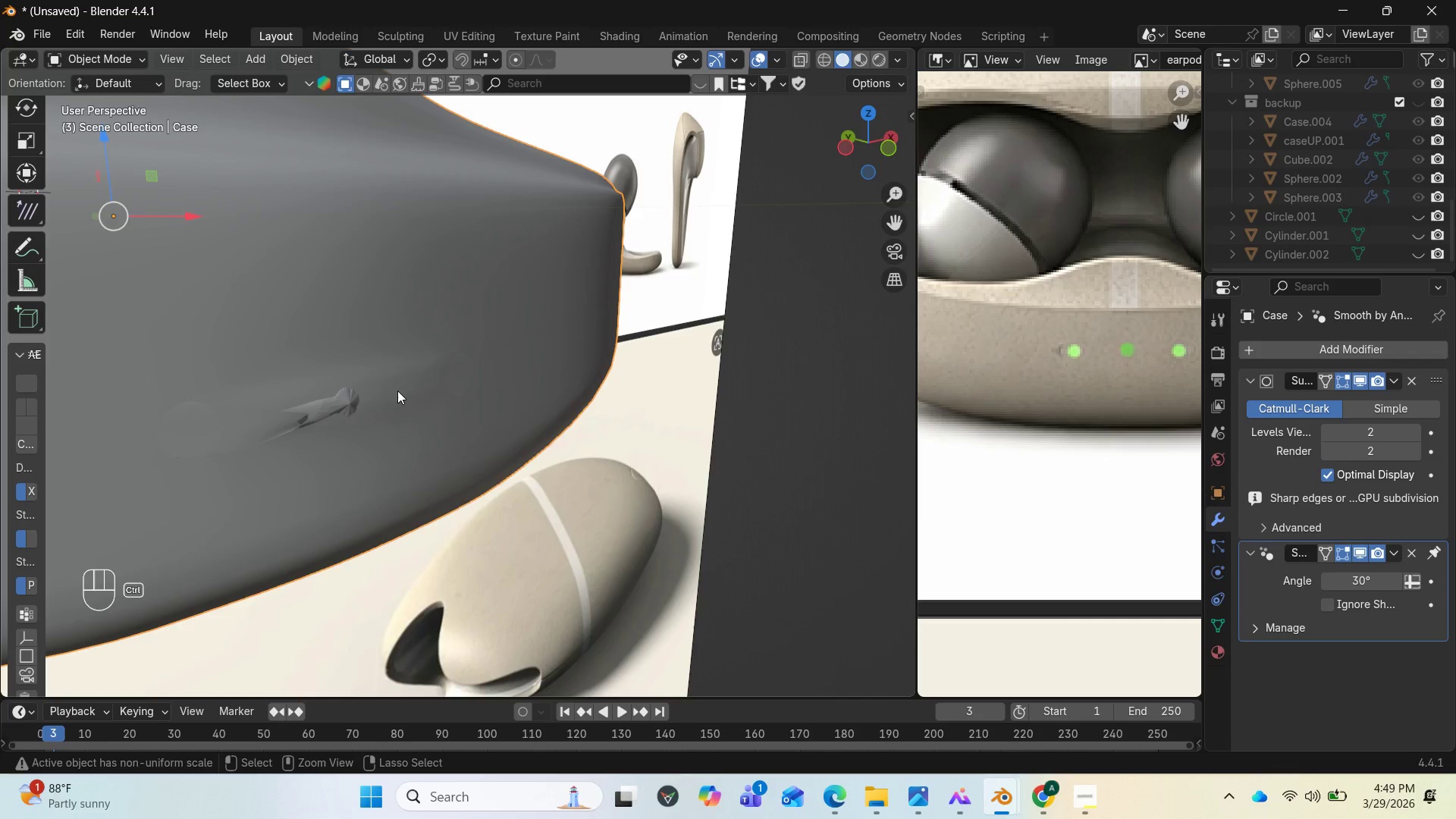 
key(Control+Z)
 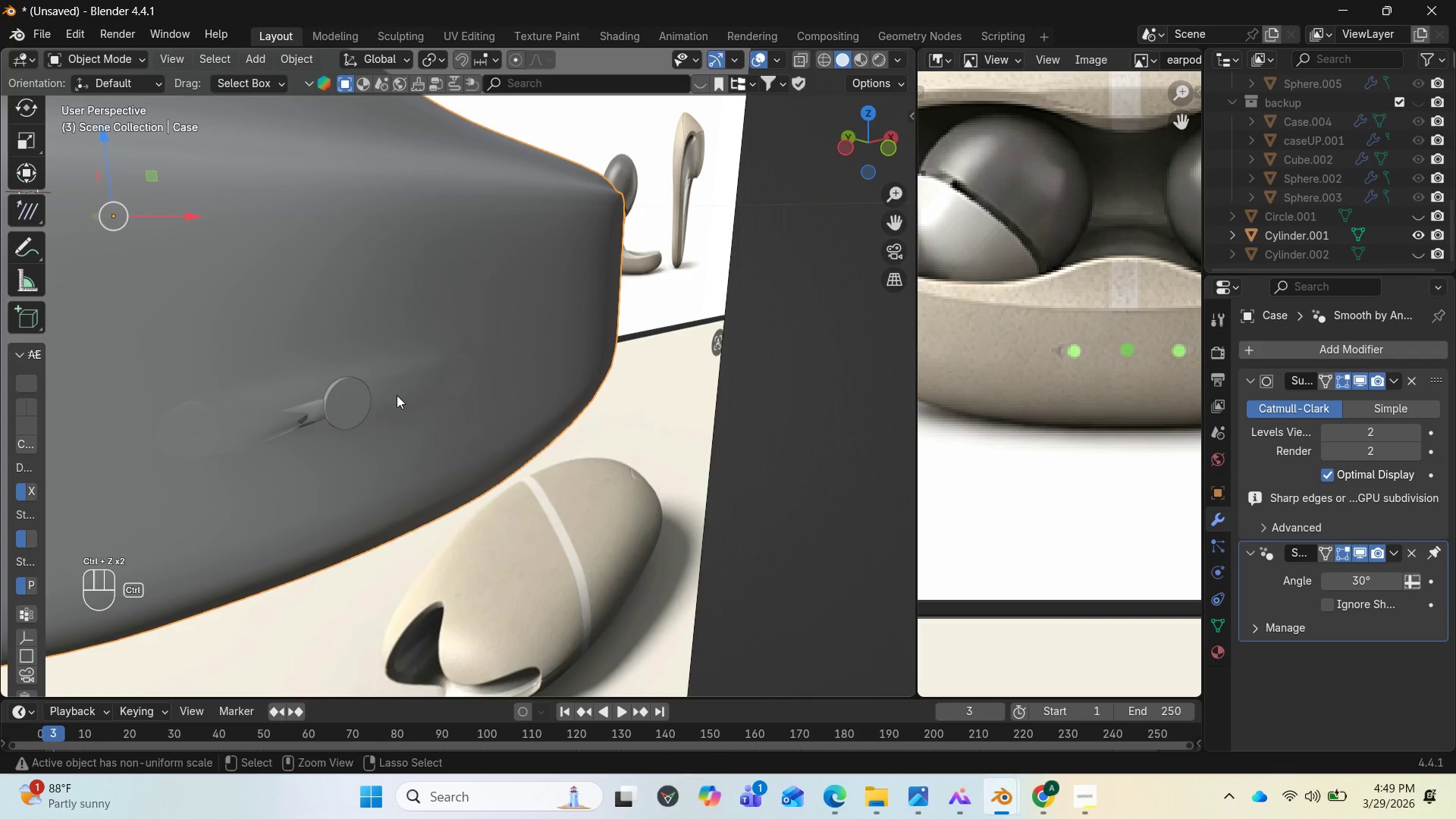 
key(Control+Z)
 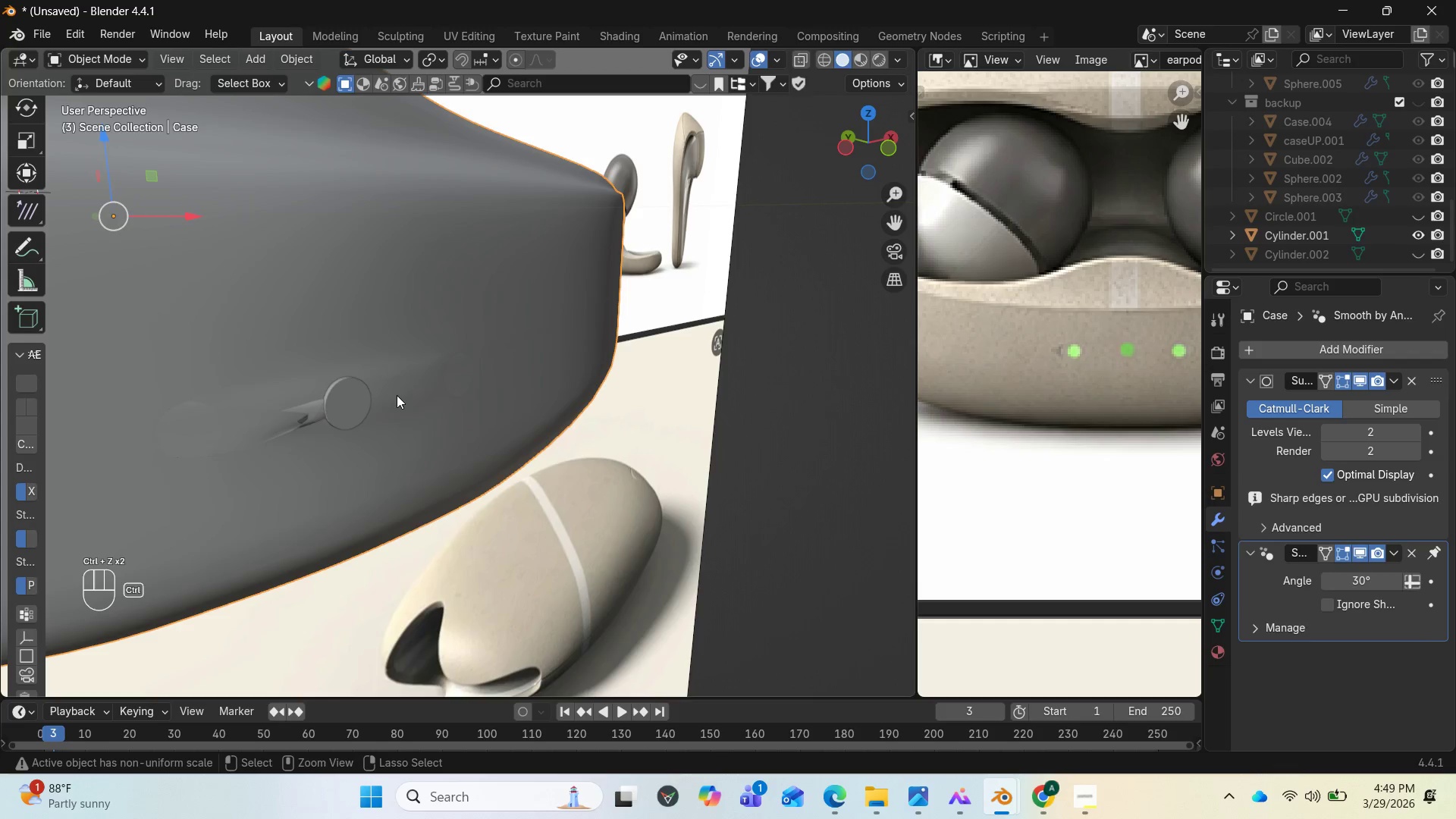 
key(Control+Z)
 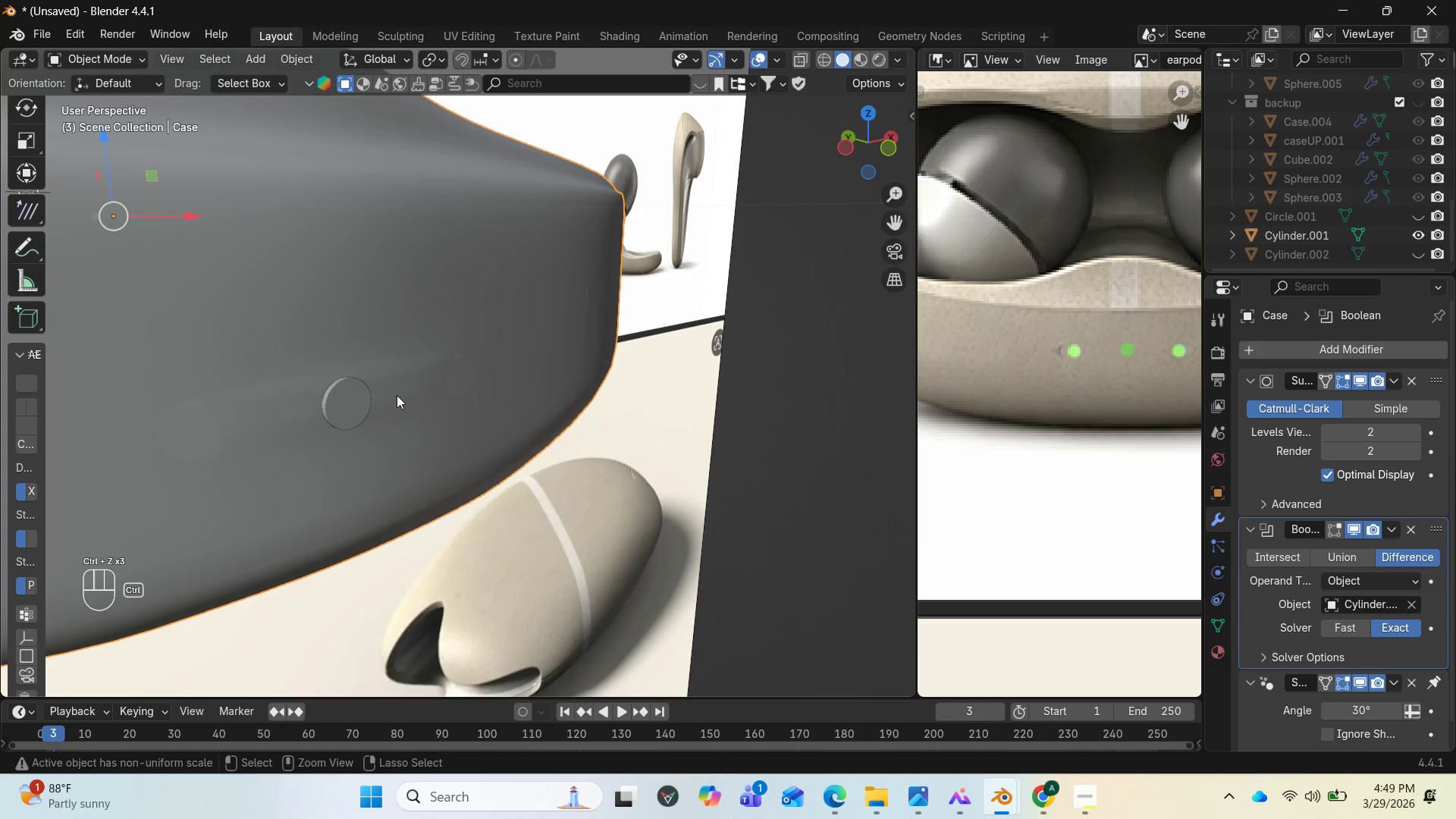 
key(Control+Z)
 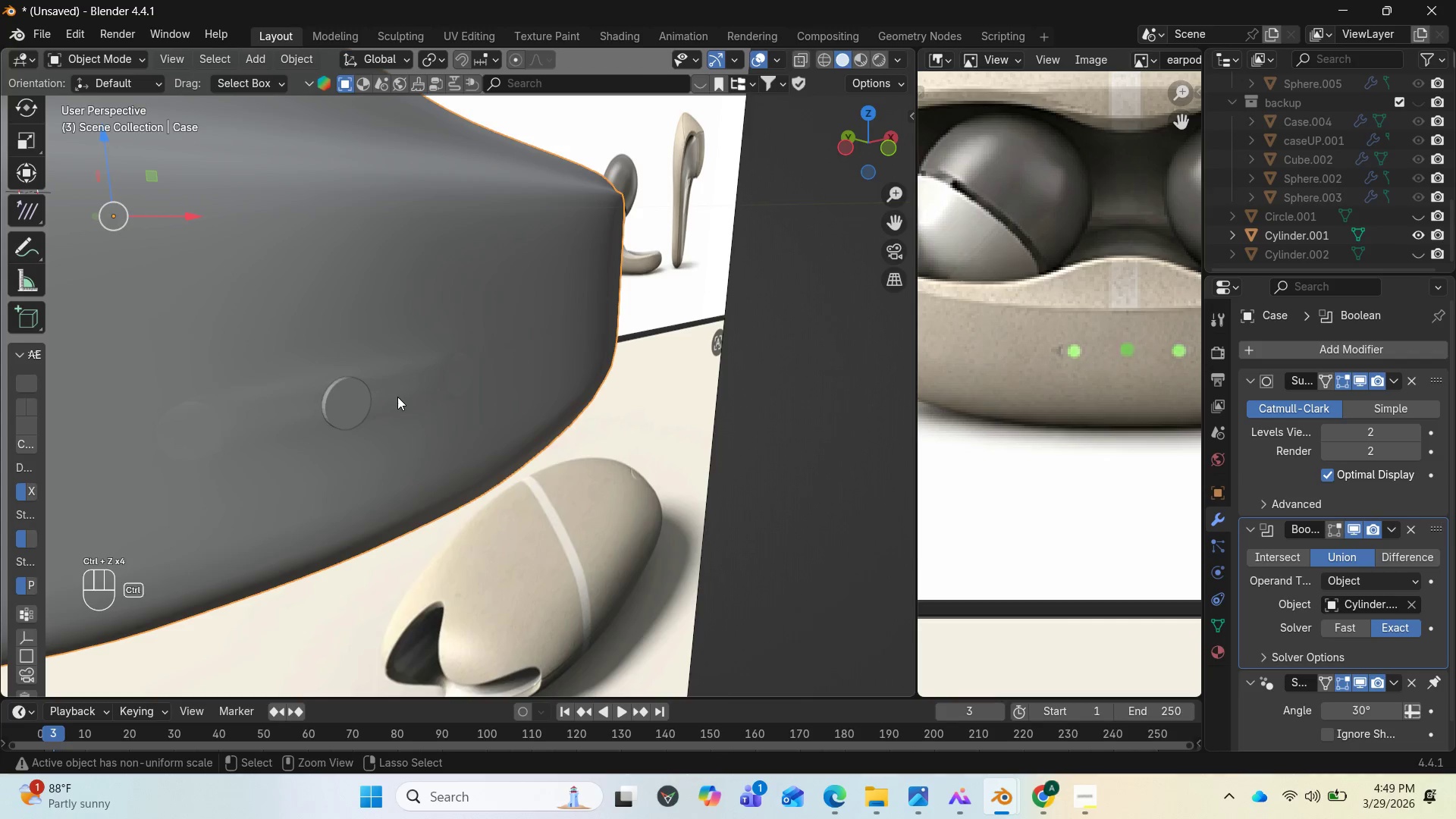 
key(Control+Z)
 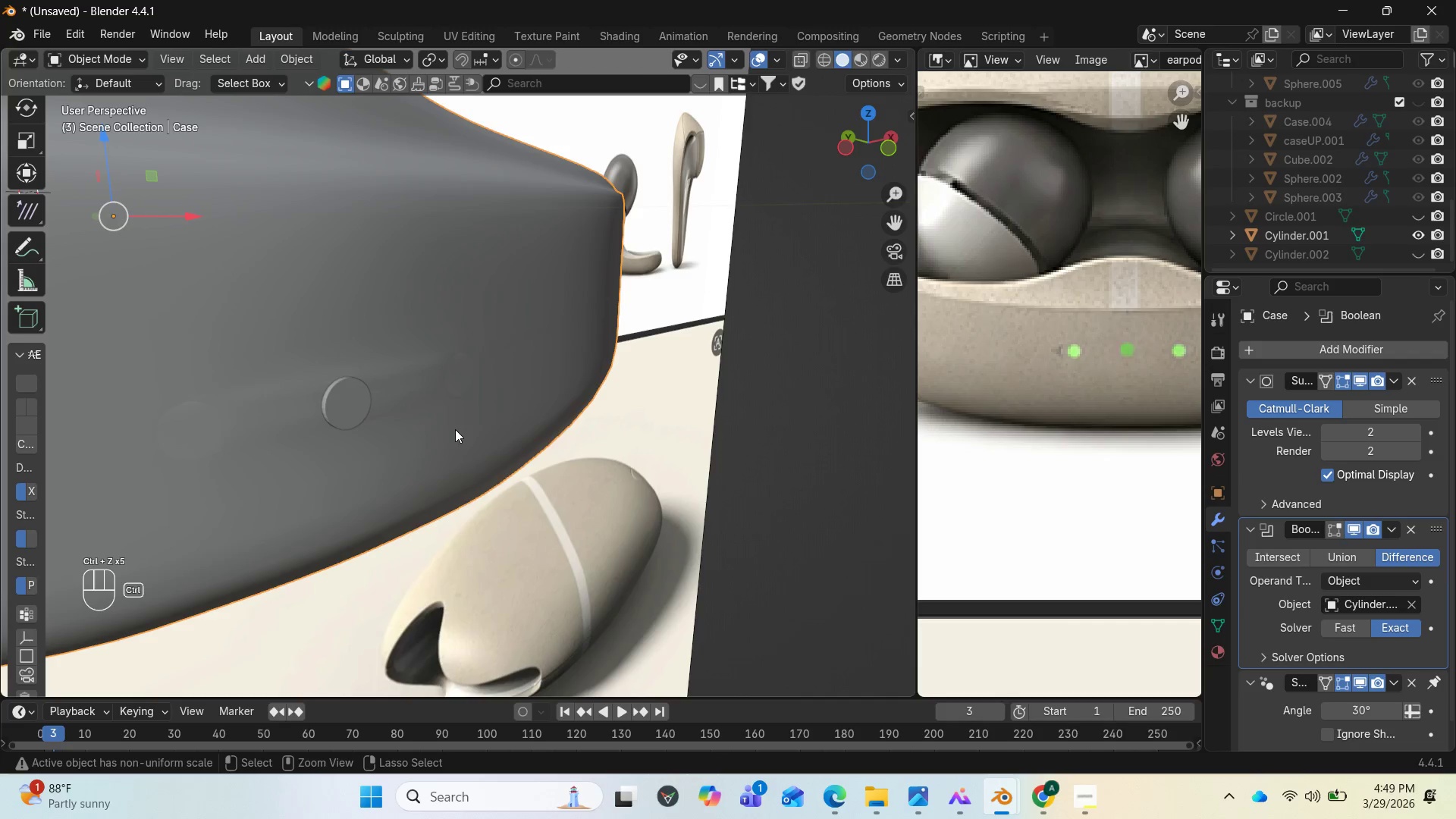 
key(Control+Z)
 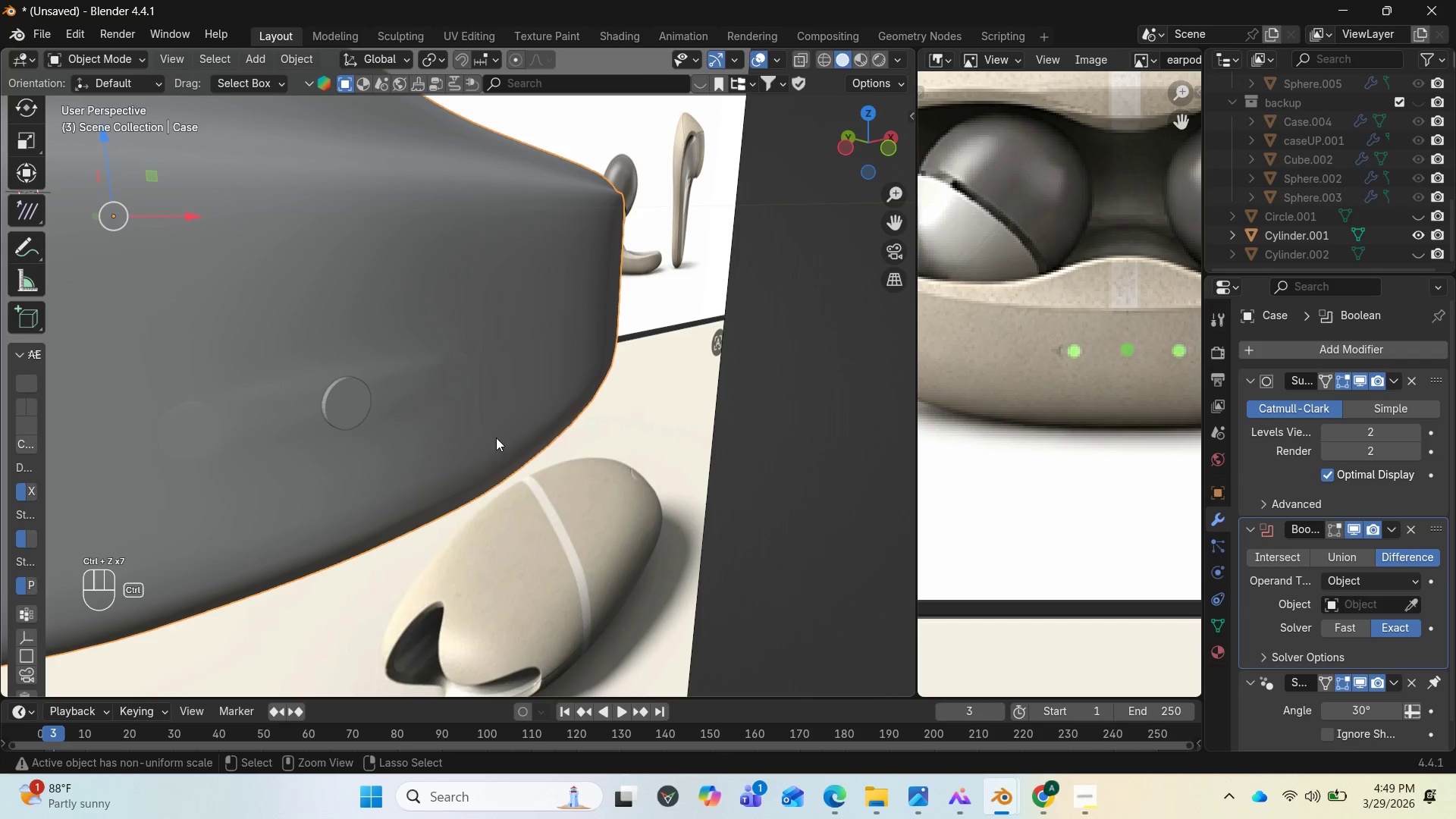 
key(Control+Z)
 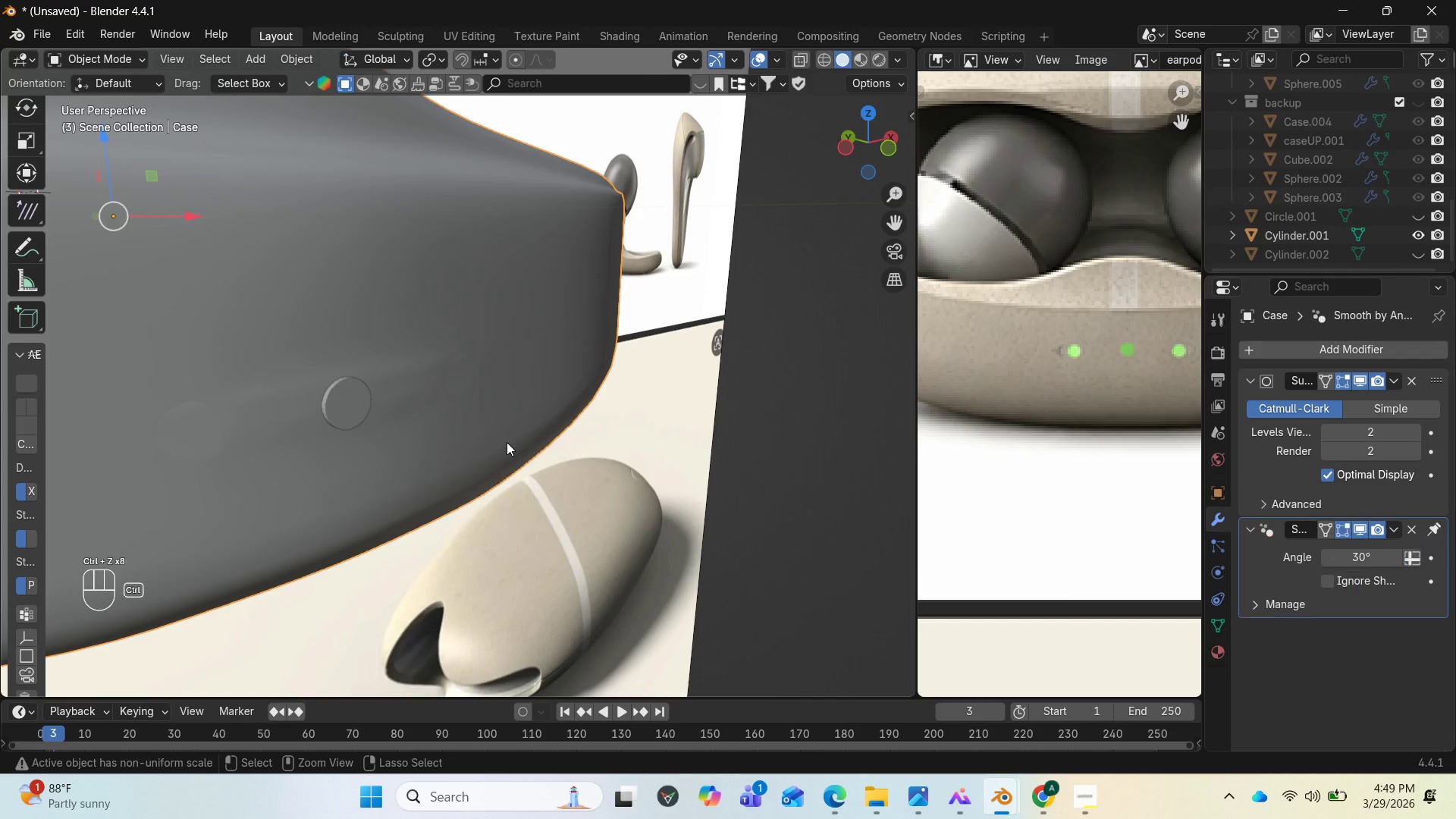 
key(Control+Z)
 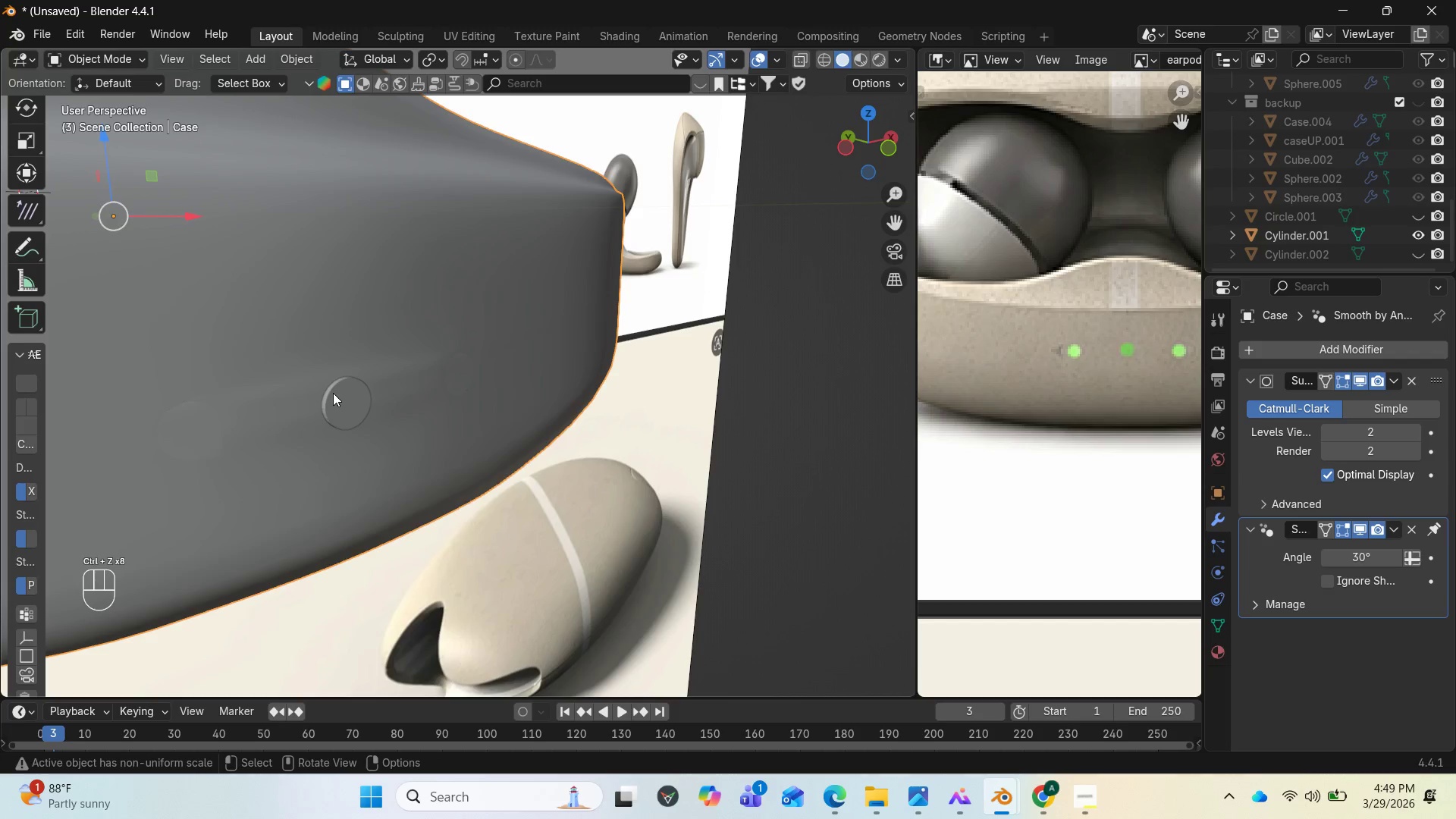 
left_click([333, 393])
 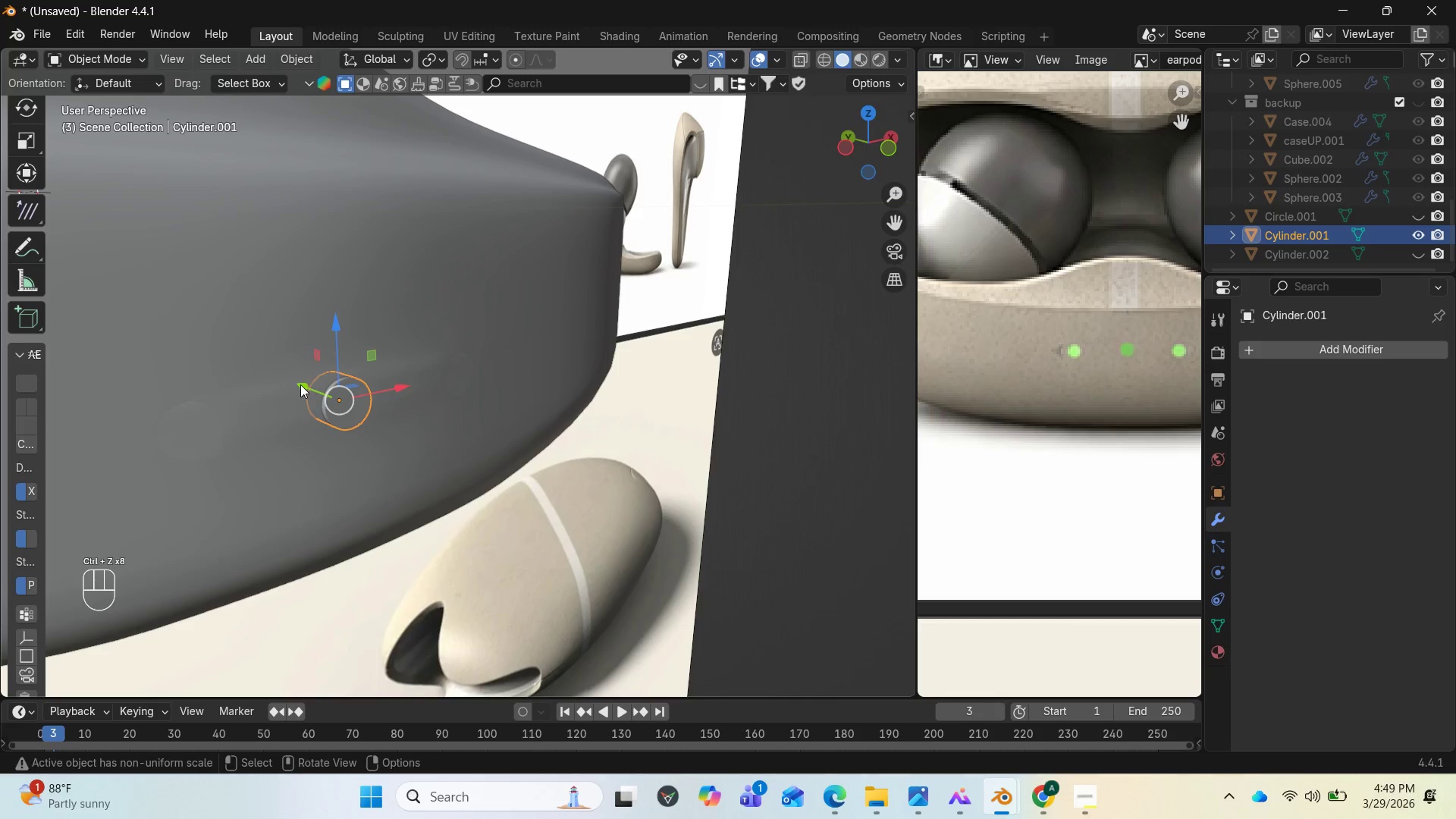 
left_click_drag(start_coordinate=[300, 384], to_coordinate=[317, 395])
 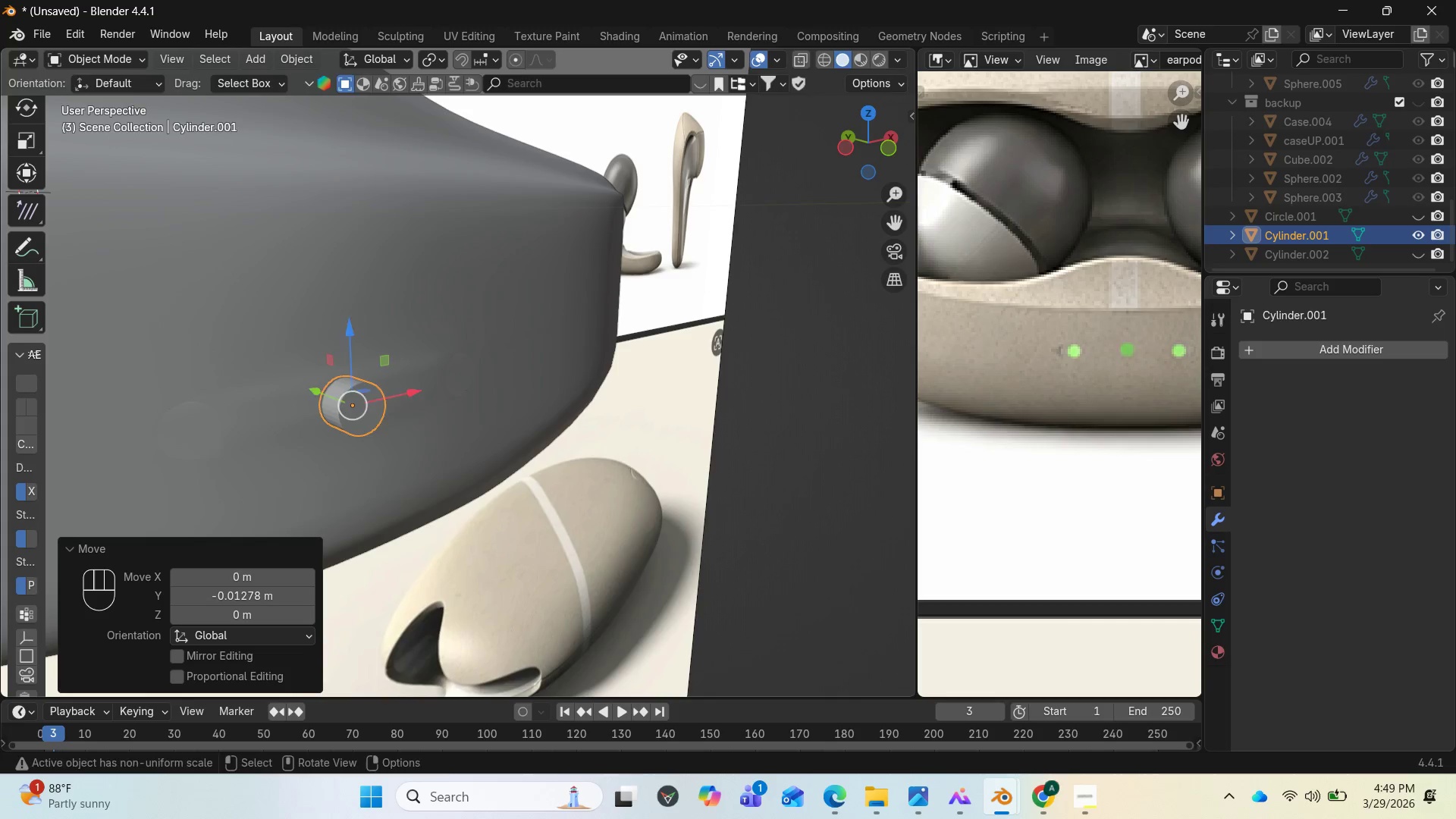 
type(sy)
 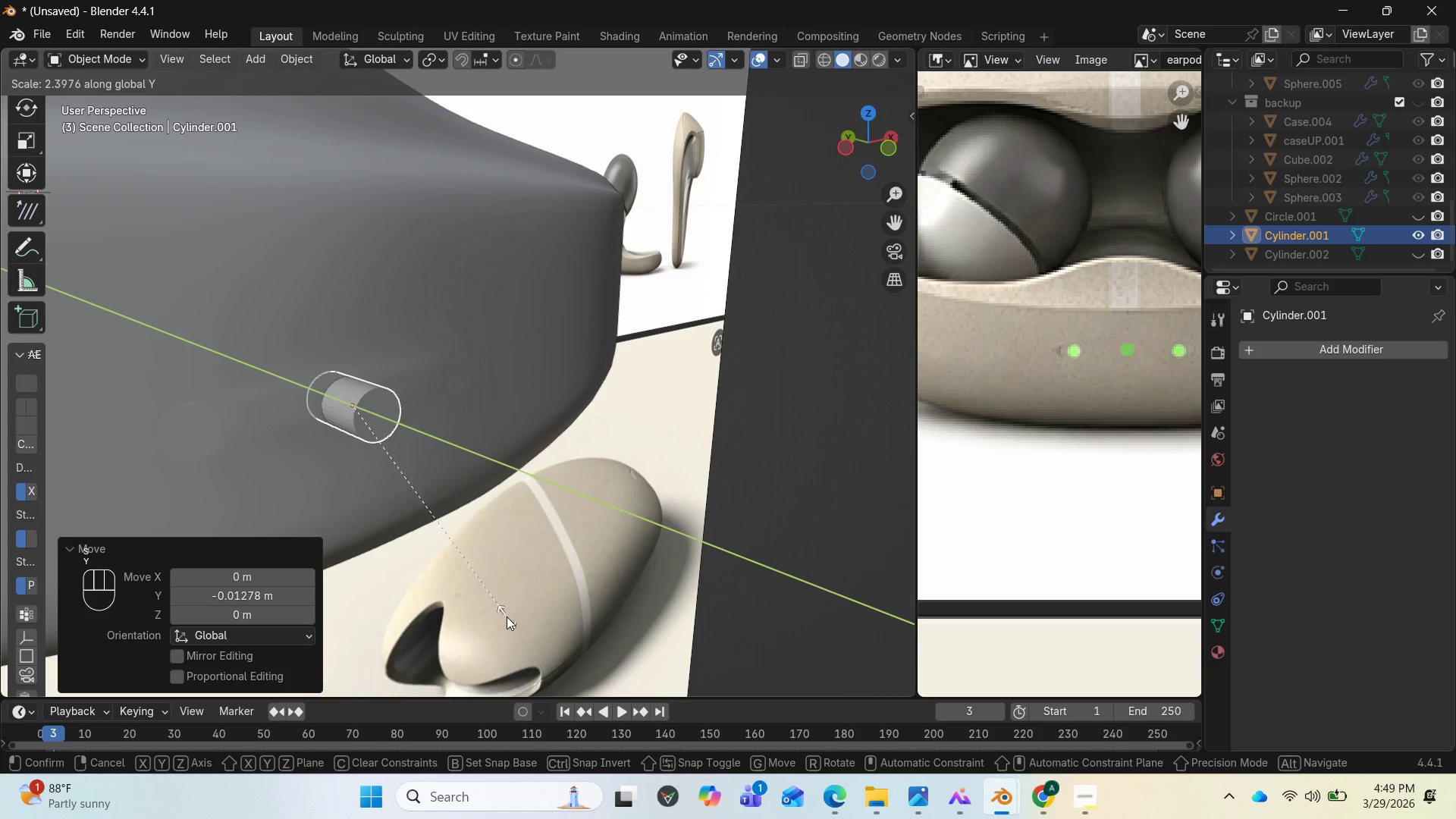 
left_click([506, 617])
 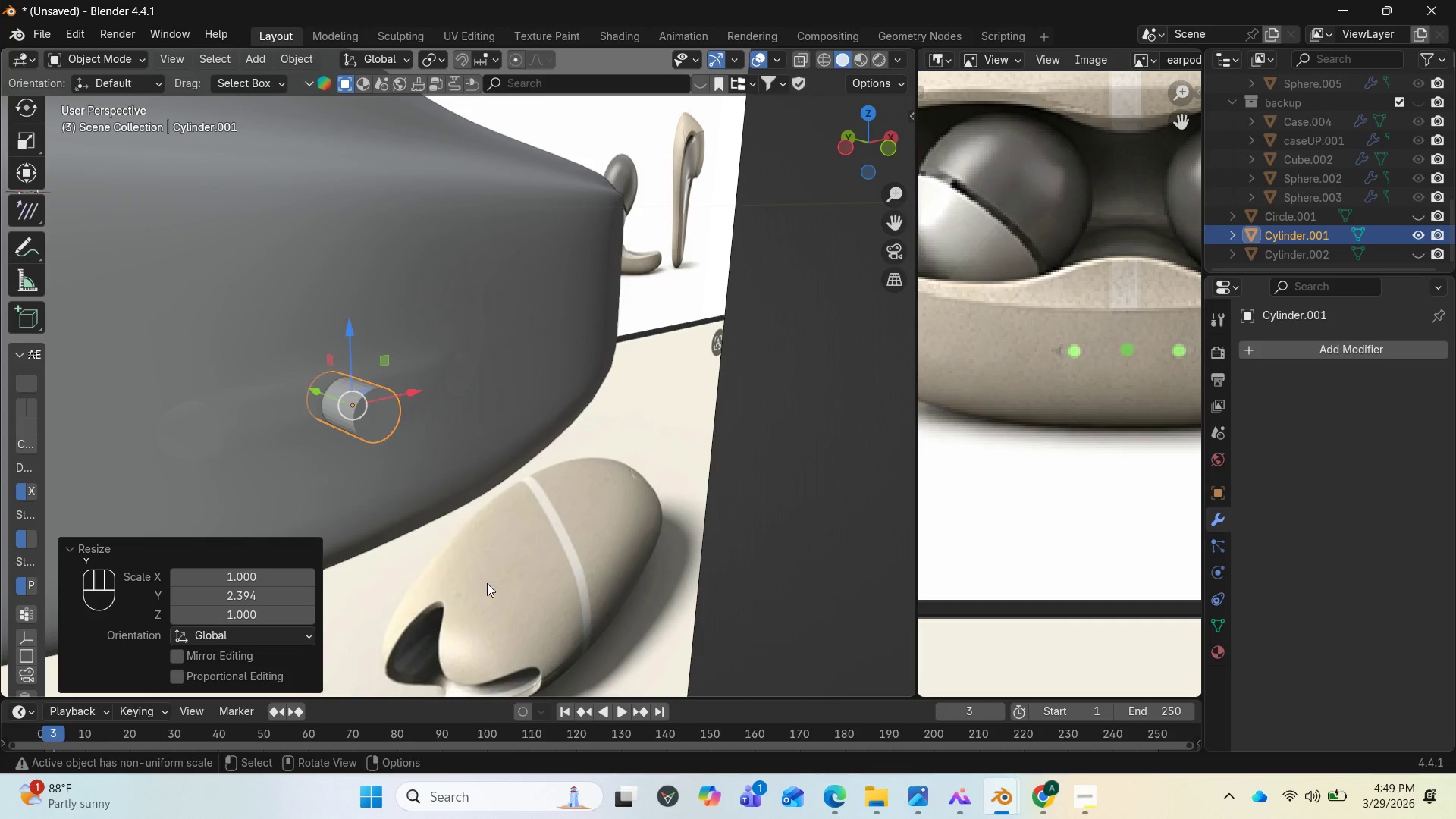 
type(sty)
 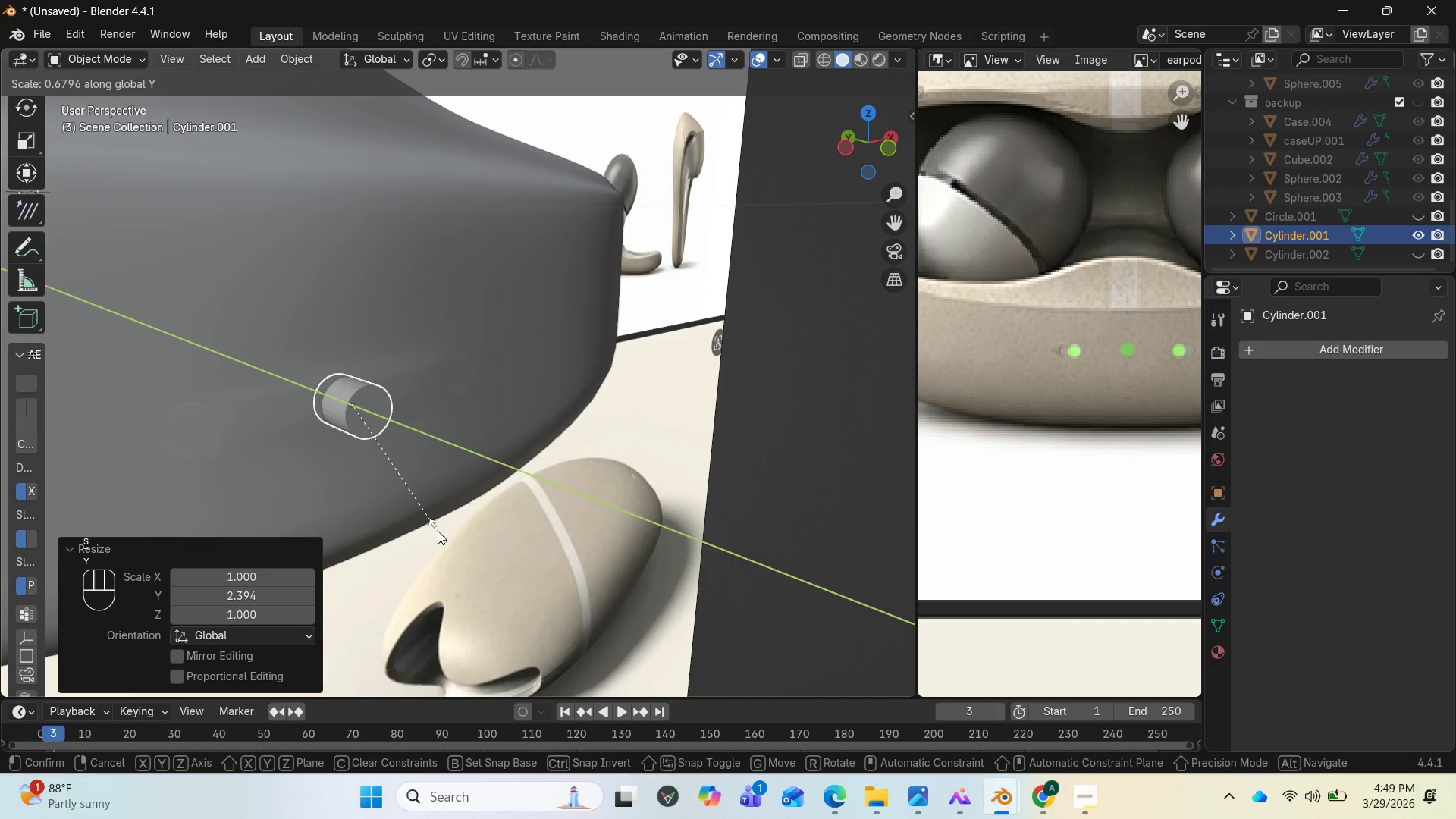 
left_click([438, 531])
 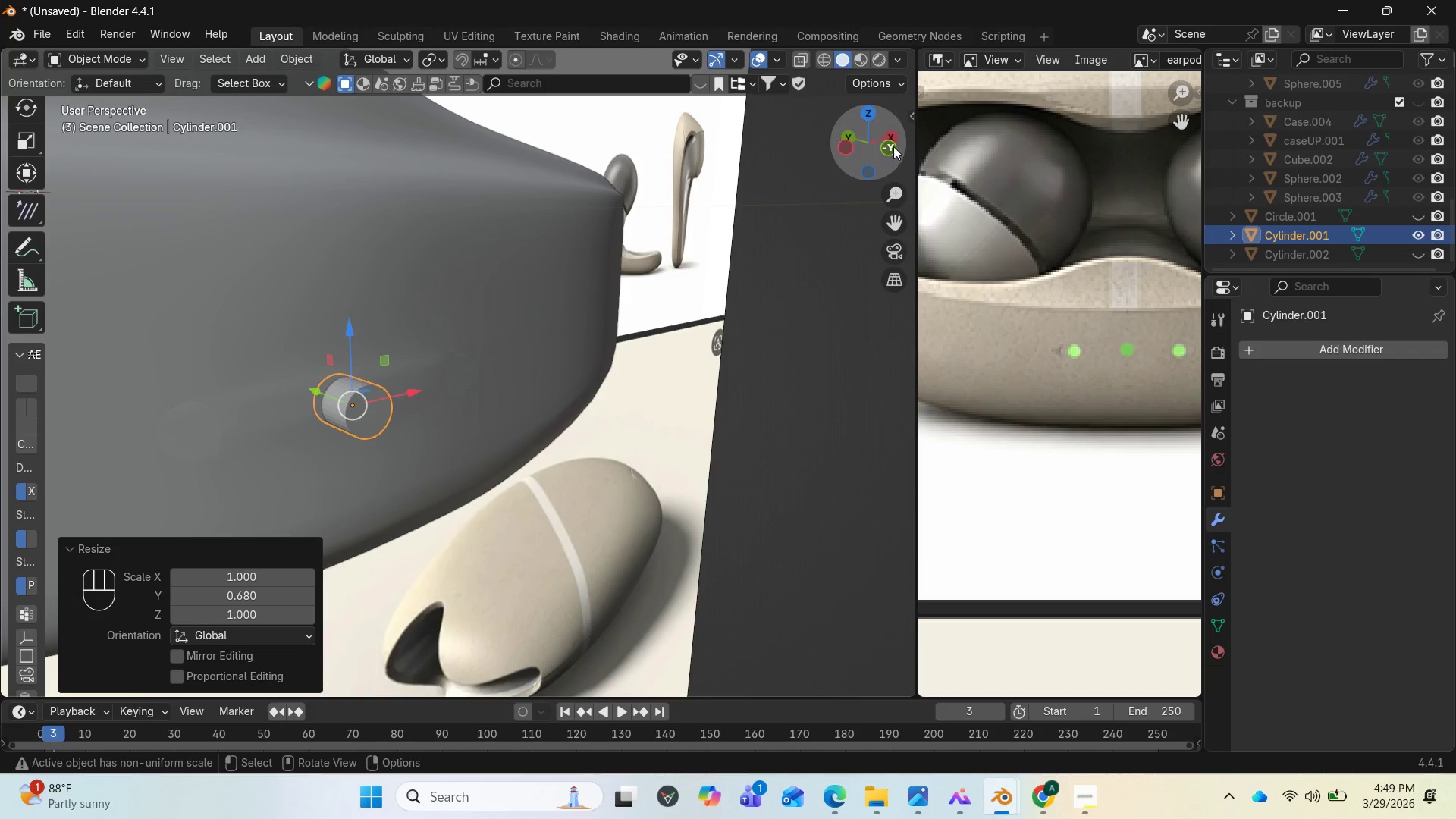 
left_click_drag(start_coordinate=[883, 143], to_coordinate=[745, 141])
 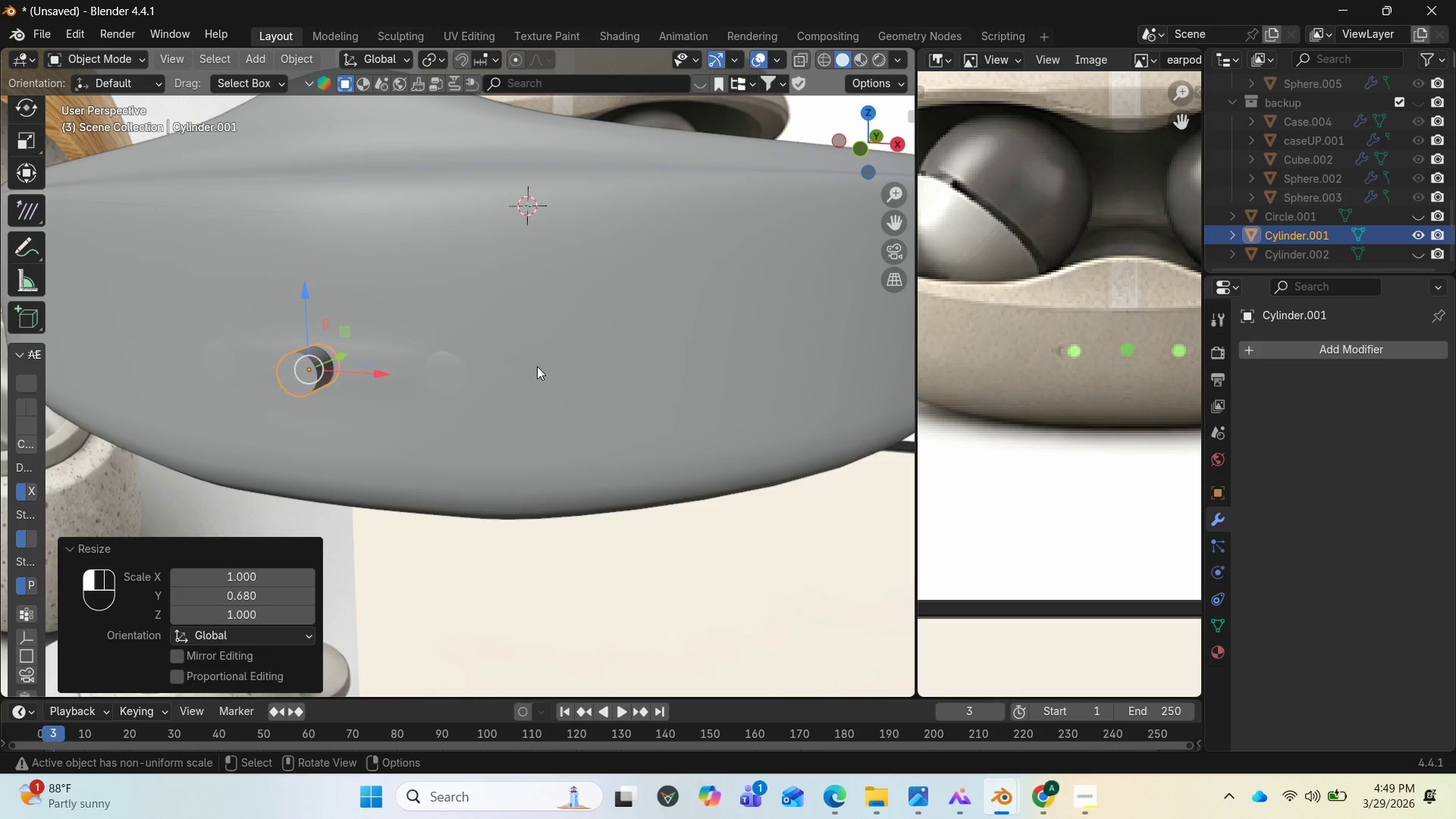 
left_click([537, 366])
 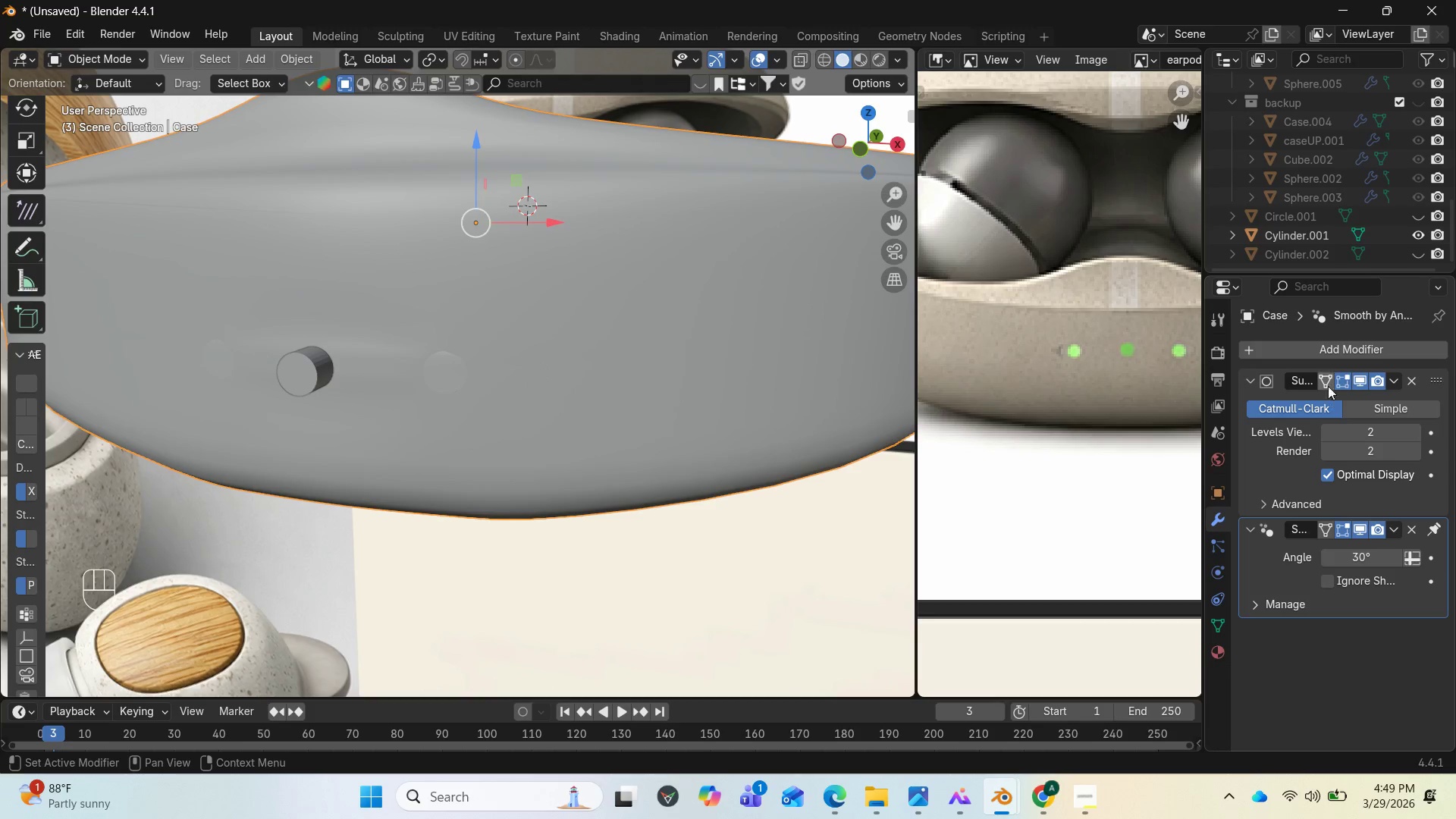 
left_click([1327, 342])
 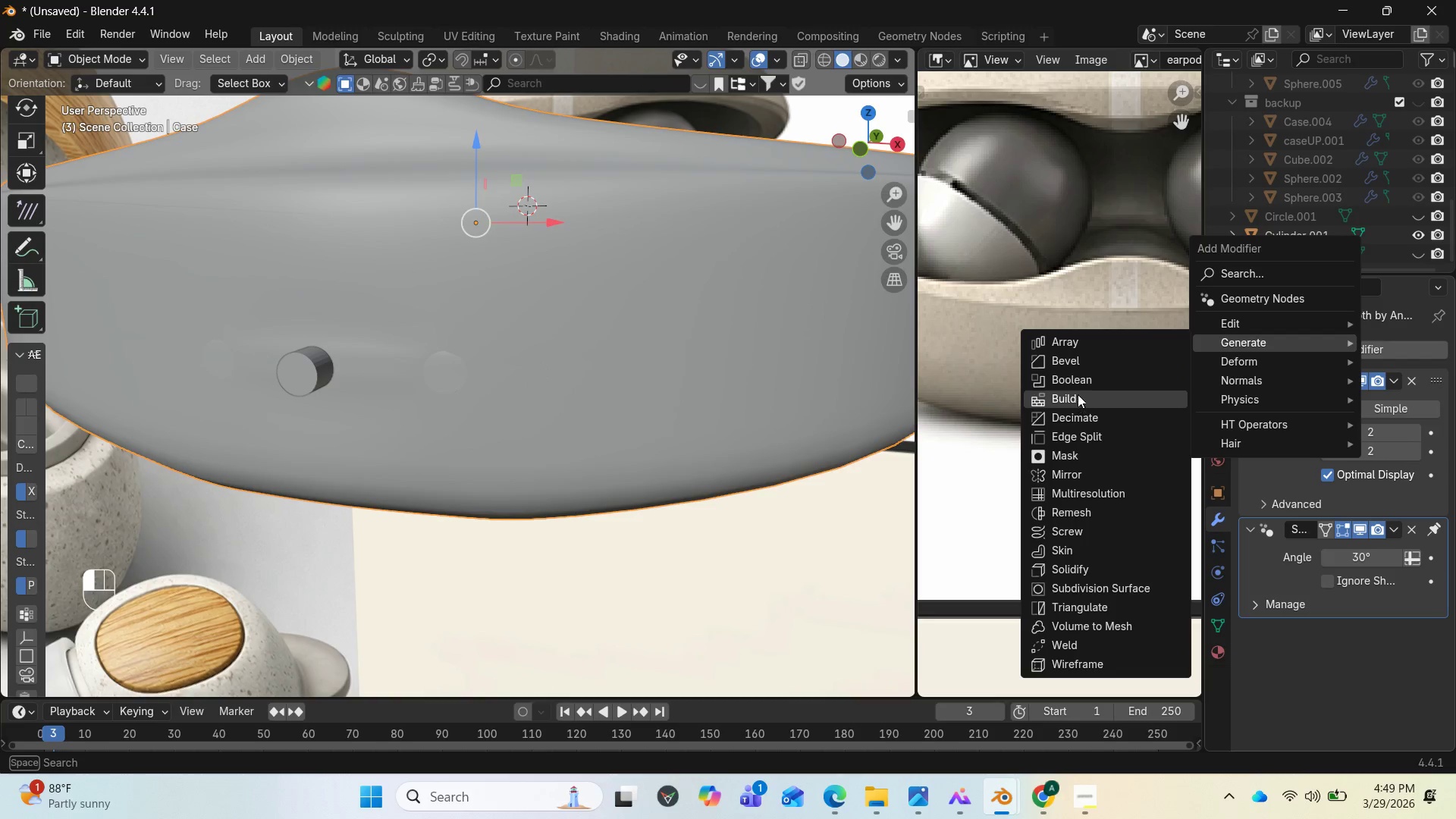 
left_click([1078, 384])
 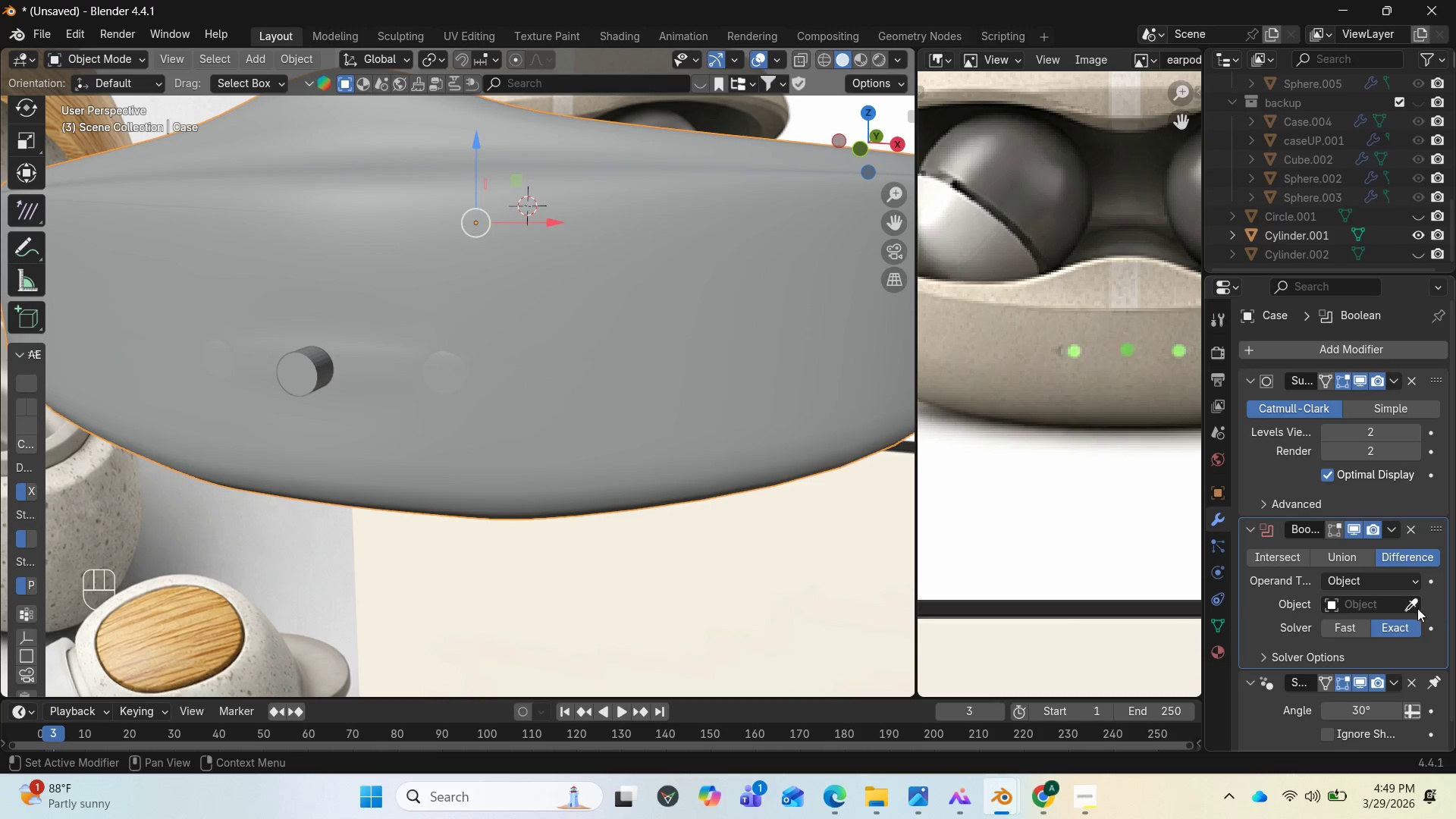 
left_click([1415, 607])
 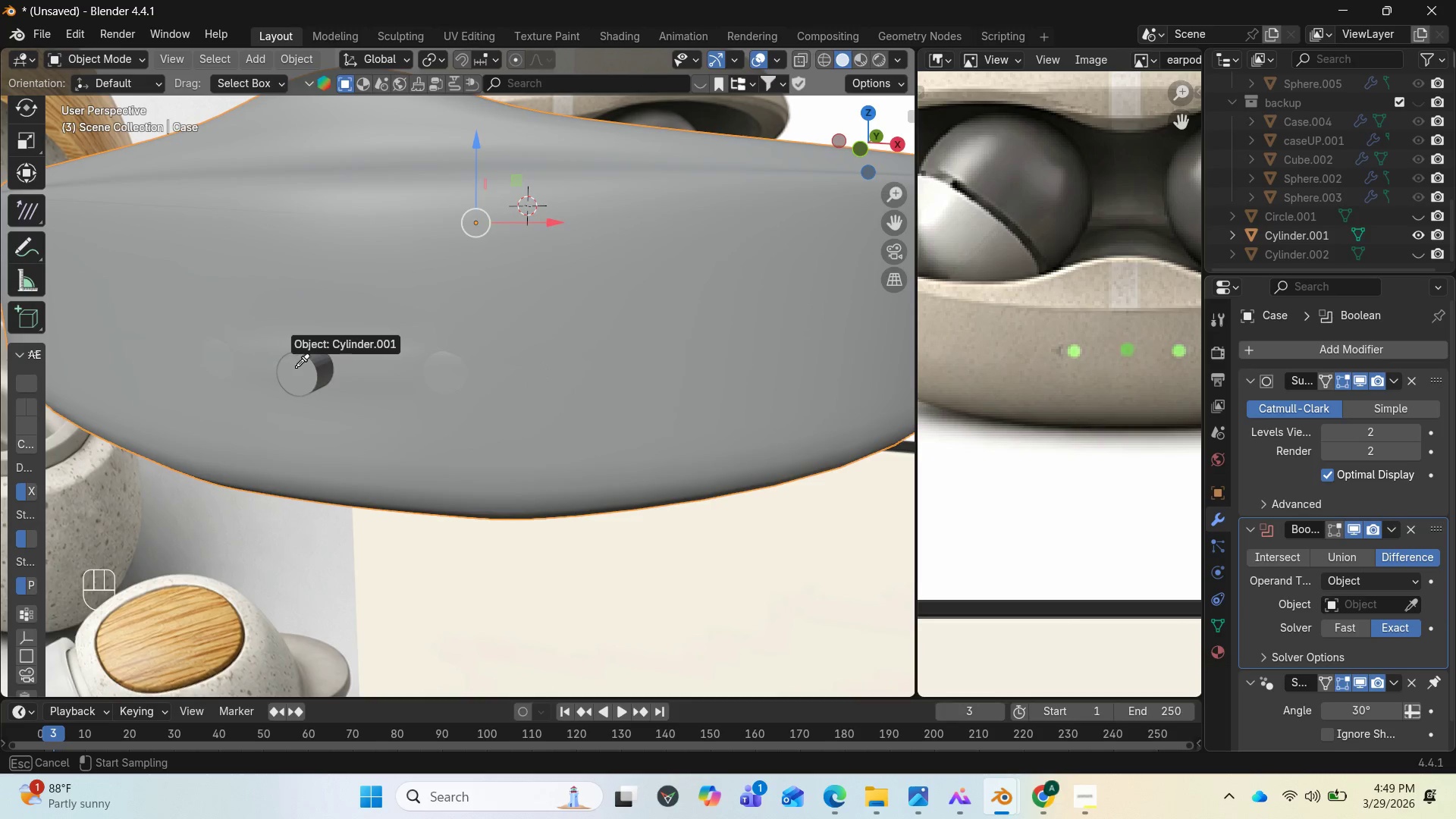 
left_click([296, 367])
 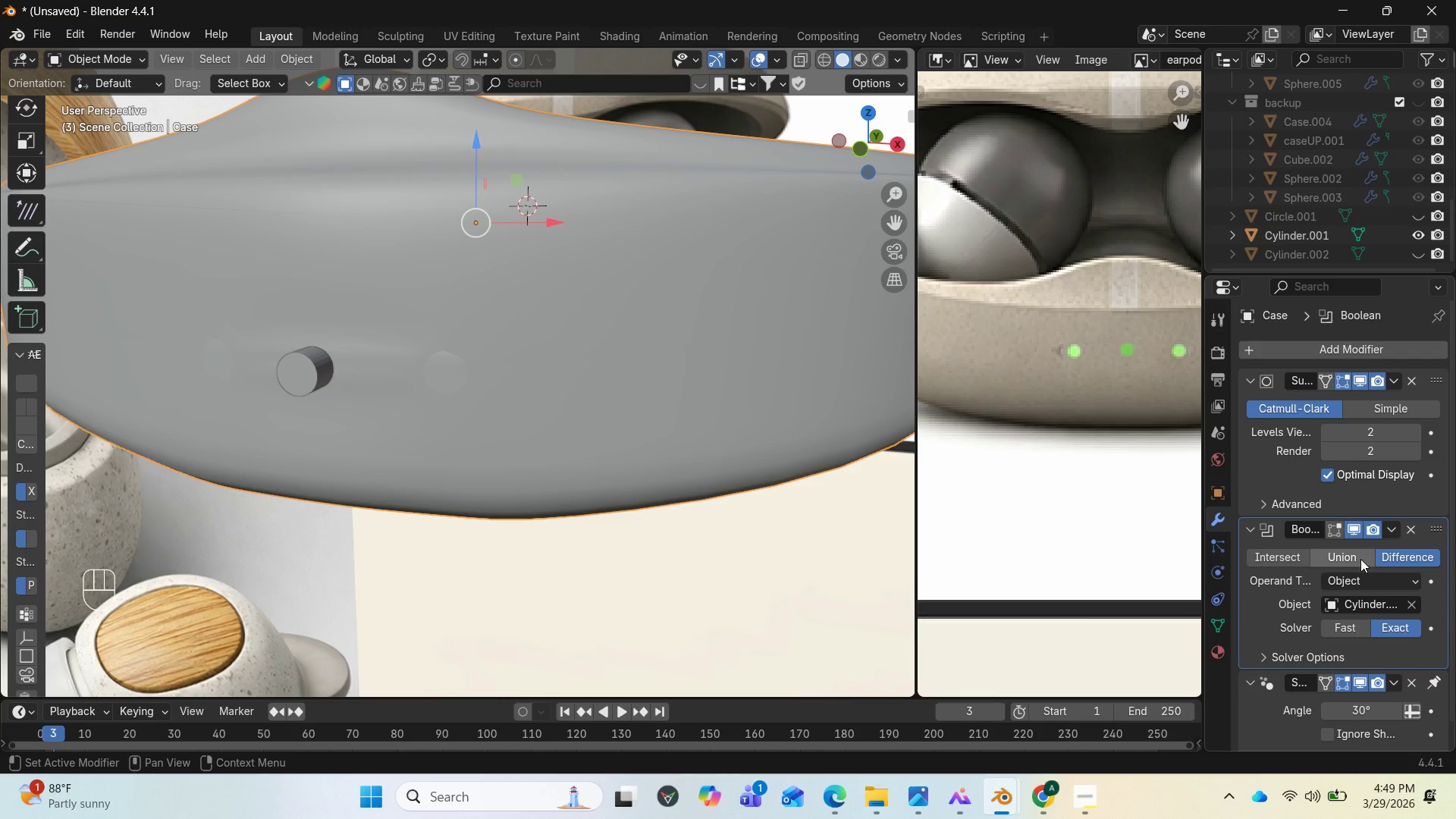 
left_click([1350, 557])
 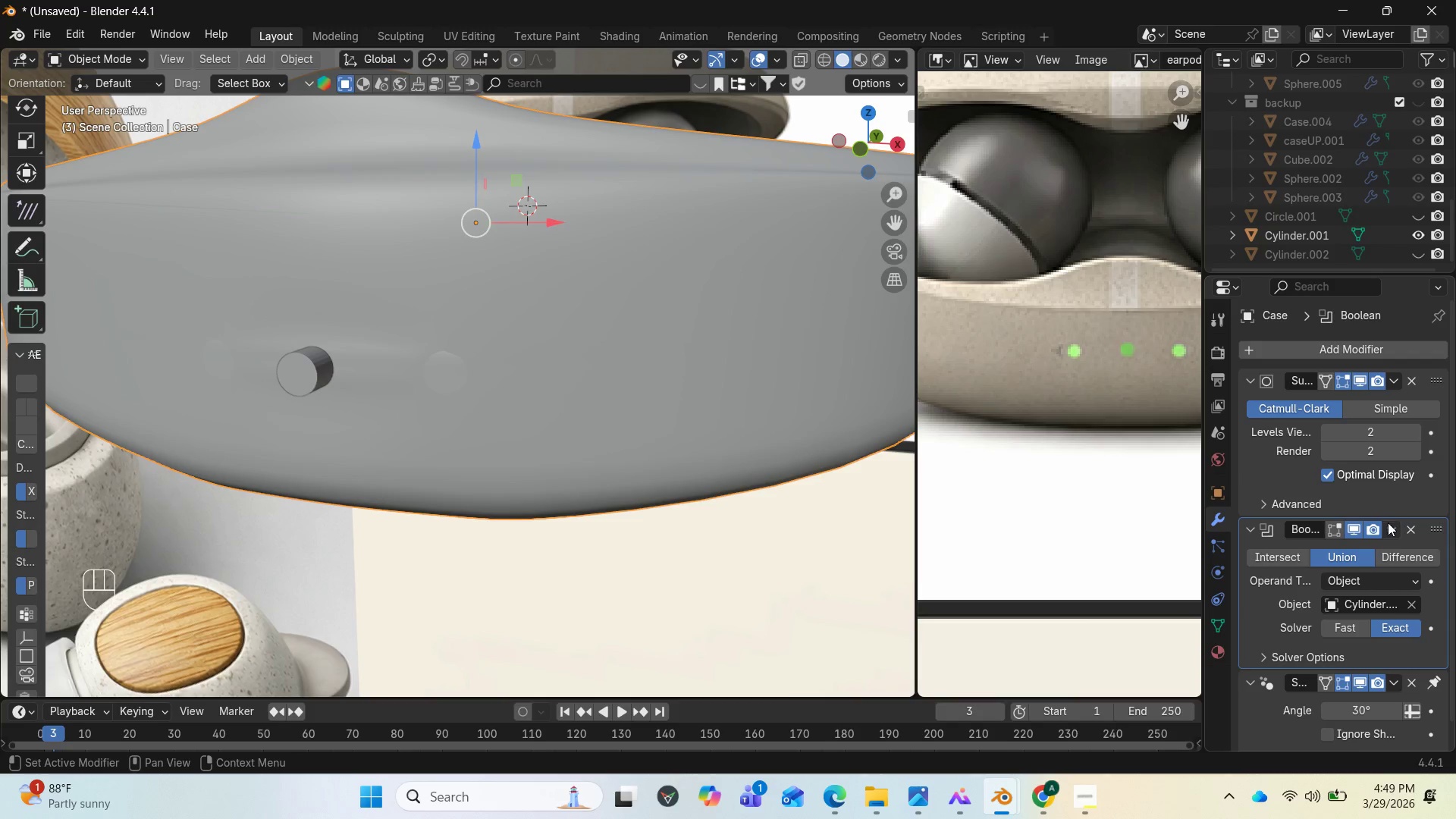 
left_click([1389, 526])
 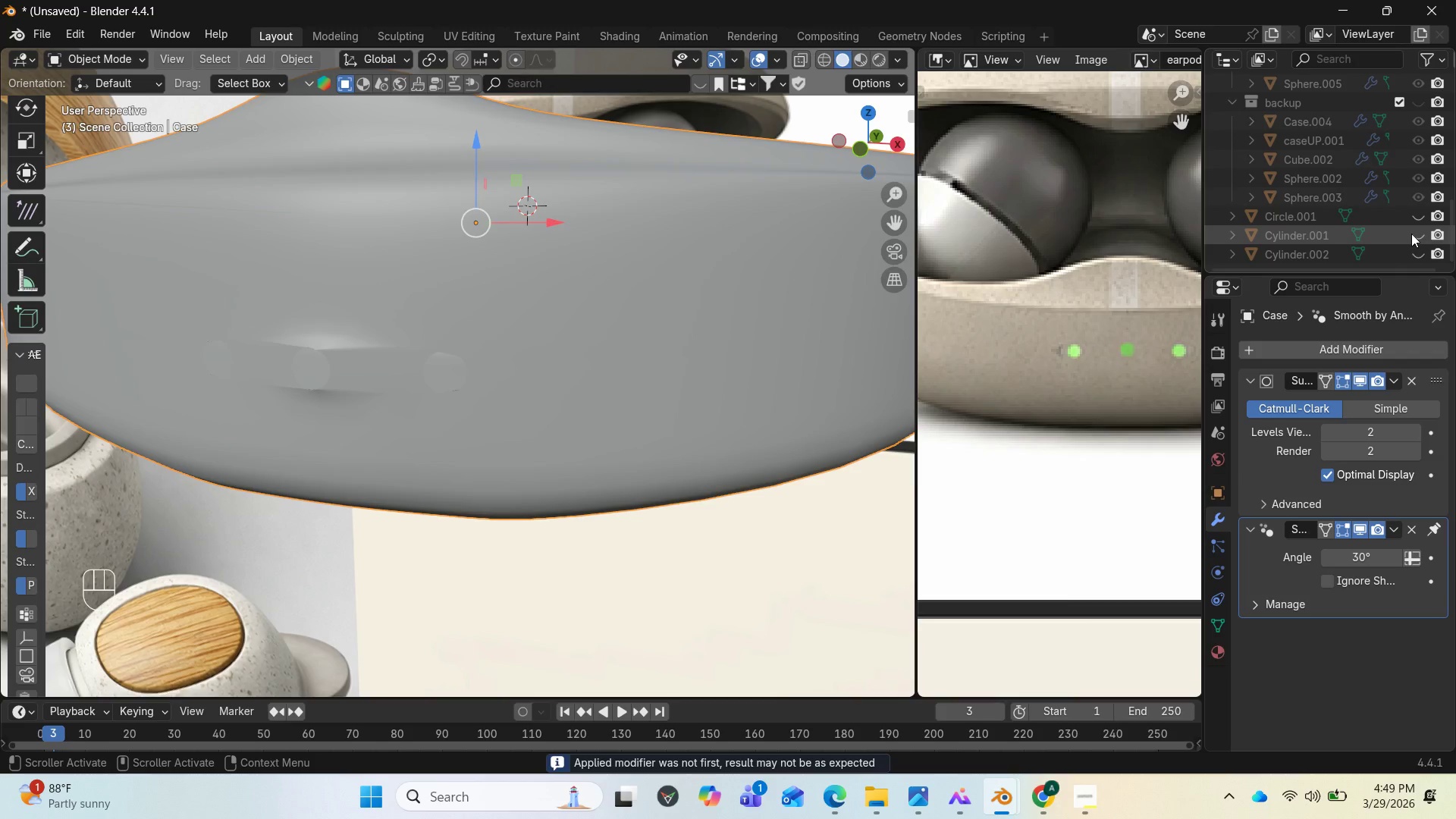 
wait(7.16)
 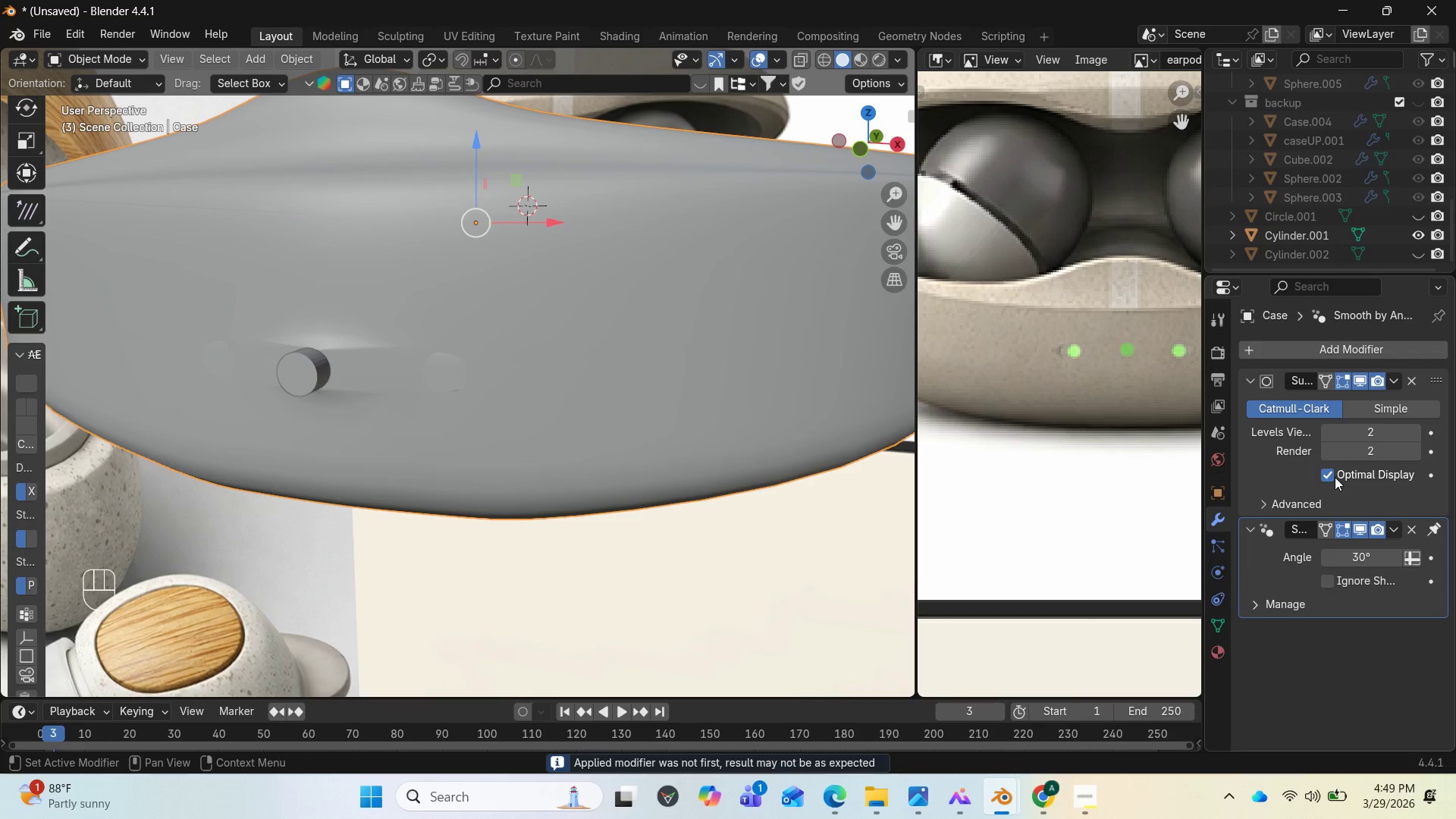 
left_click_drag(start_coordinate=[883, 154], to_coordinate=[153, 159])
 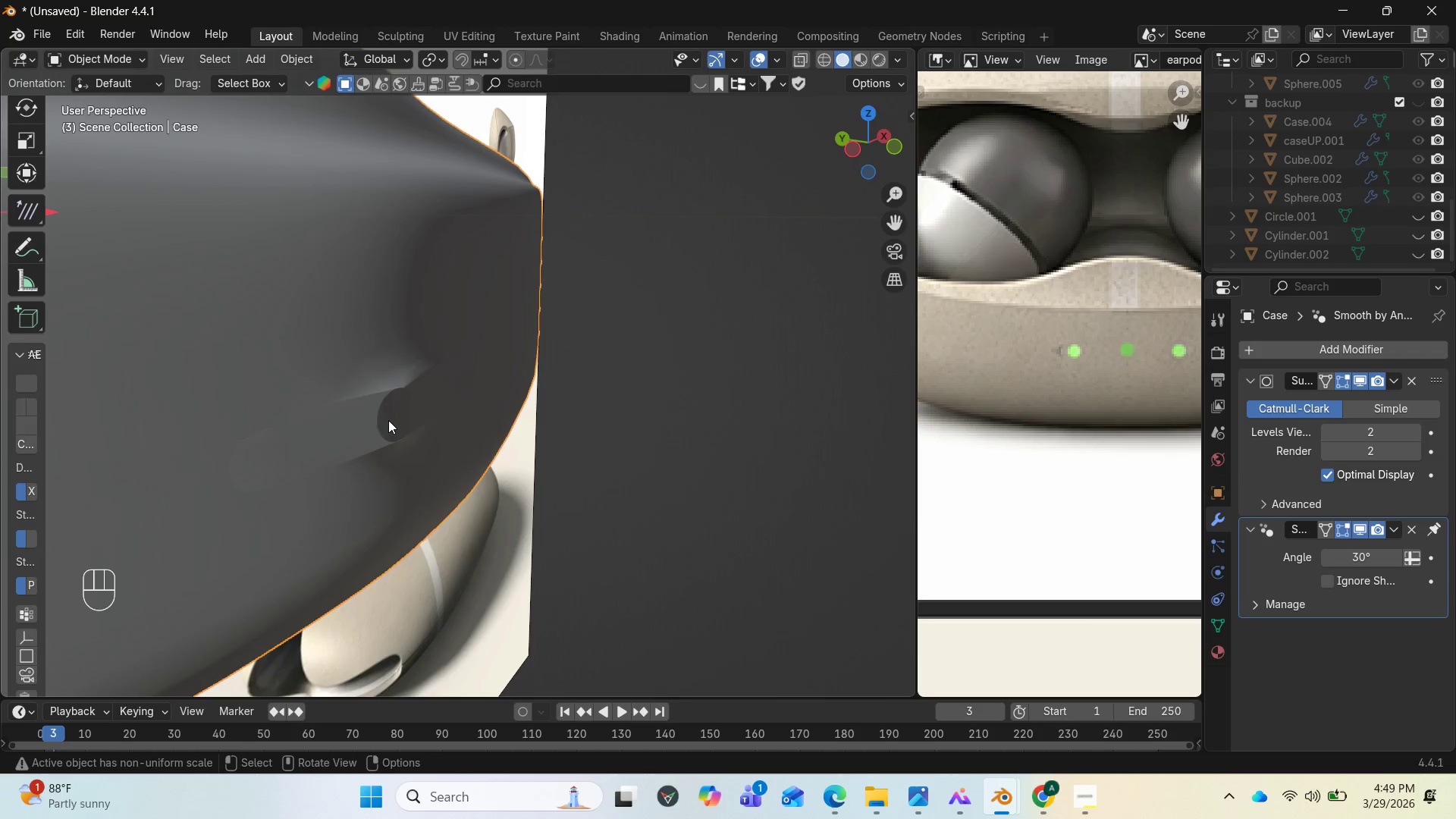 
key(Tab)
 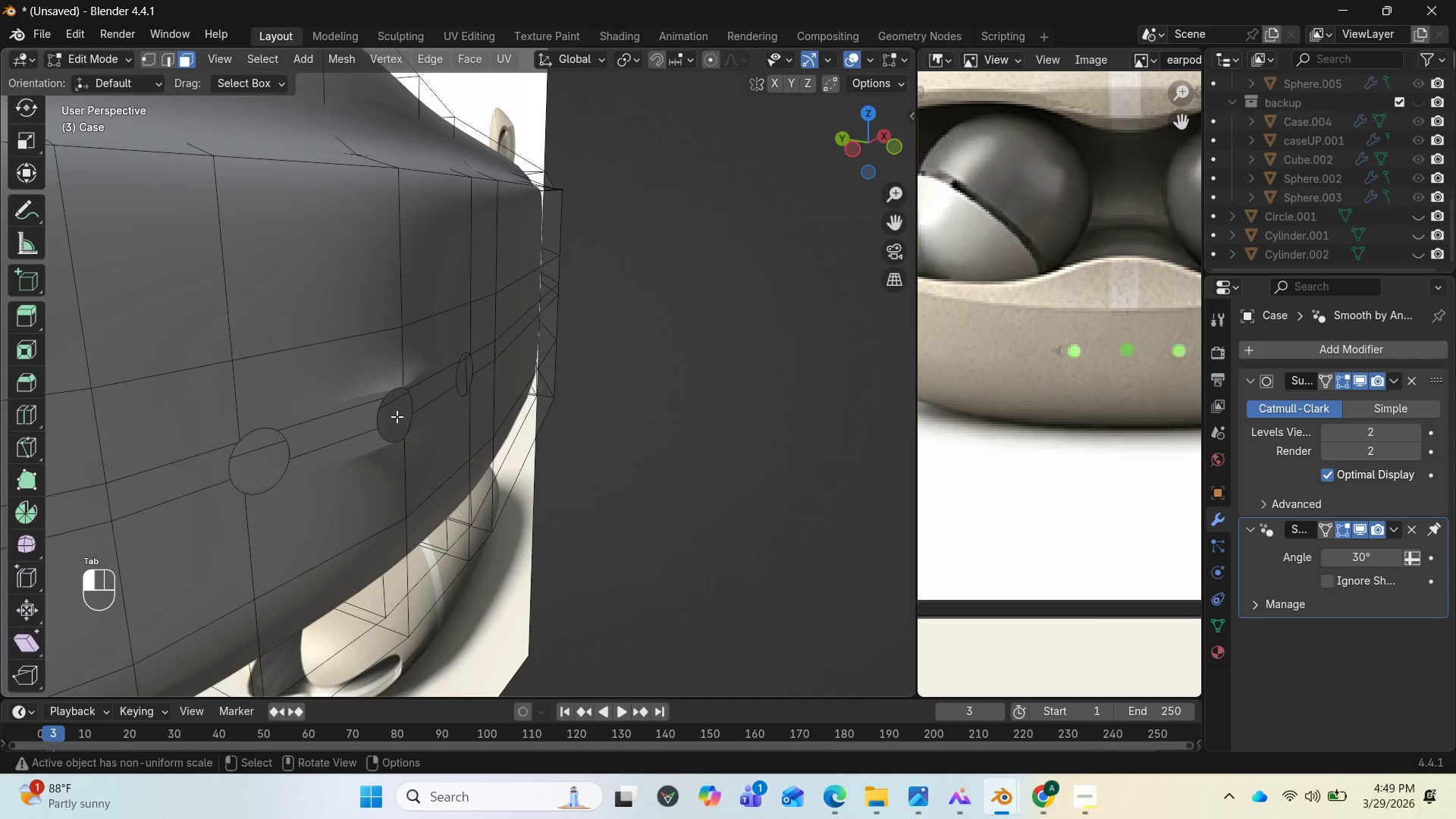 
left_click([397, 416])
 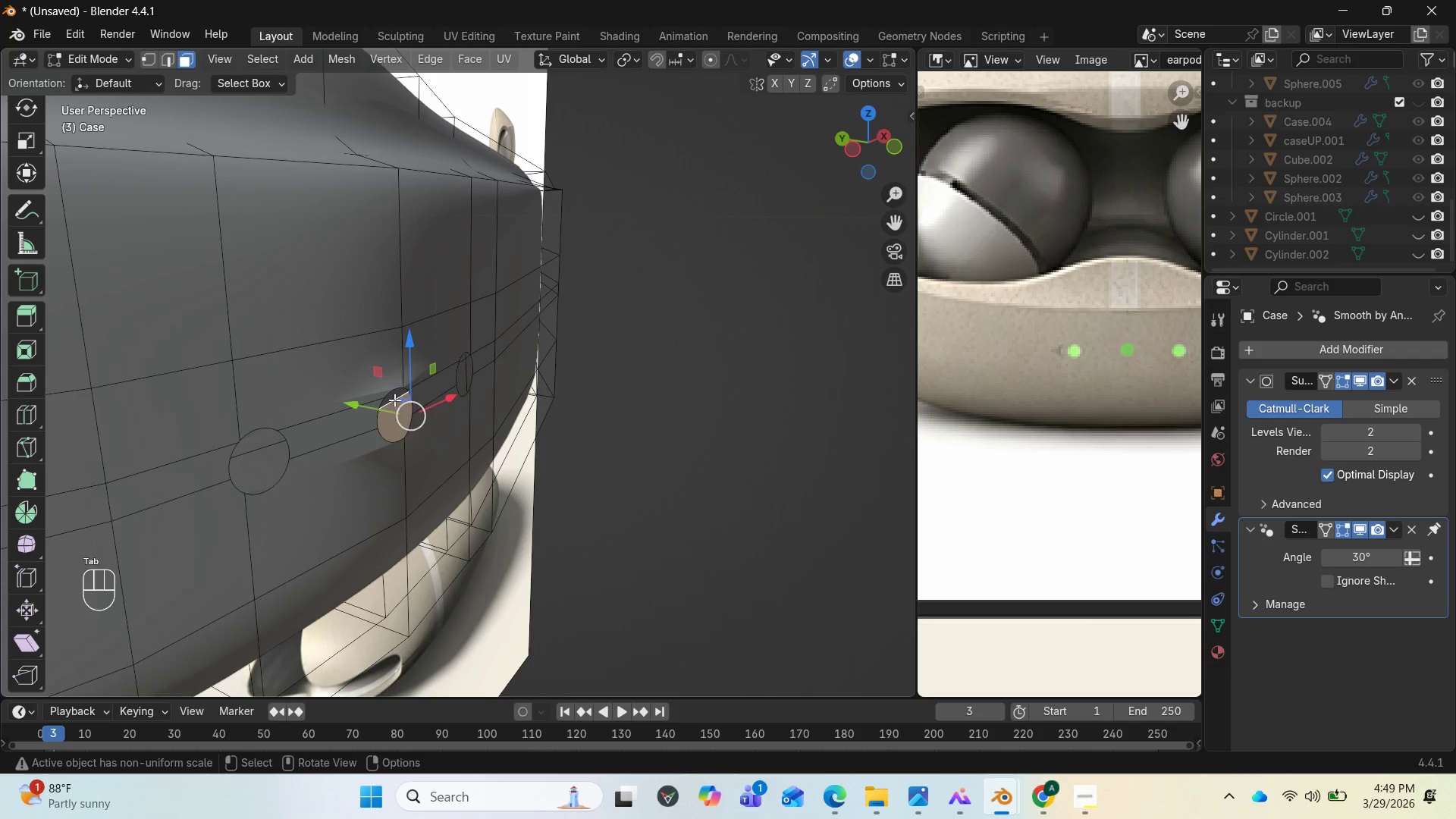 
hold_key(key=CapsLock, duration=1.17)
 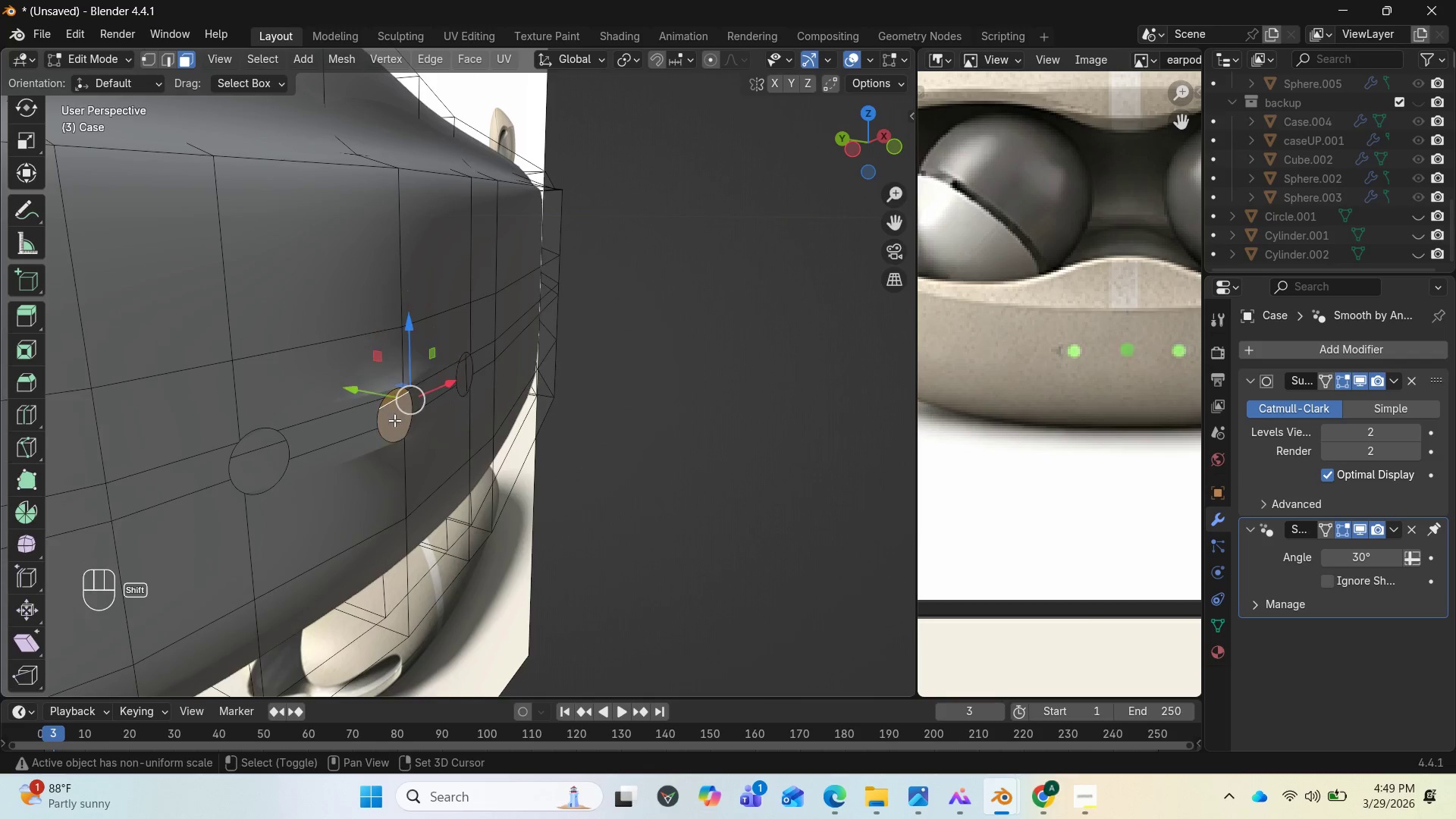 
left_click([394, 397])
 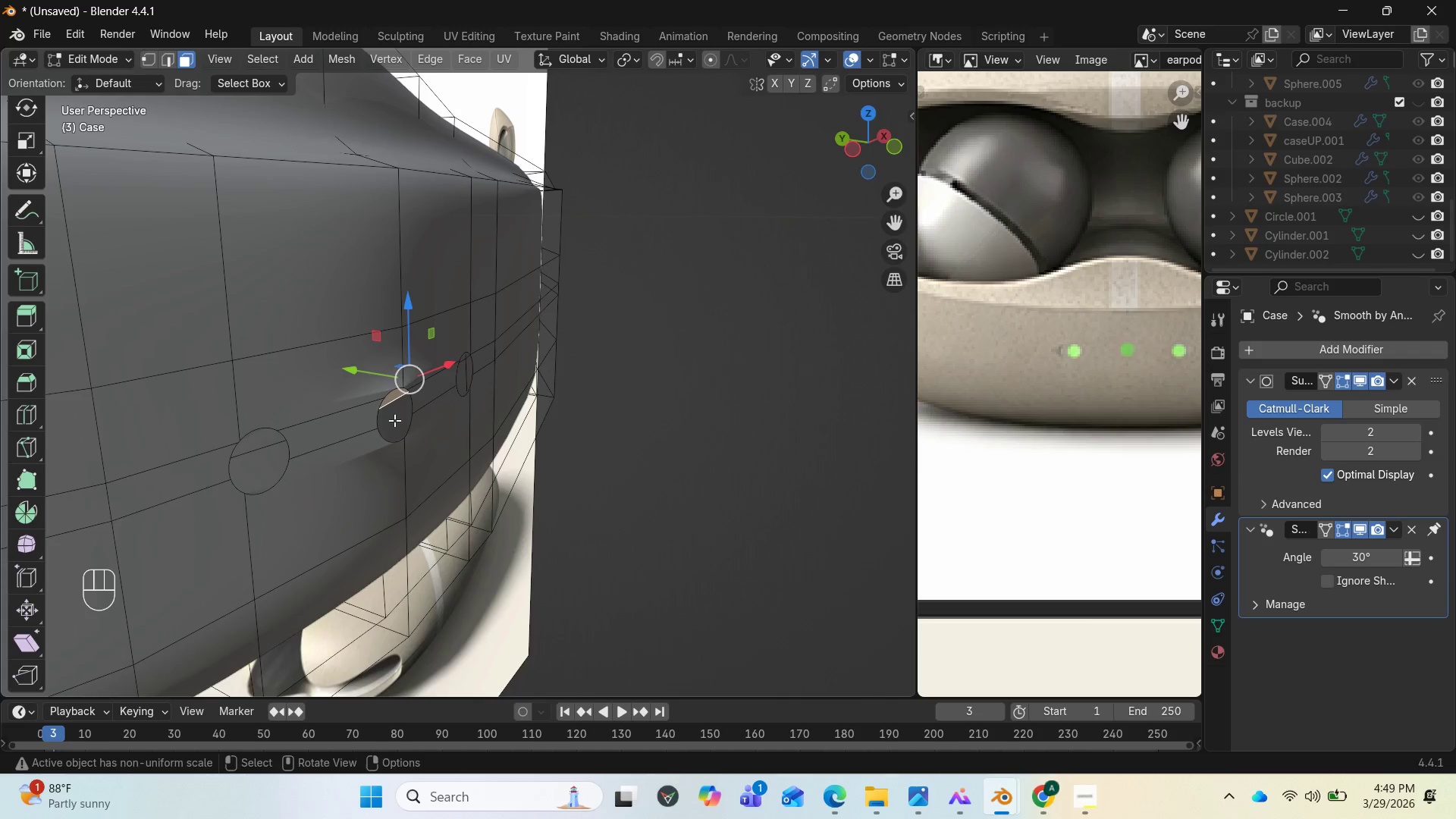 
hold_key(key=ShiftLeft, duration=0.8)
left_click([394, 420])
 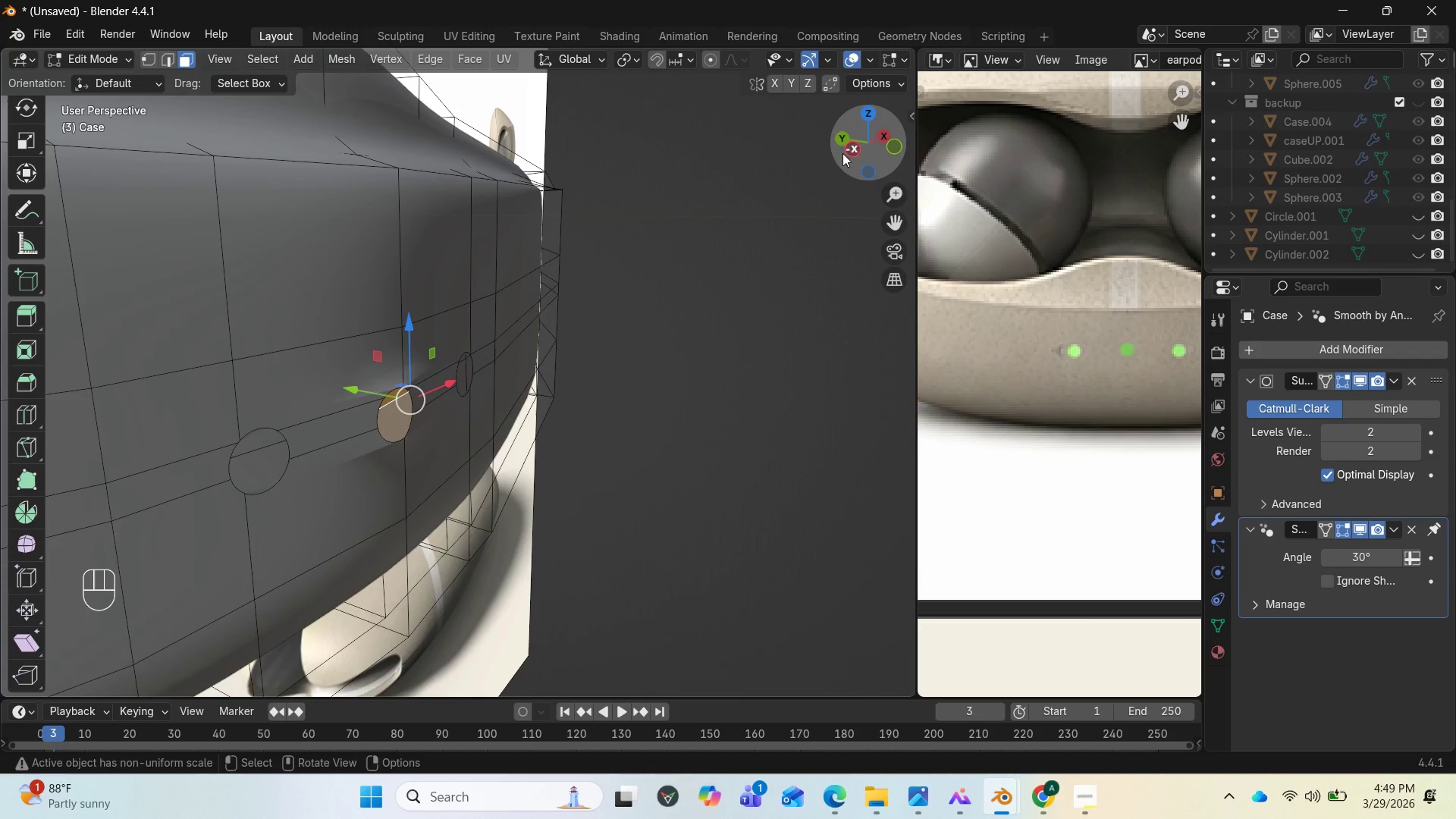 
left_click_drag(start_coordinate=[855, 147], to_coordinate=[793, 150])
 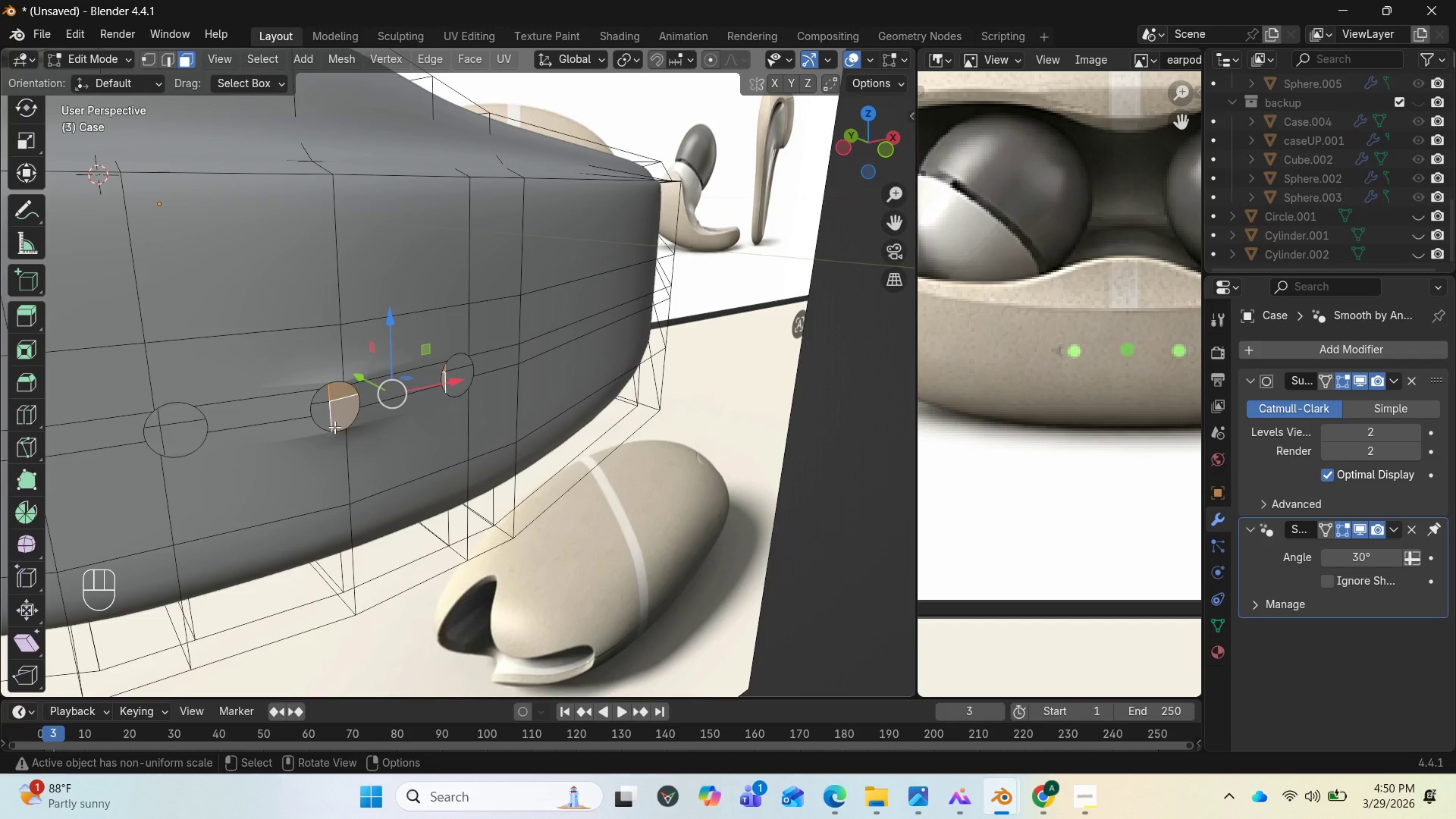 
left_click([334, 427])
 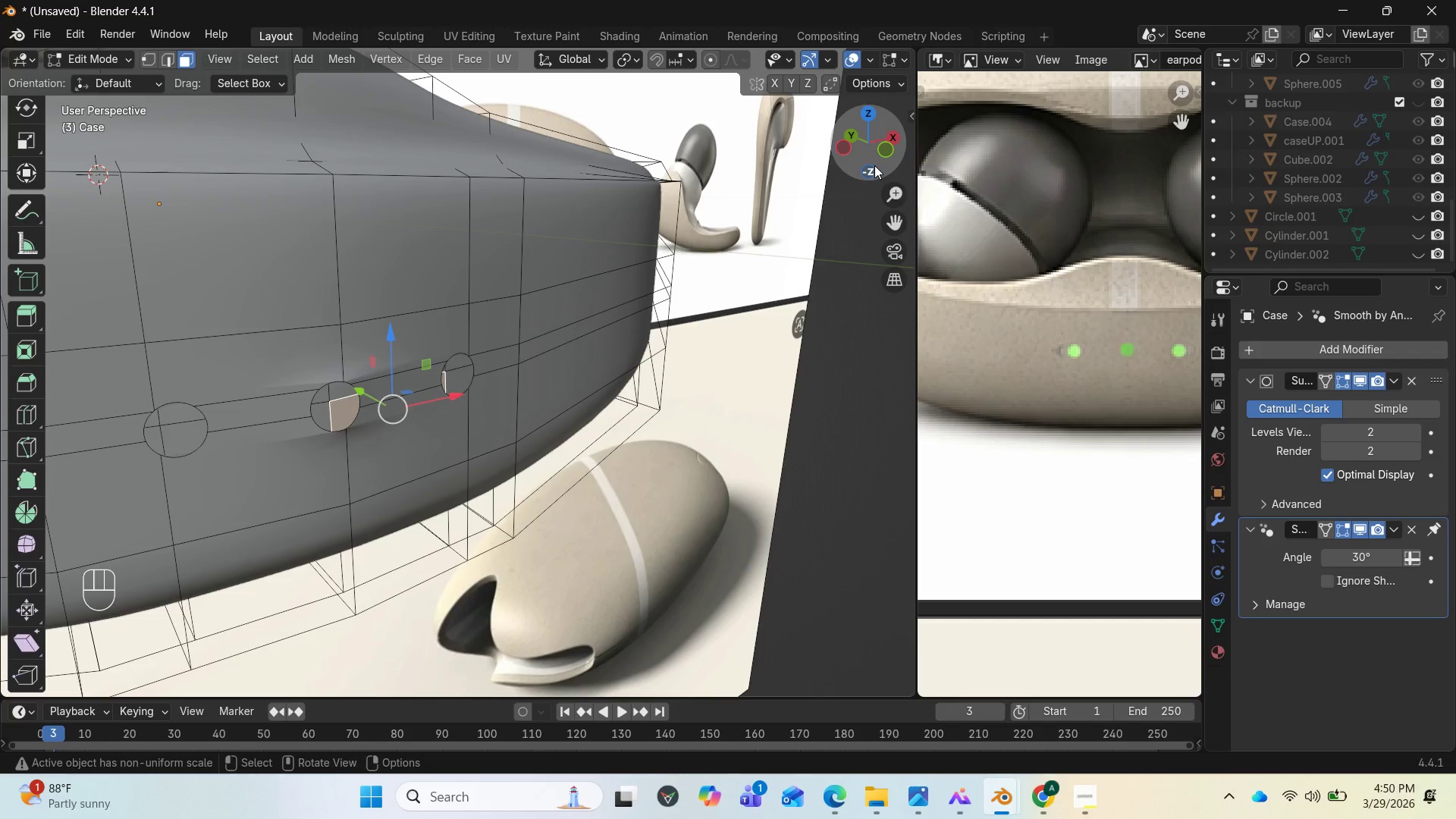 
left_click_drag(start_coordinate=[874, 163], to_coordinate=[8, 152])
 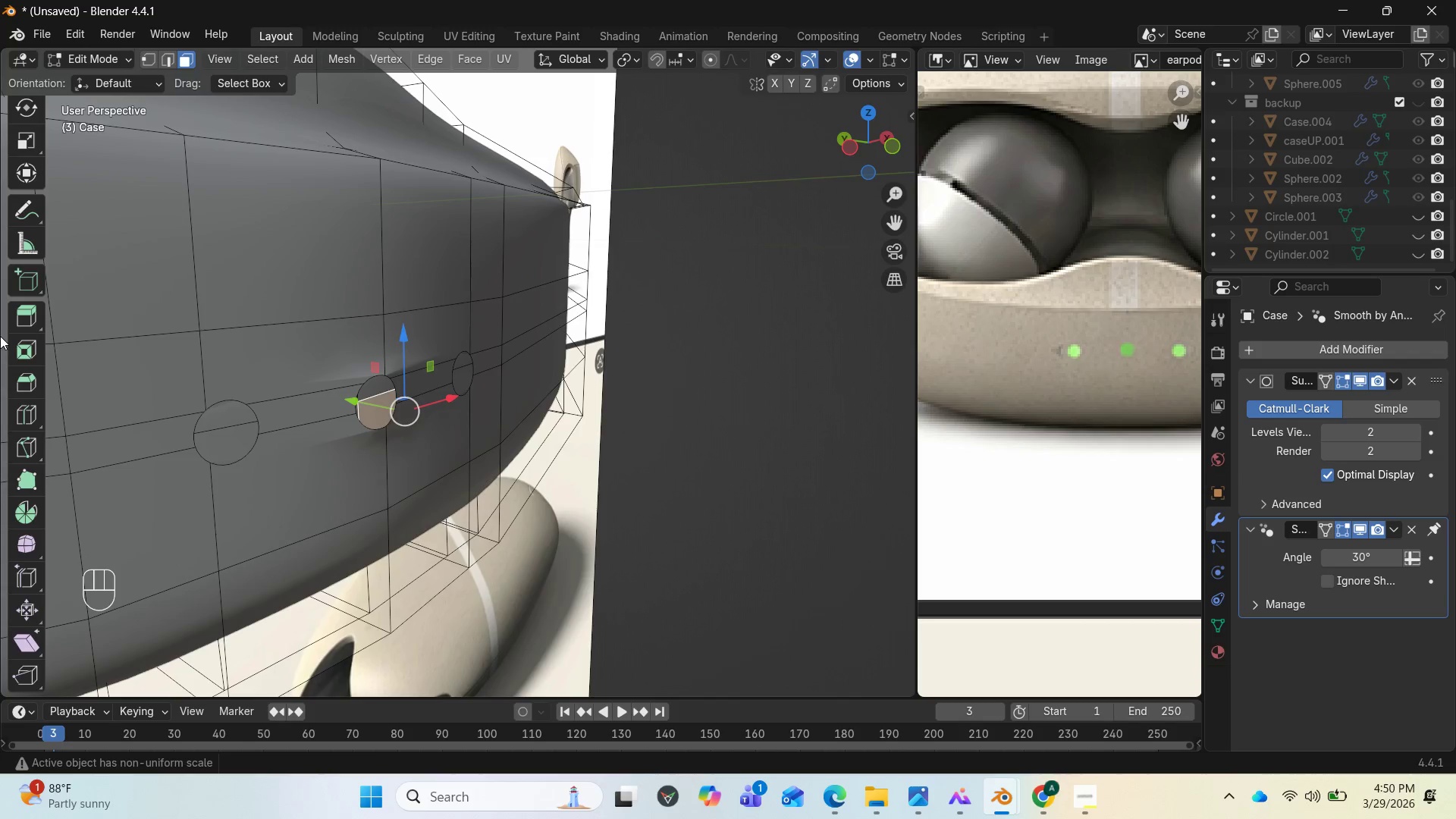 
scroll: coordinate [318, 384], scroll_direction: down, amount: 2.0
 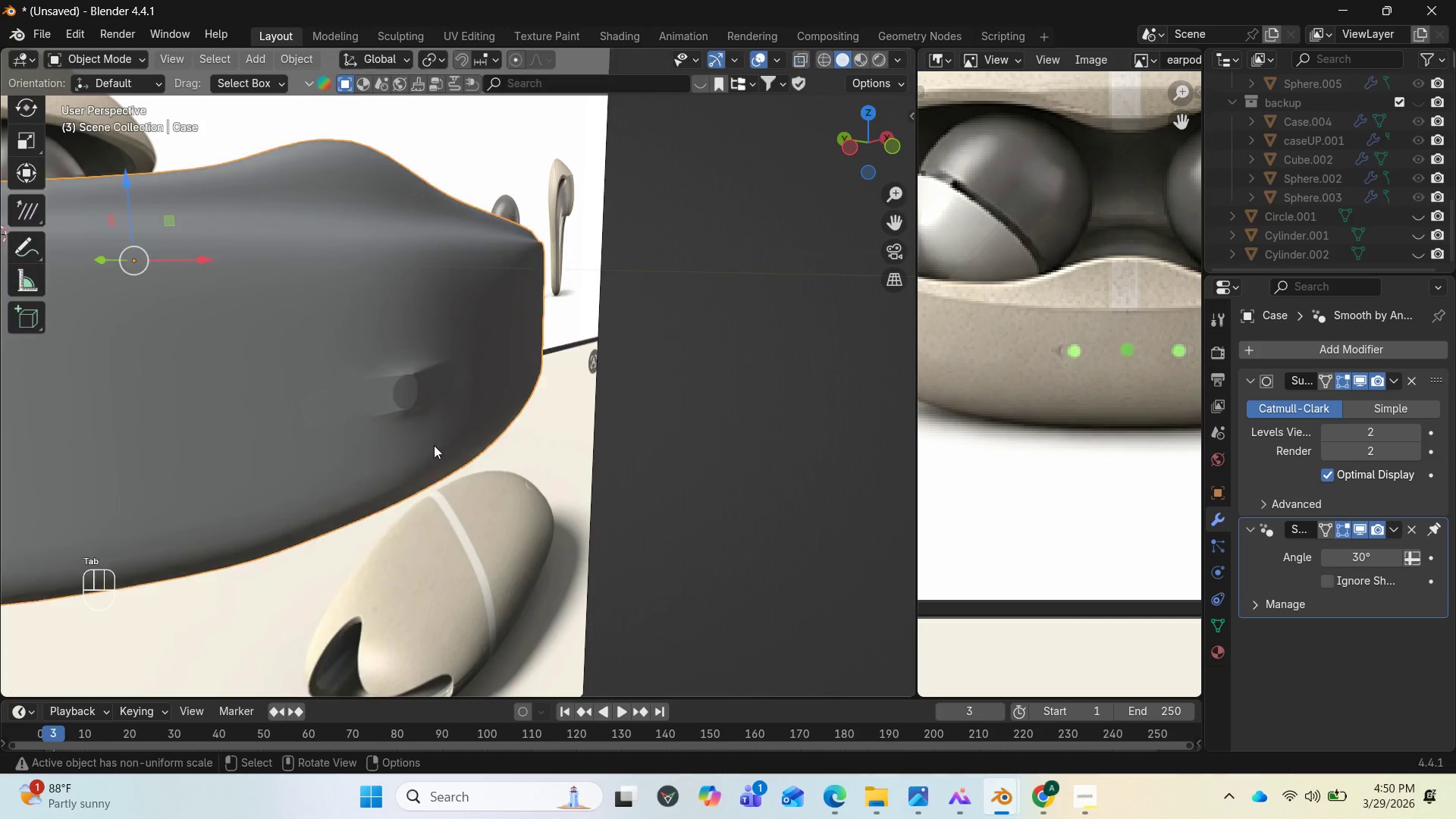 
key(Tab)
 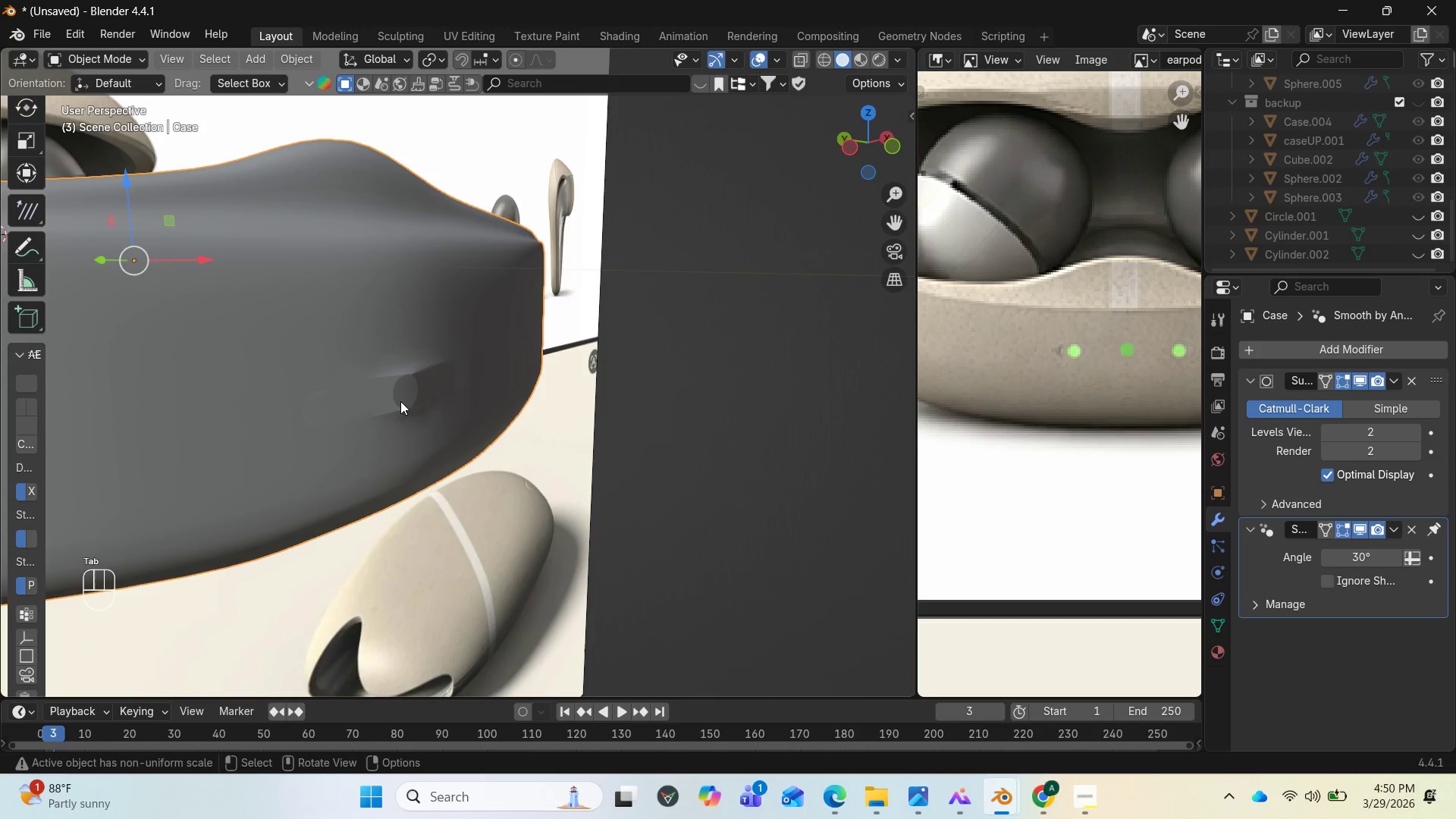 
scroll: coordinate [400, 401], scroll_direction: up, amount: 3.0
 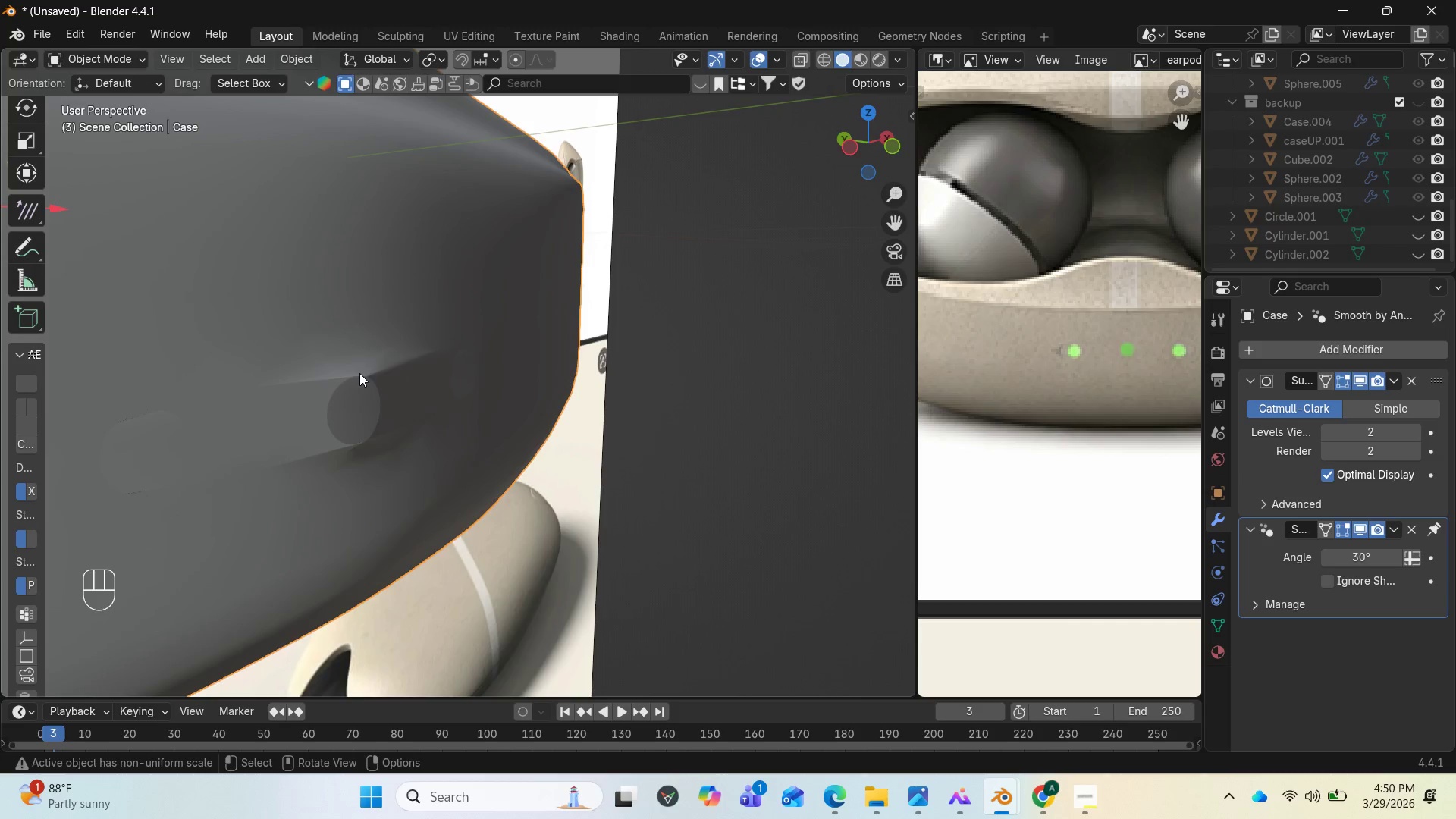 
key(Tab)
 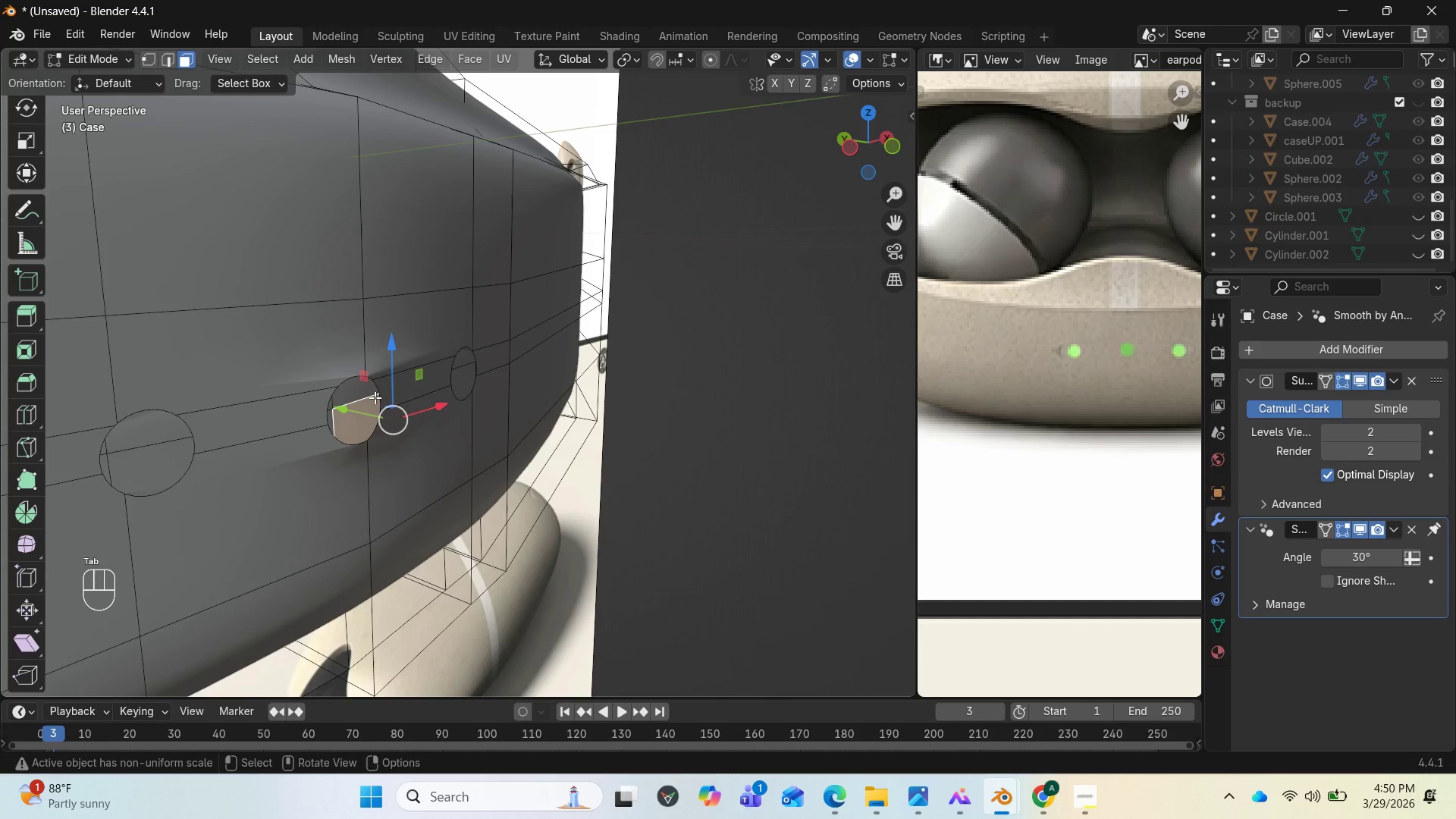 
key(1)
 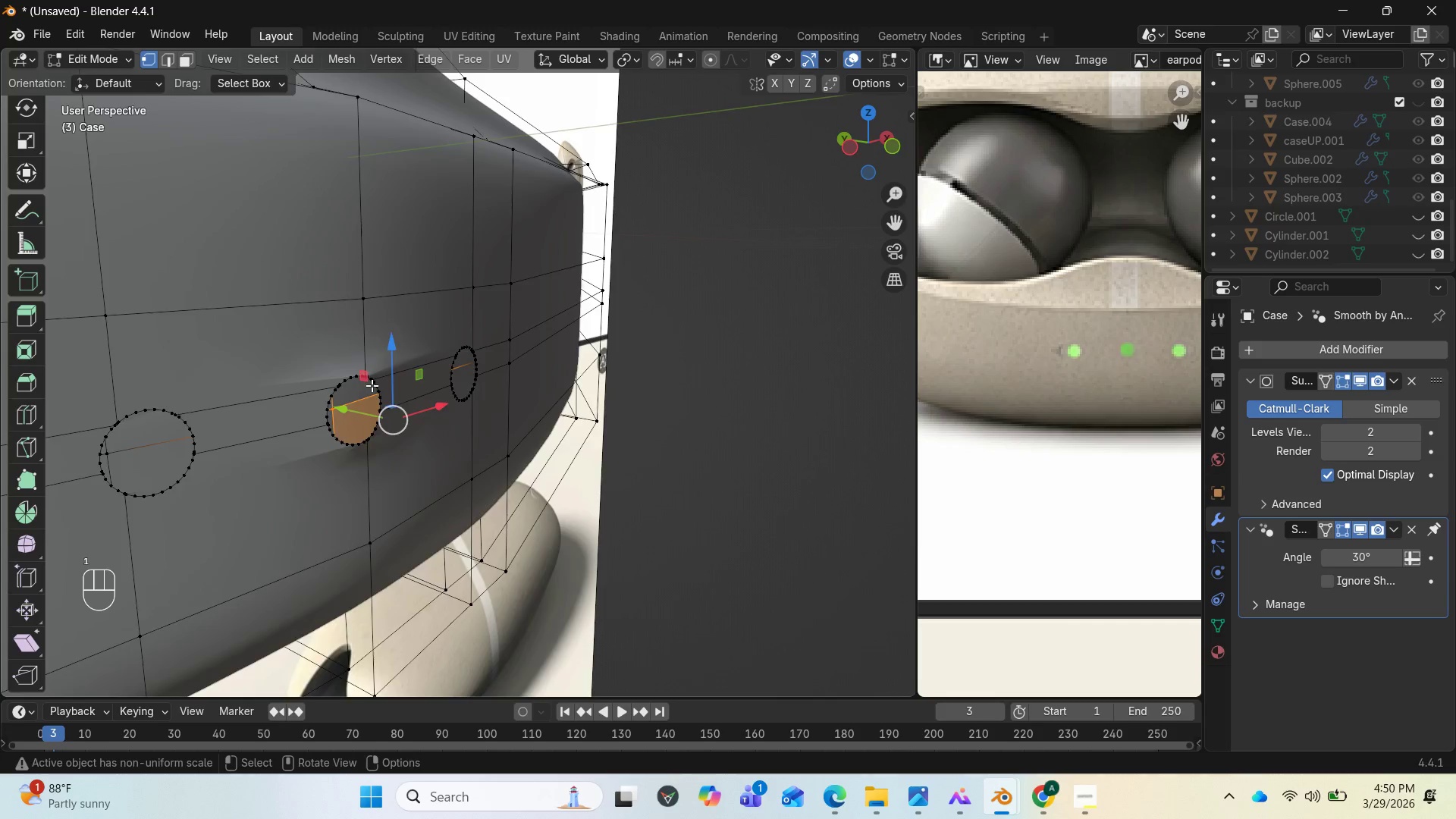 
scroll: coordinate [374, 393], scroll_direction: up, amount: 3.0
 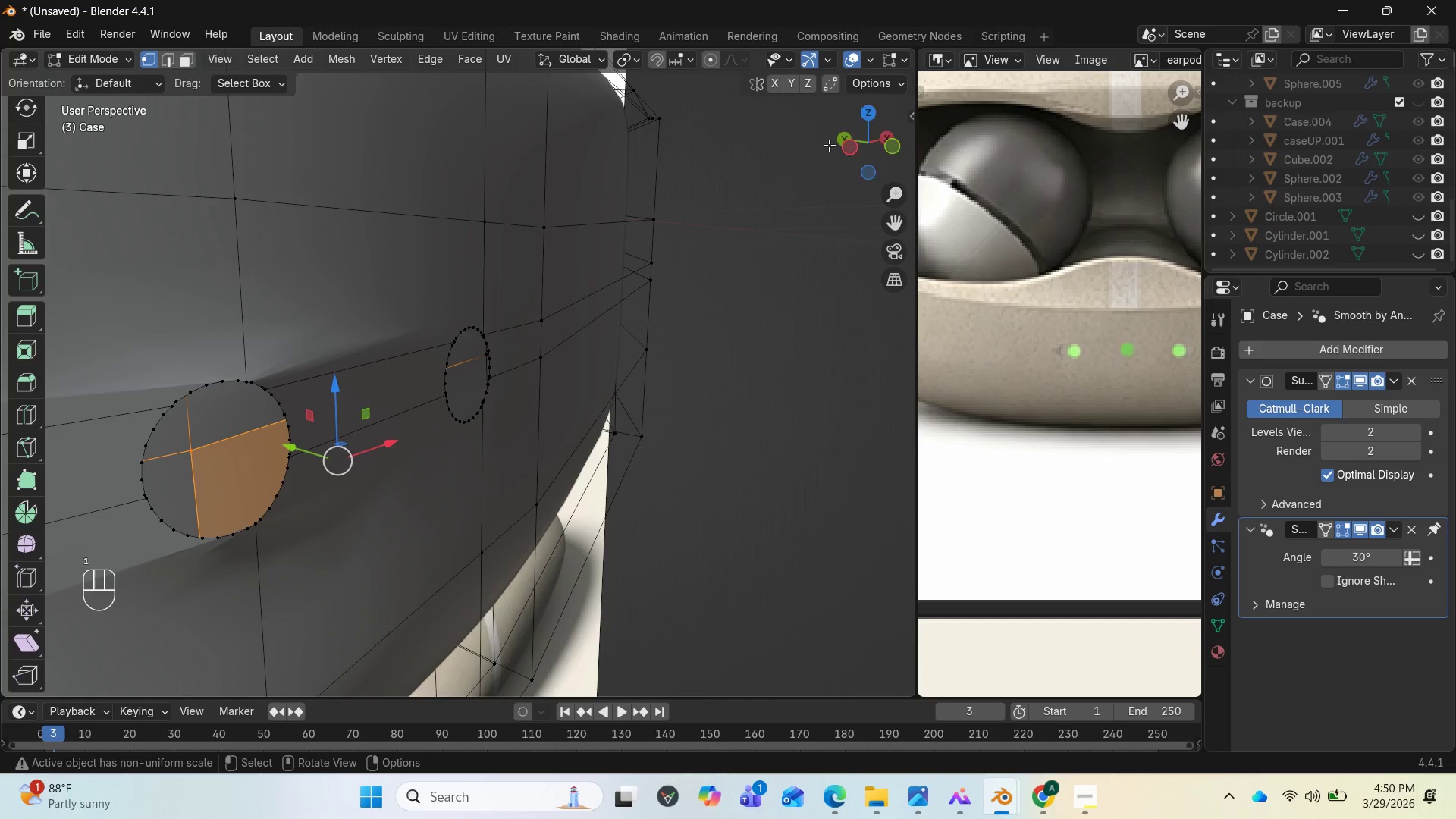 
left_click_drag(start_coordinate=[841, 145], to_coordinate=[895, 162])
 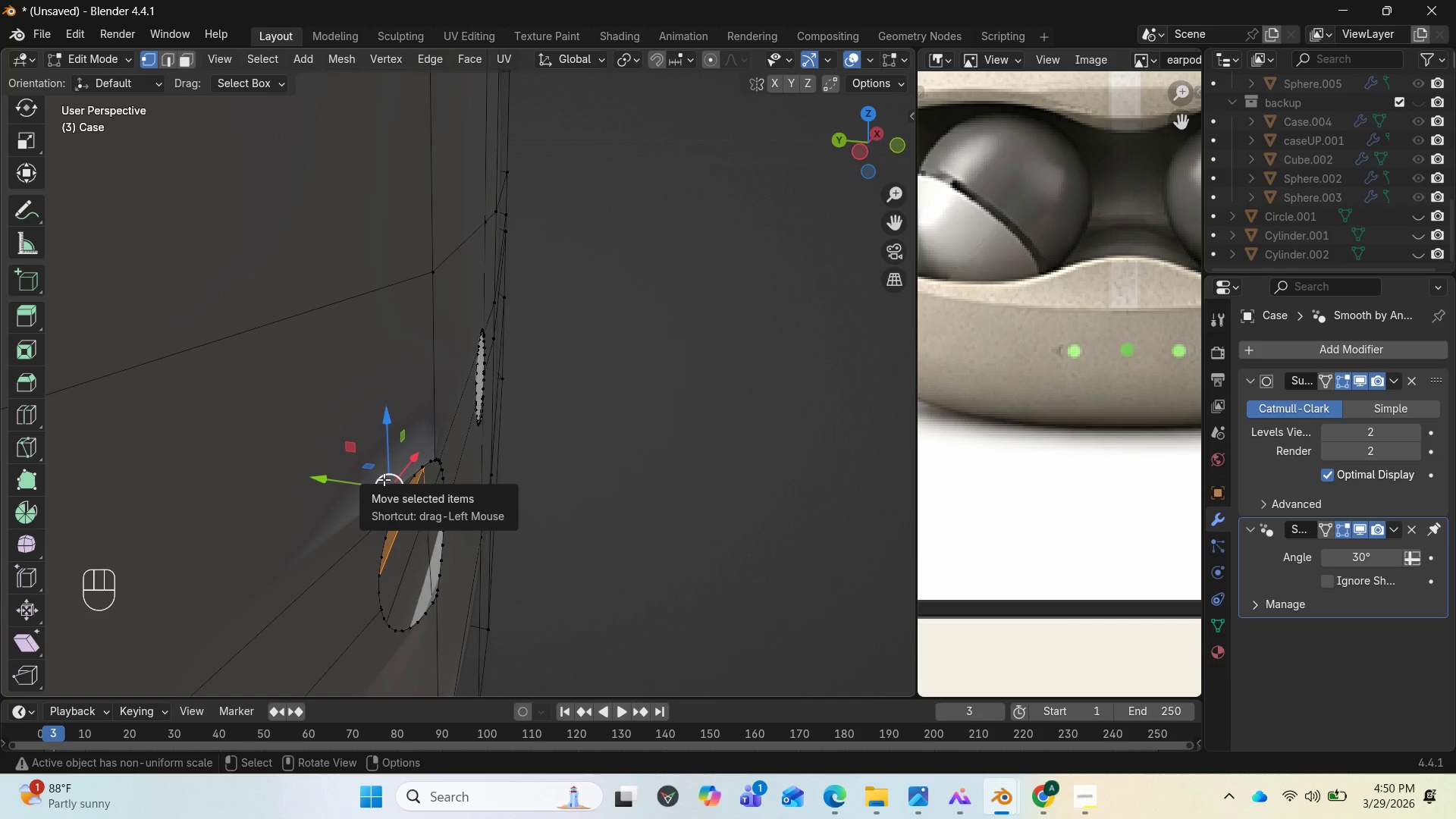 
scroll: coordinate [480, 447], scroll_direction: down, amount: 5.0
 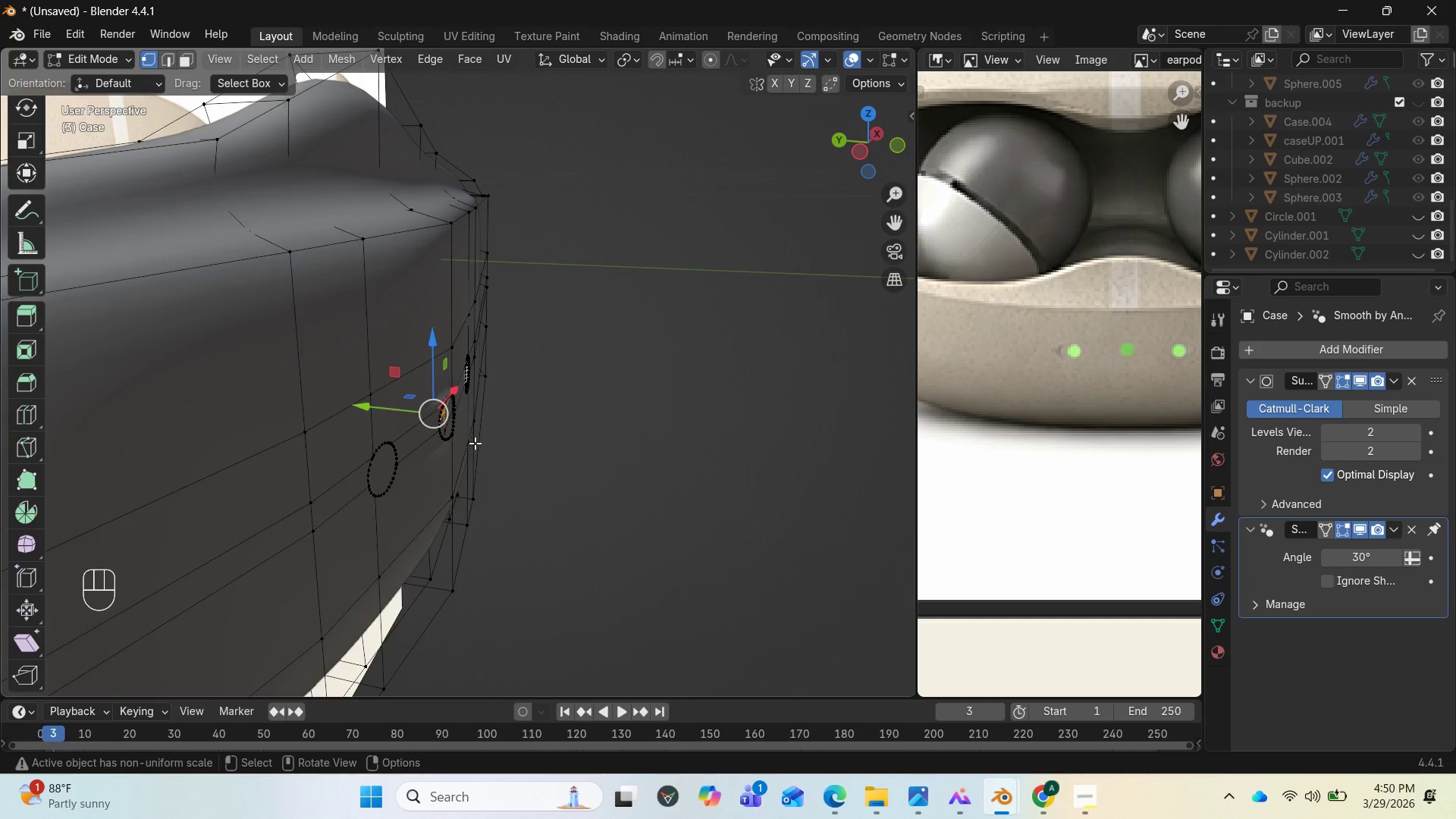 
scroll: coordinate [479, 447], scroll_direction: up, amount: 4.0
 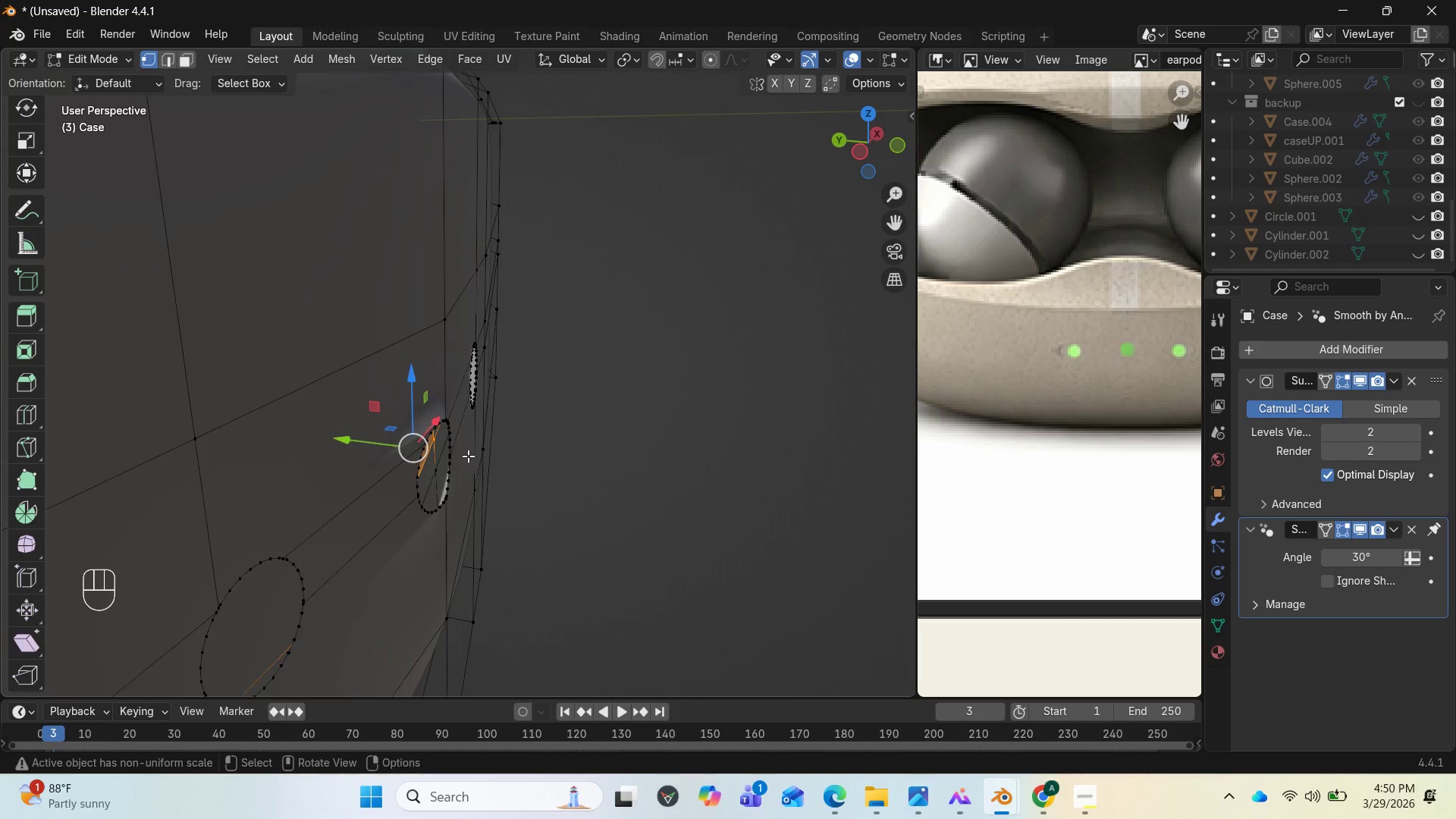 
scroll: coordinate [468, 456], scroll_direction: down, amount: 2.0
 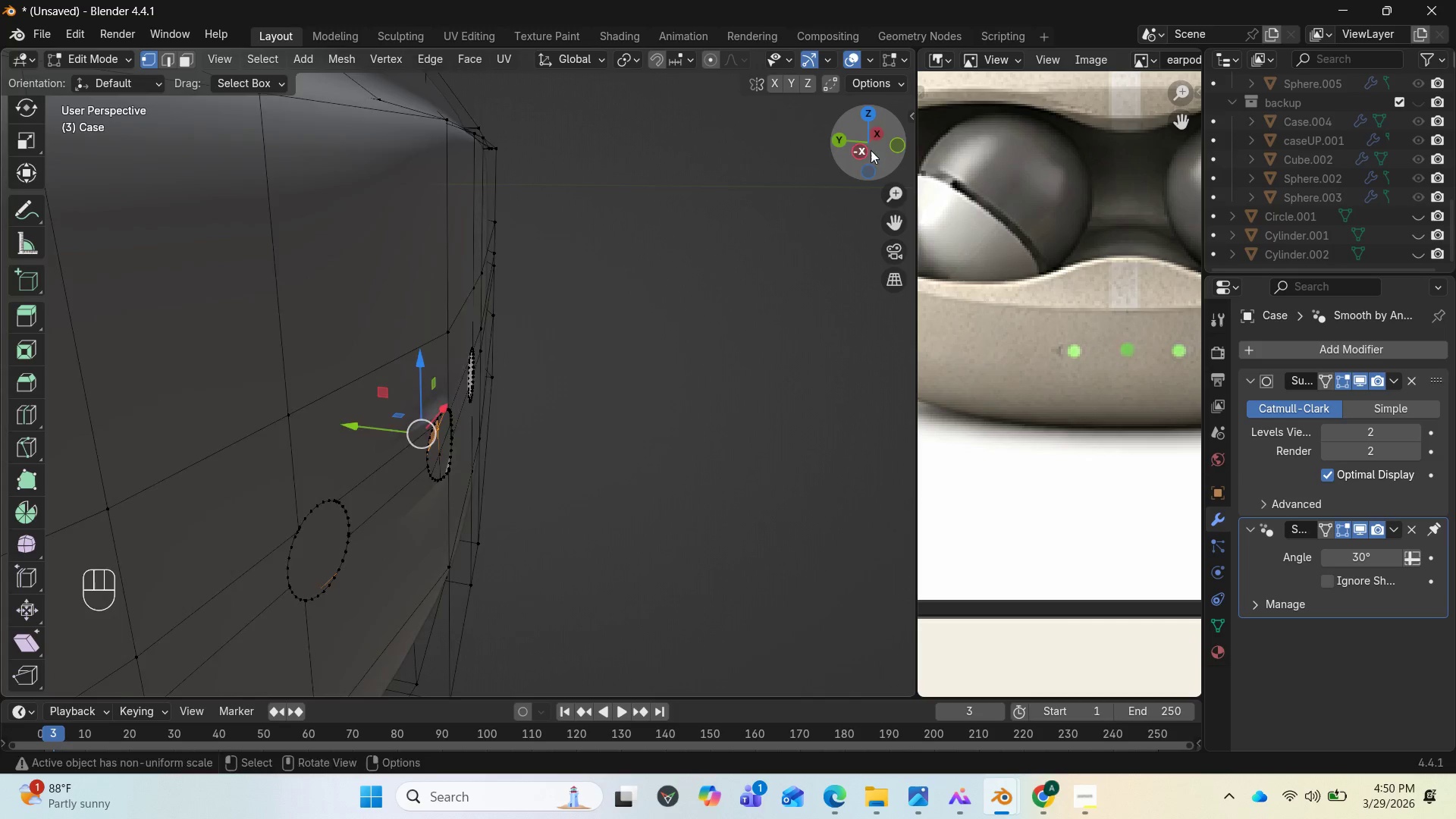 
left_click_drag(start_coordinate=[868, 150], to_coordinate=[556, 172])
 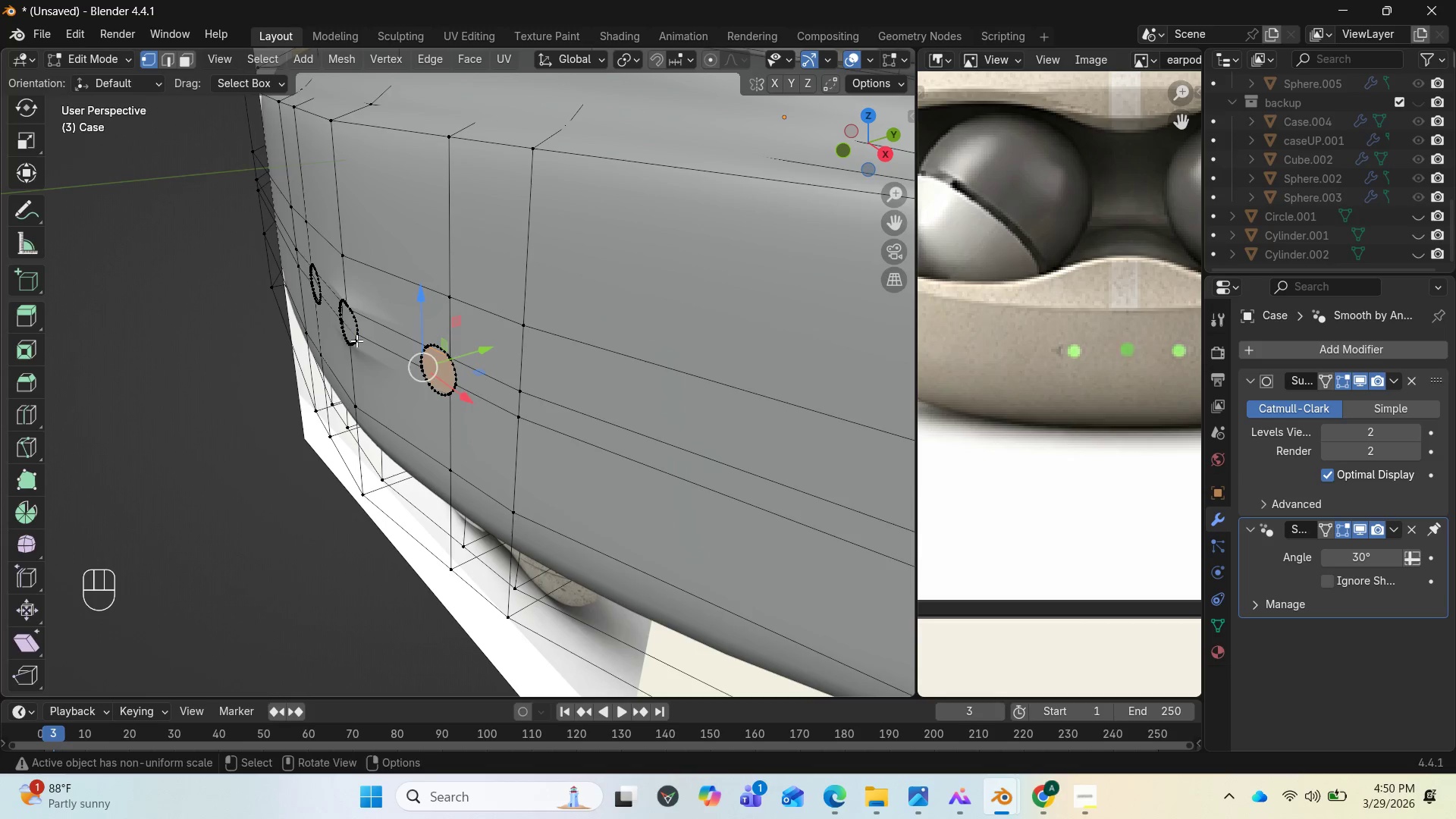 
hold_key(key=AltLeft, duration=1.16)
left_click([356, 340])
 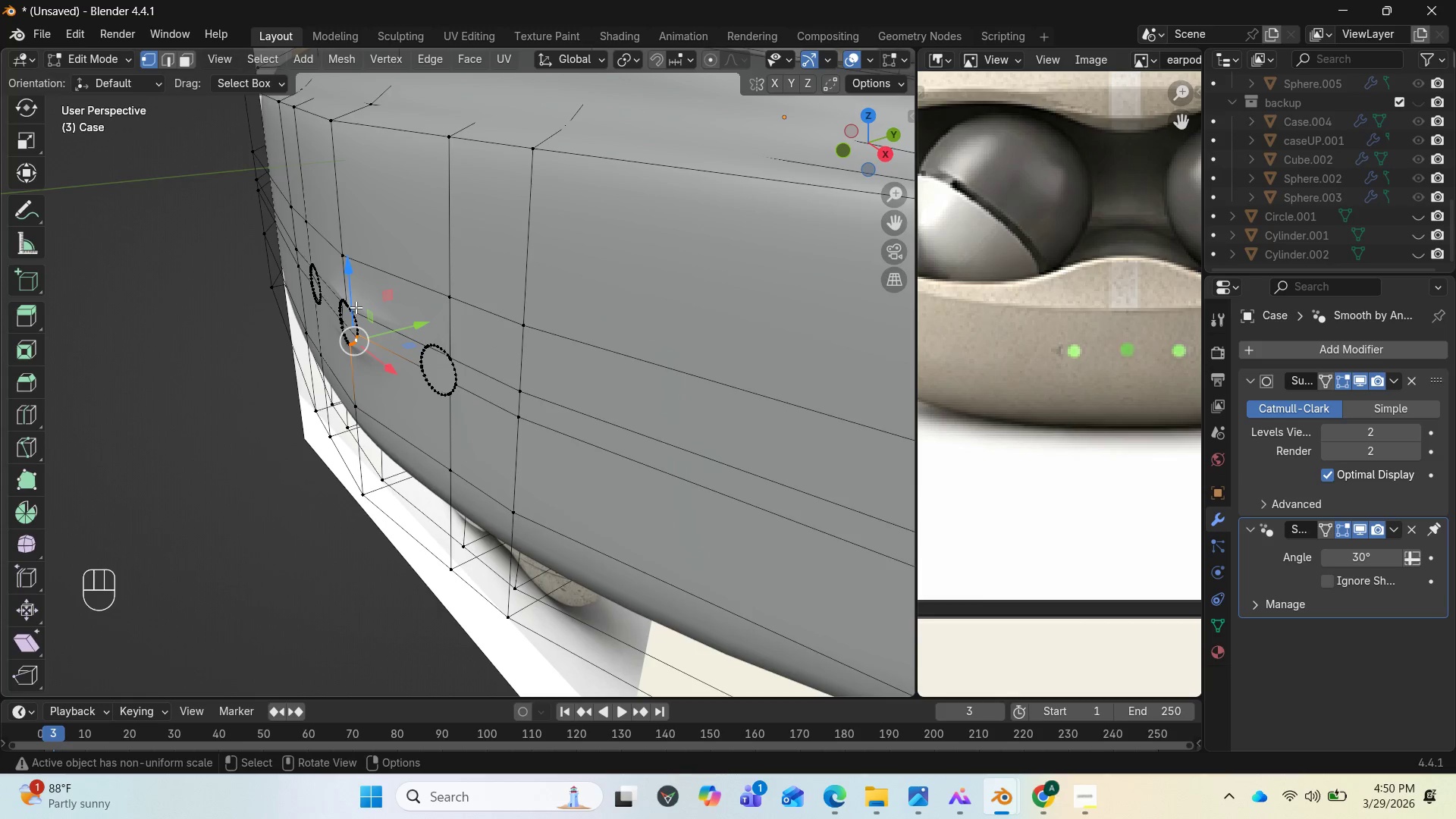 
hold_key(key=ShiftLeft, duration=0.42)
 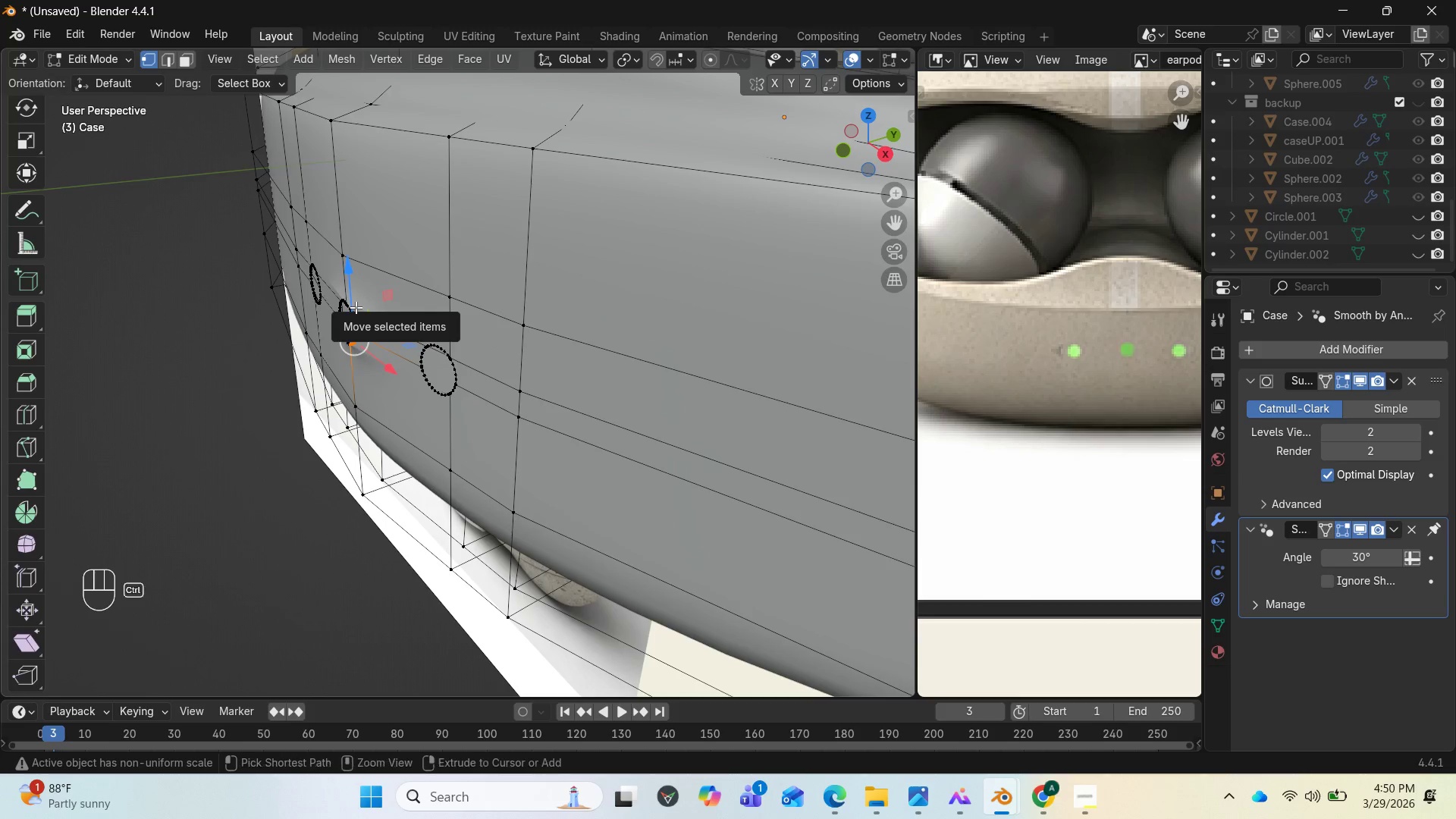 
key(Control+ControlLeft)
 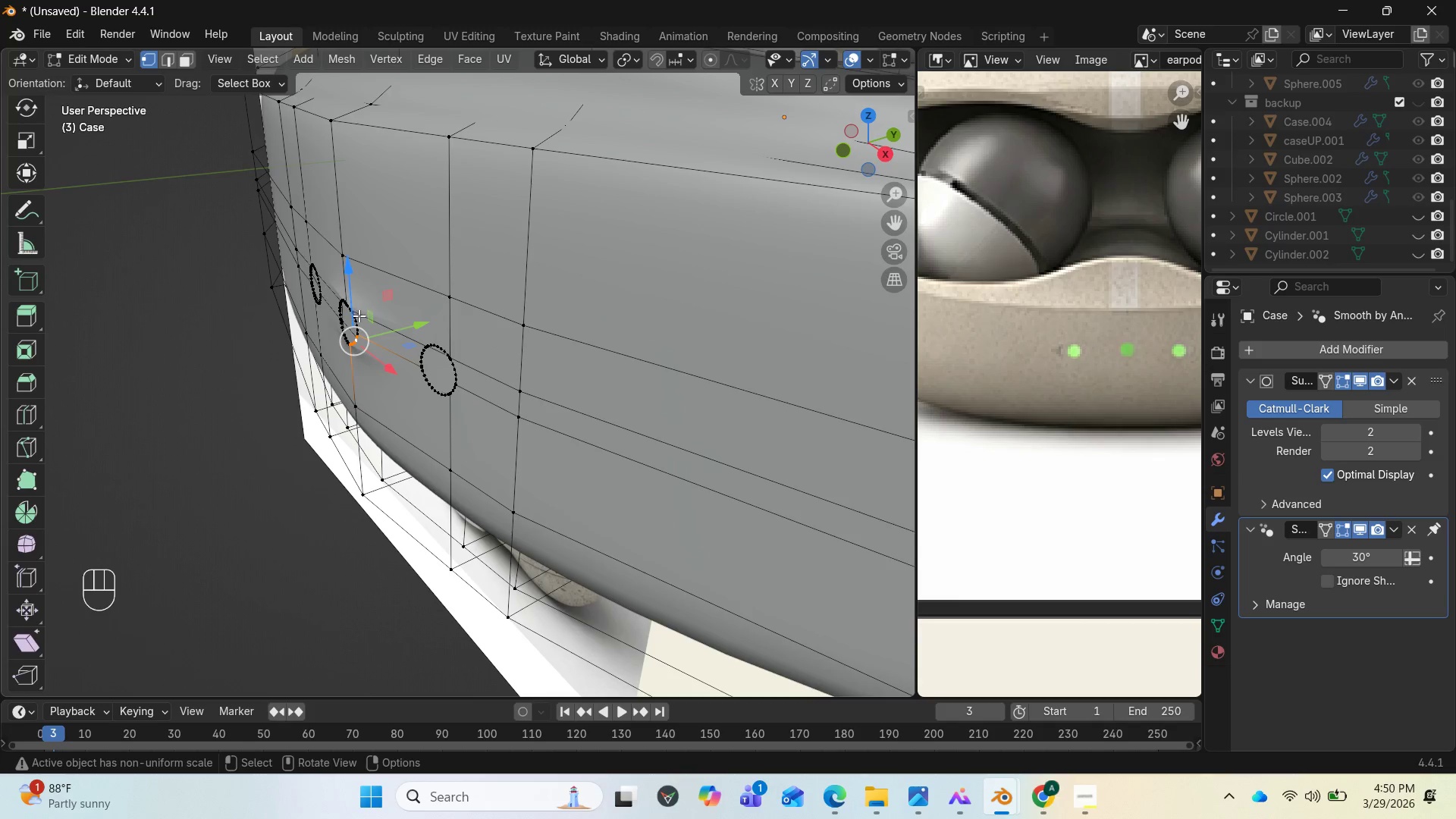 
left_click([359, 315])
 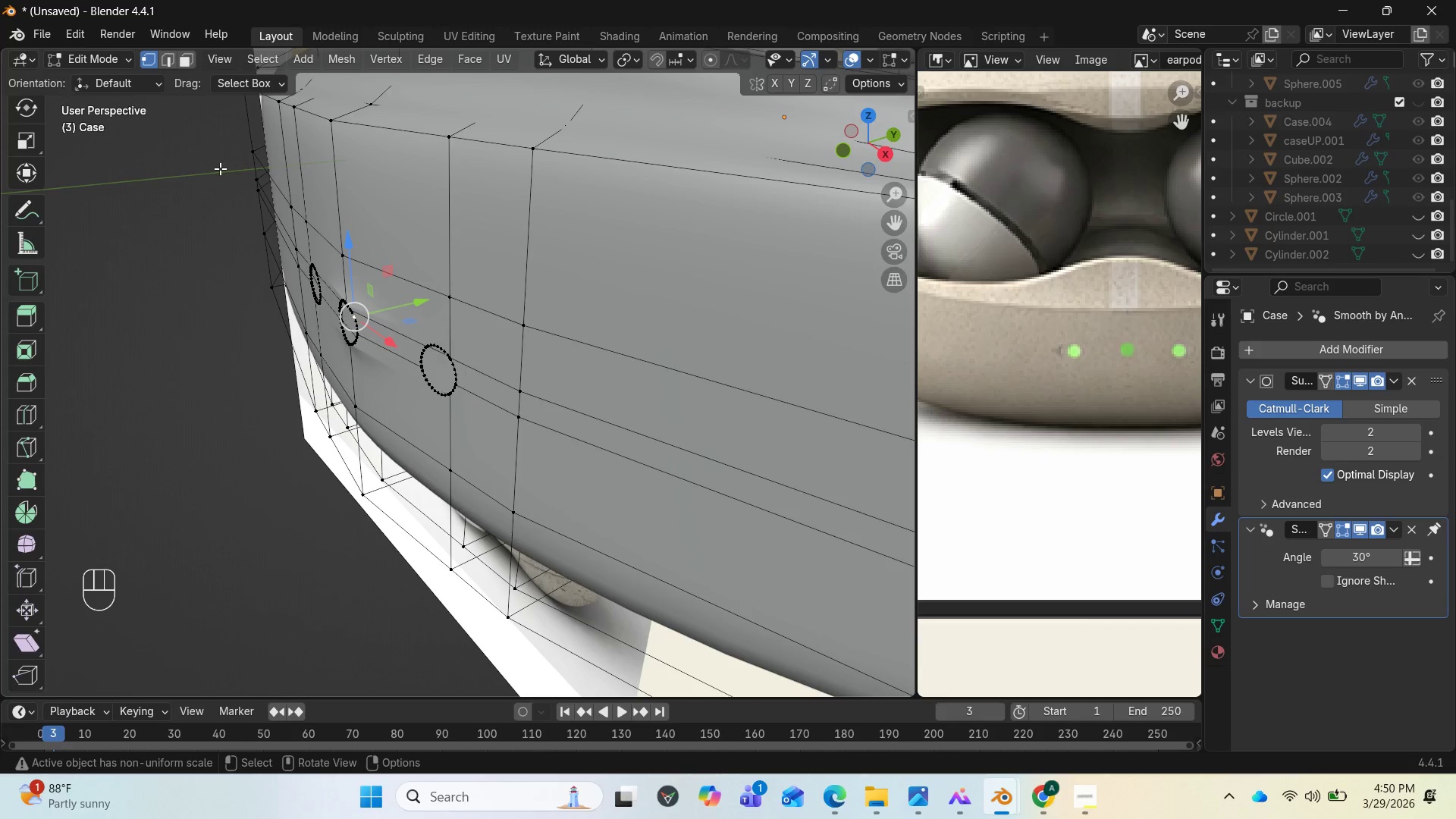 
key(Control+Z)
 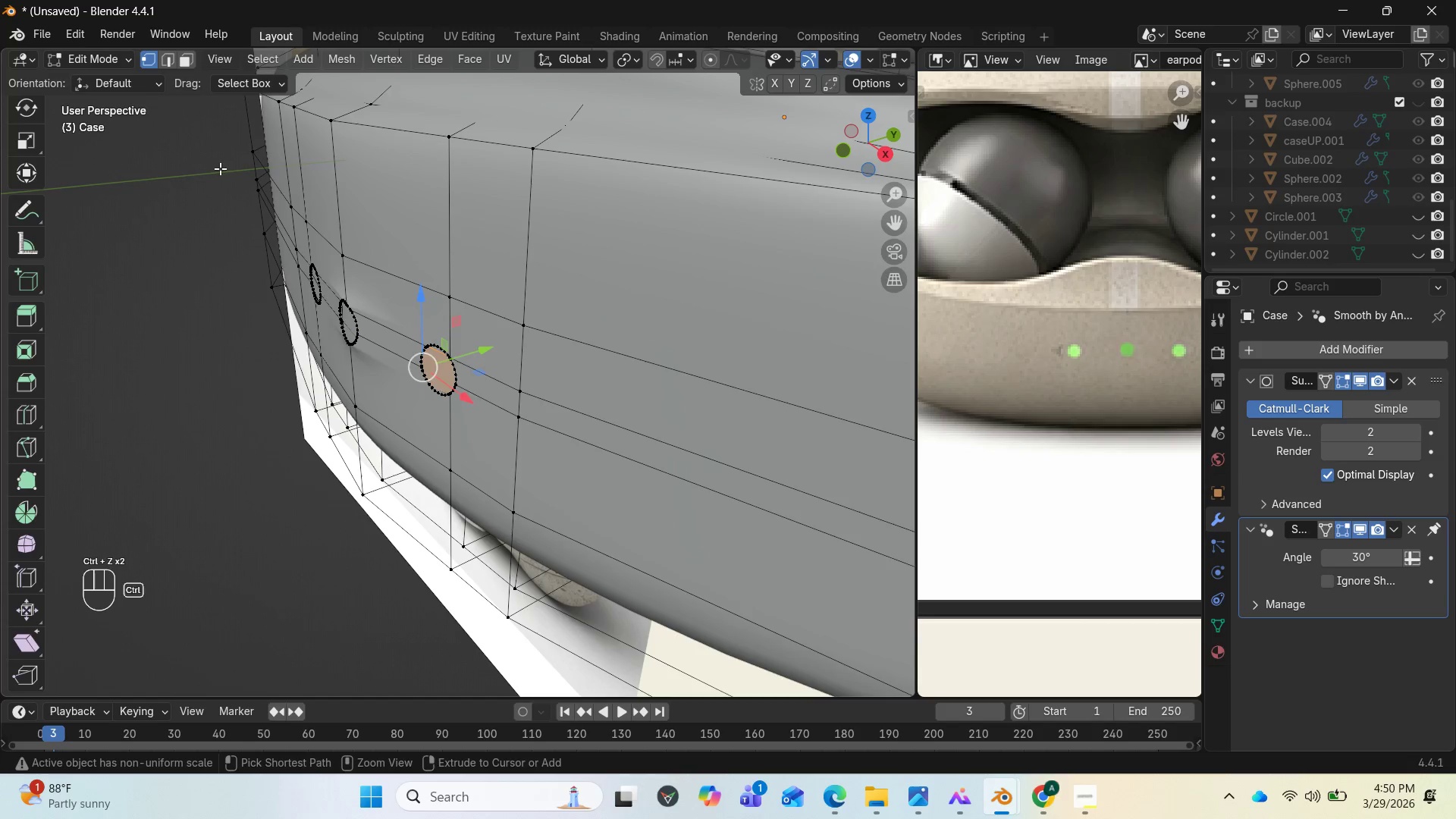 
key(Control+Z)
 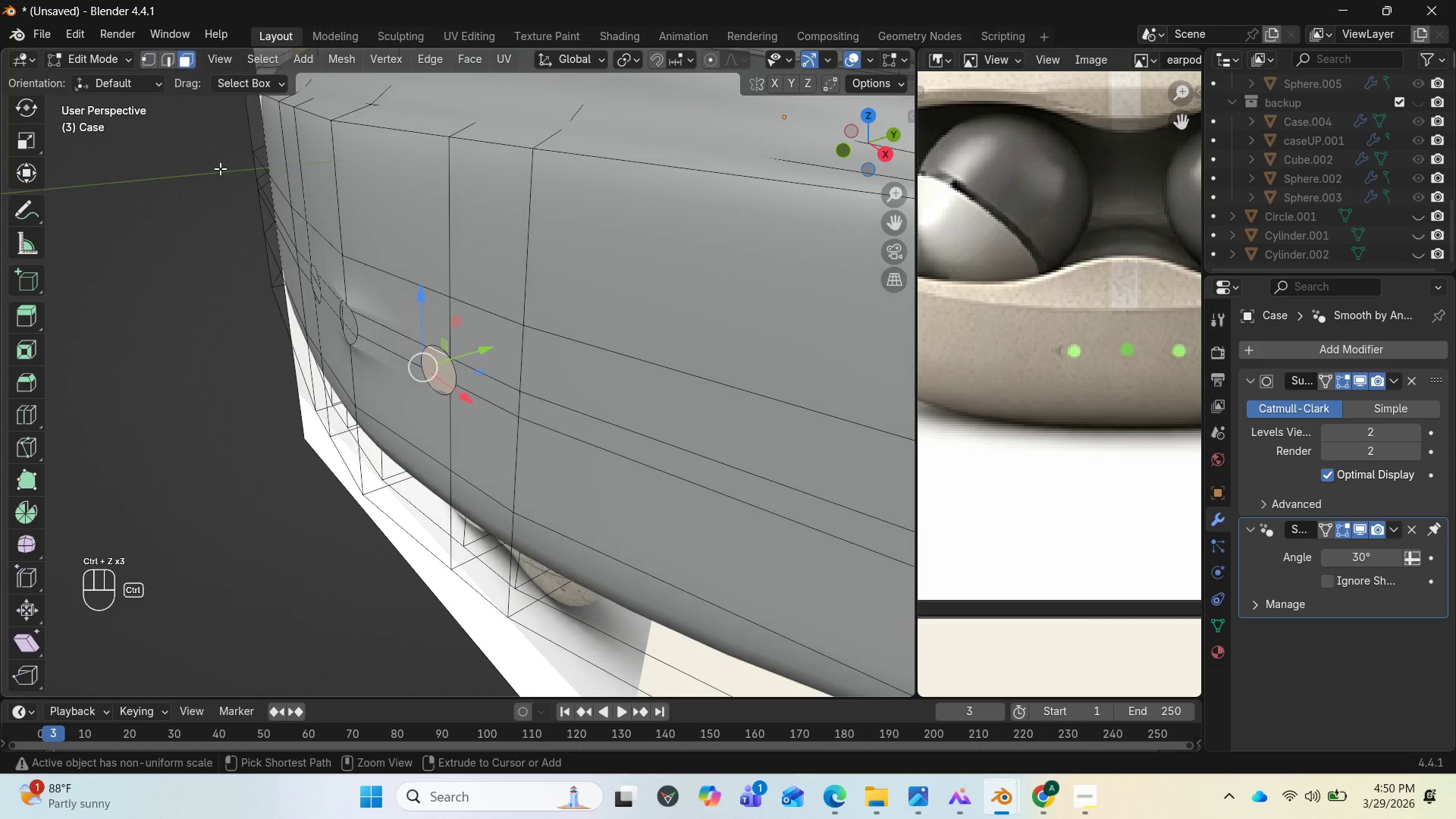 
key(Control+Z)
 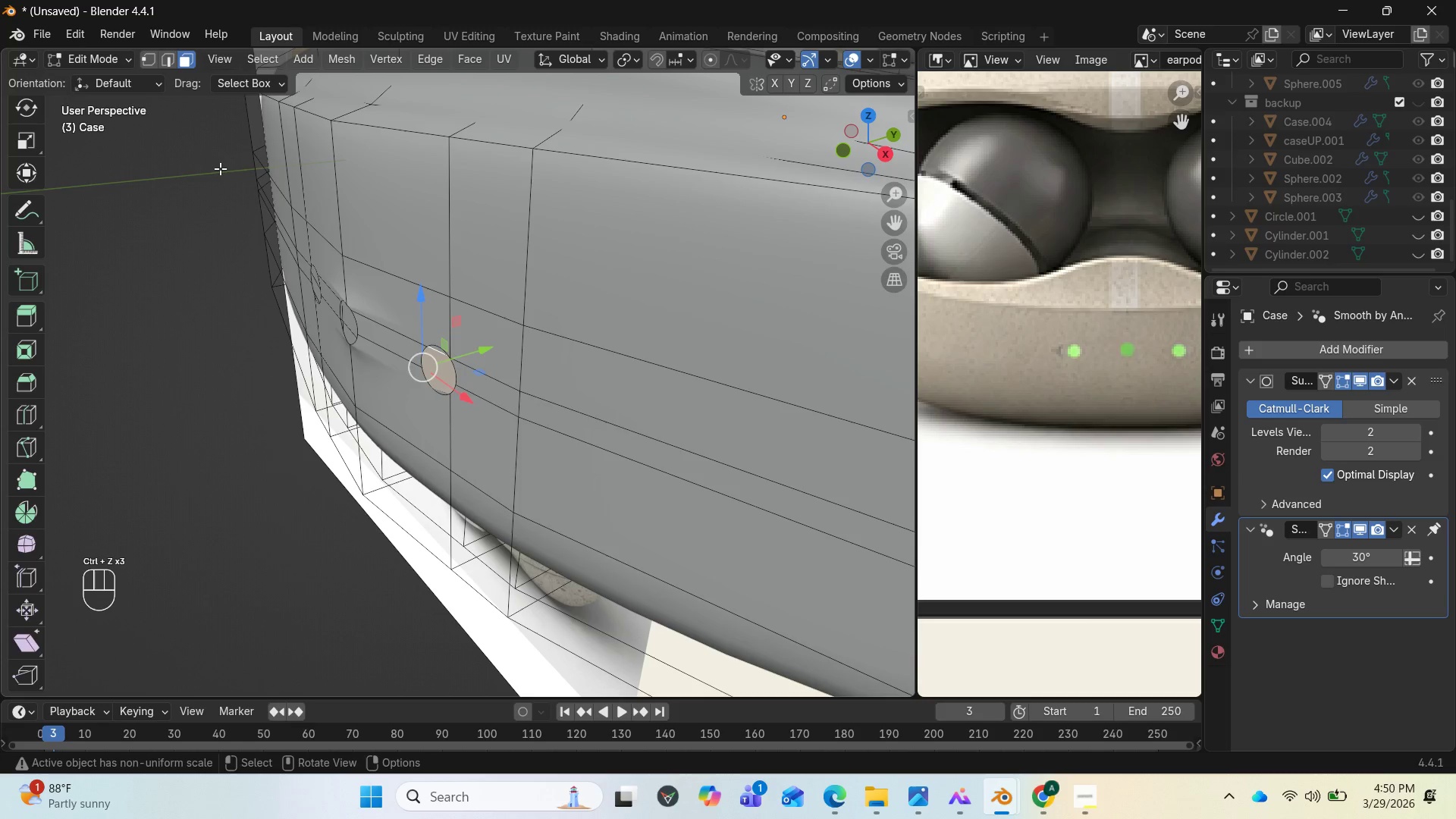 
key(Control+Z)
 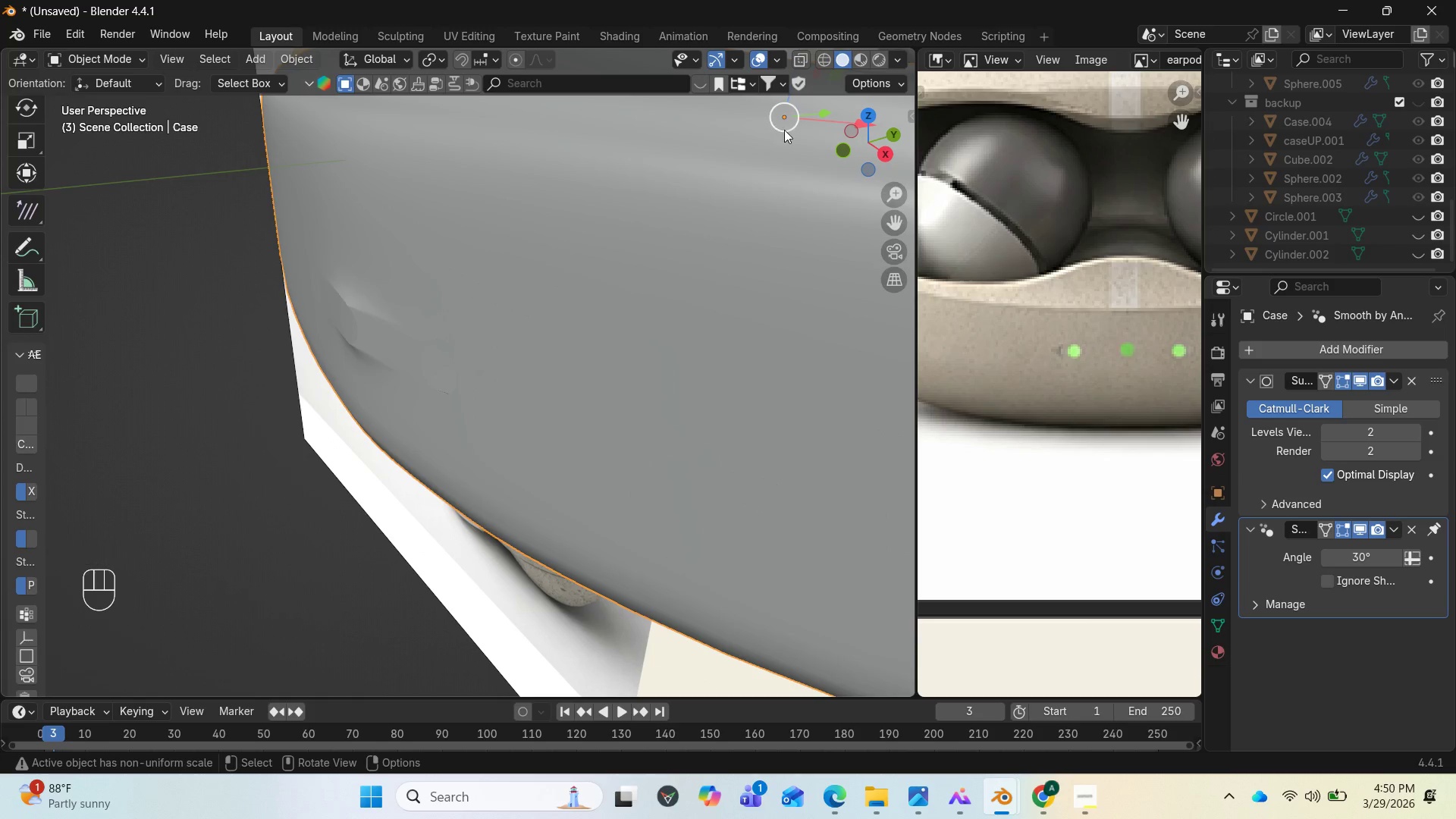 
left_click_drag(start_coordinate=[844, 152], to_coordinate=[218, 137])
 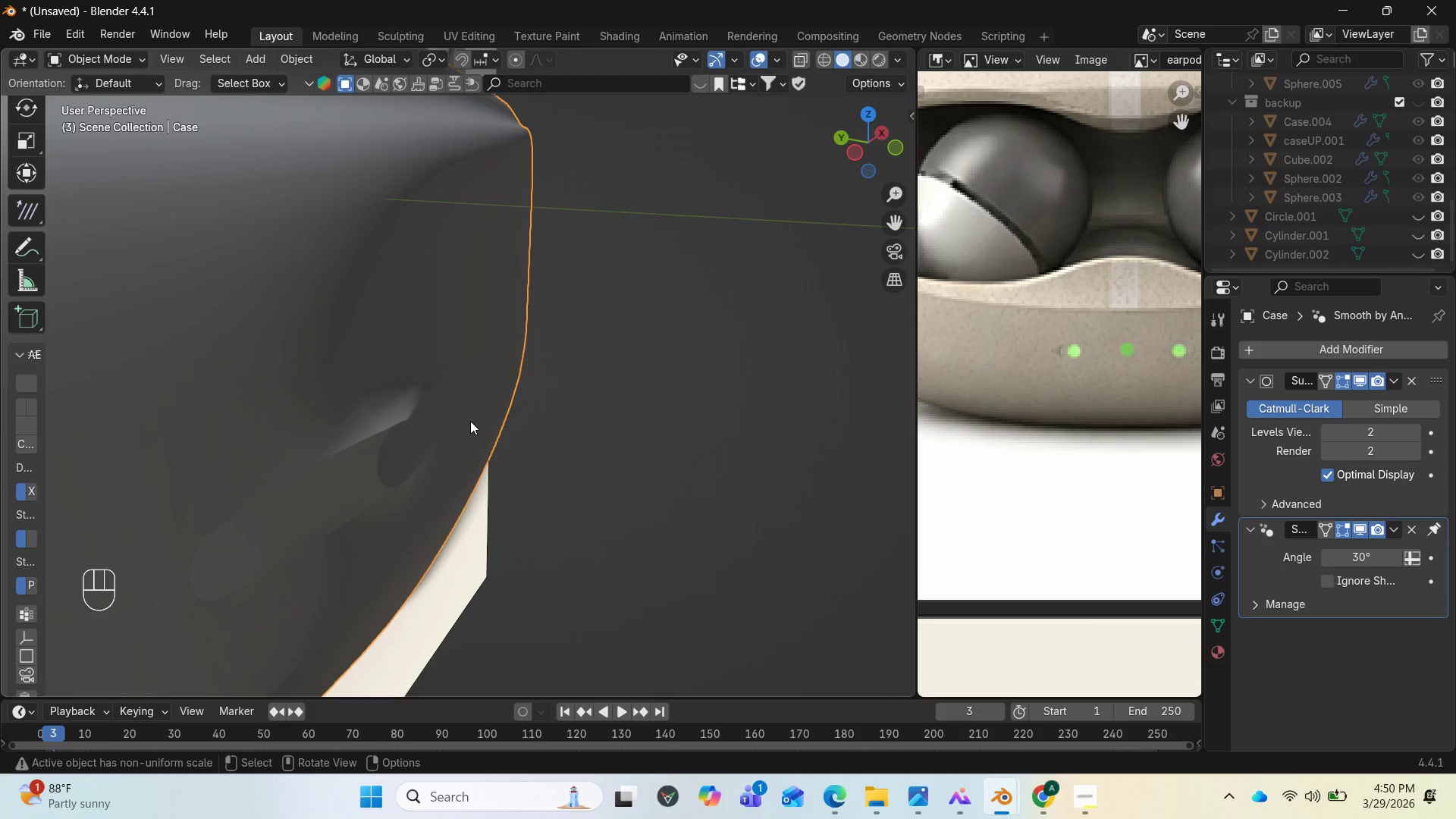 
key(Tab)
 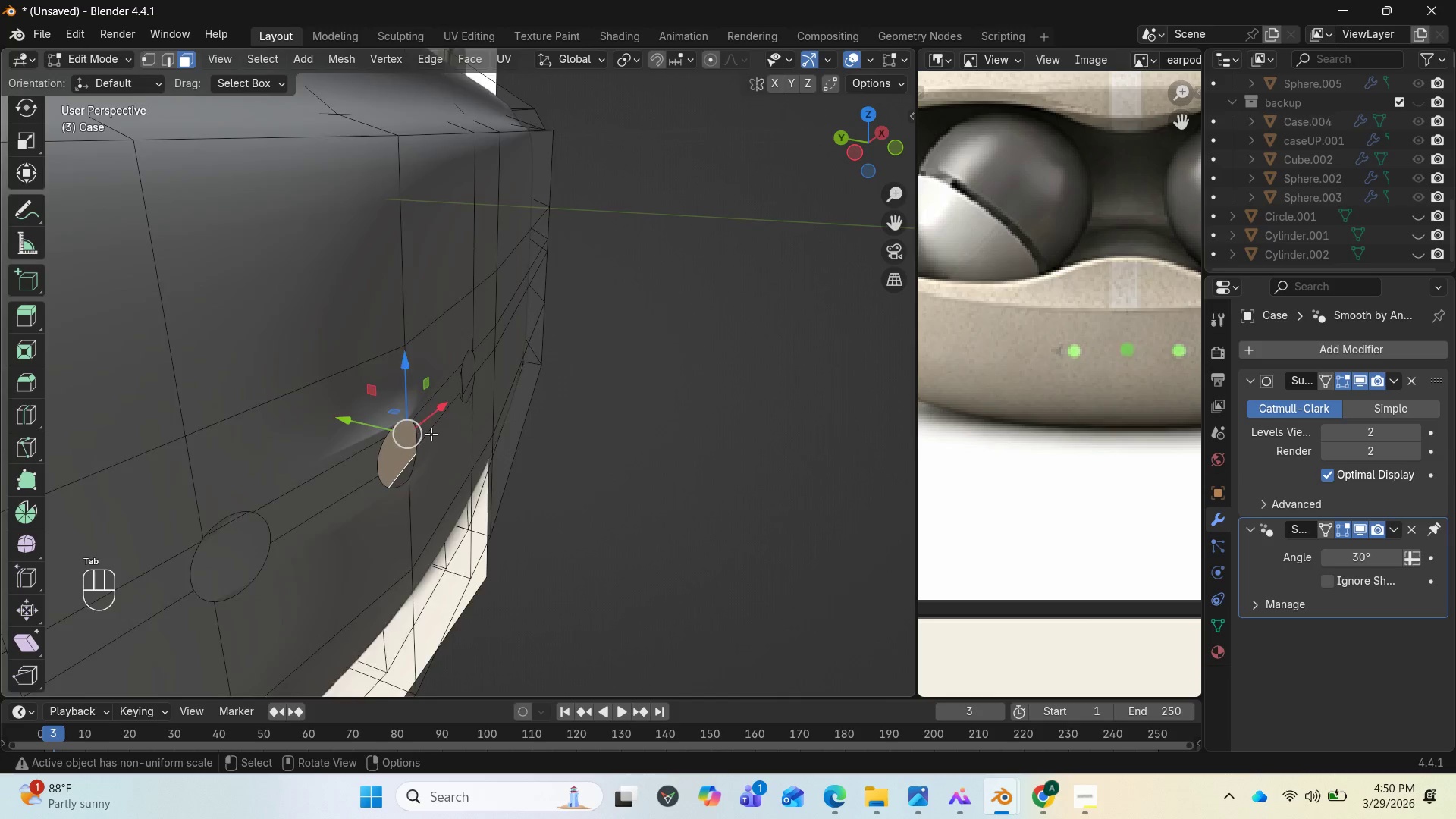 
scroll: coordinate [431, 434], scroll_direction: up, amount: 3.0
 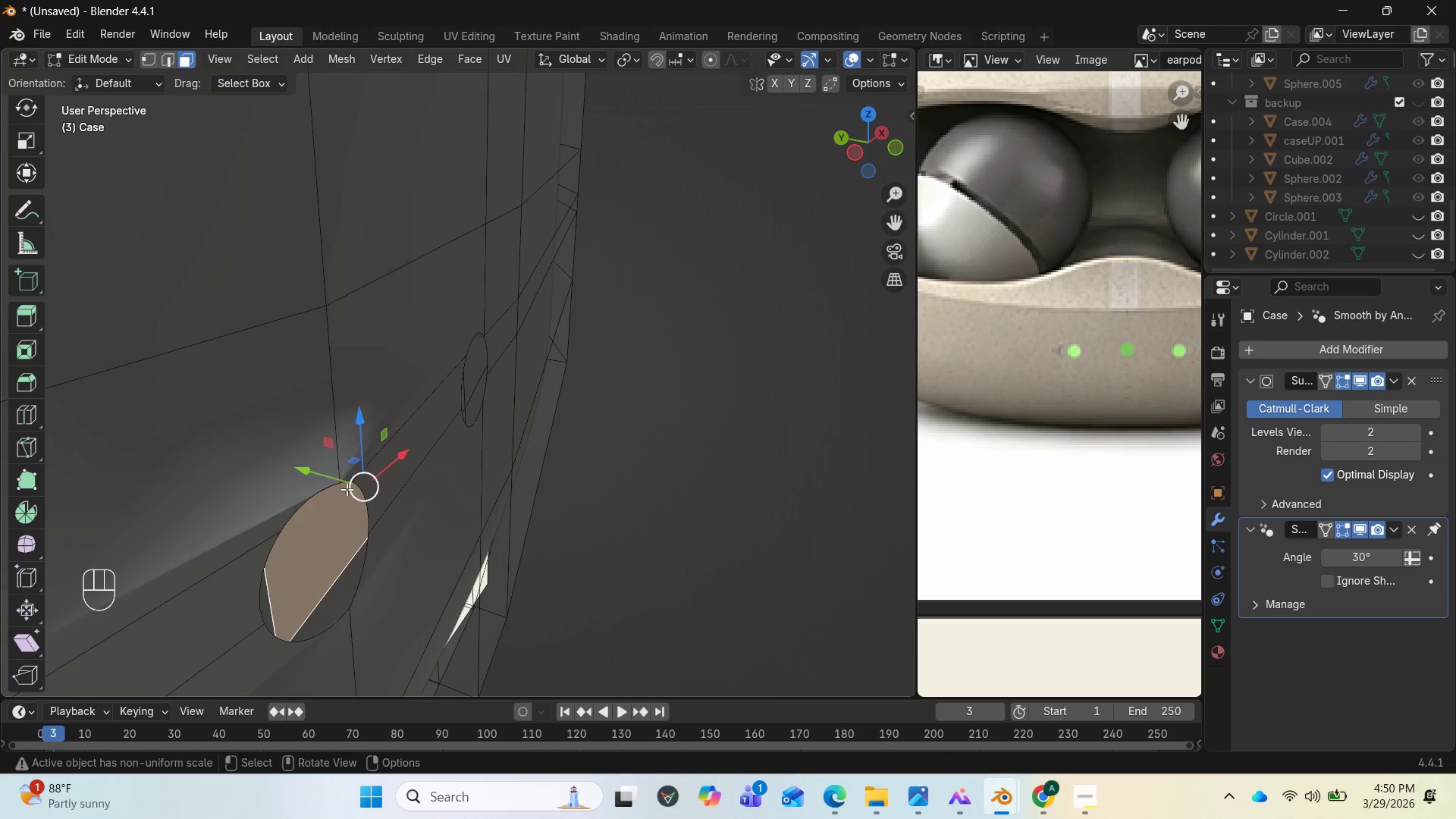 
left_click([345, 486])
 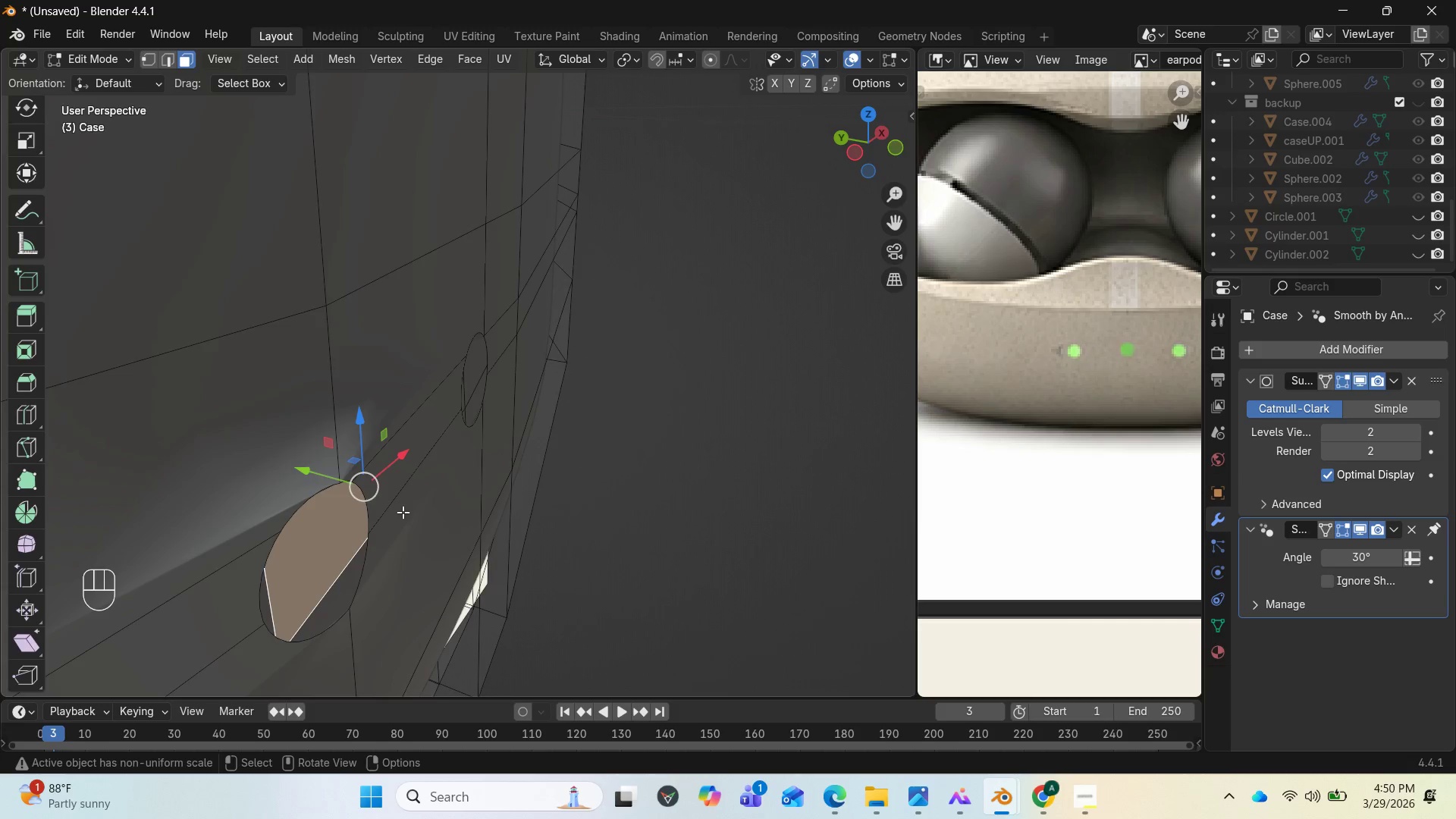 
scroll: coordinate [403, 512], scroll_direction: up, amount: 2.0
 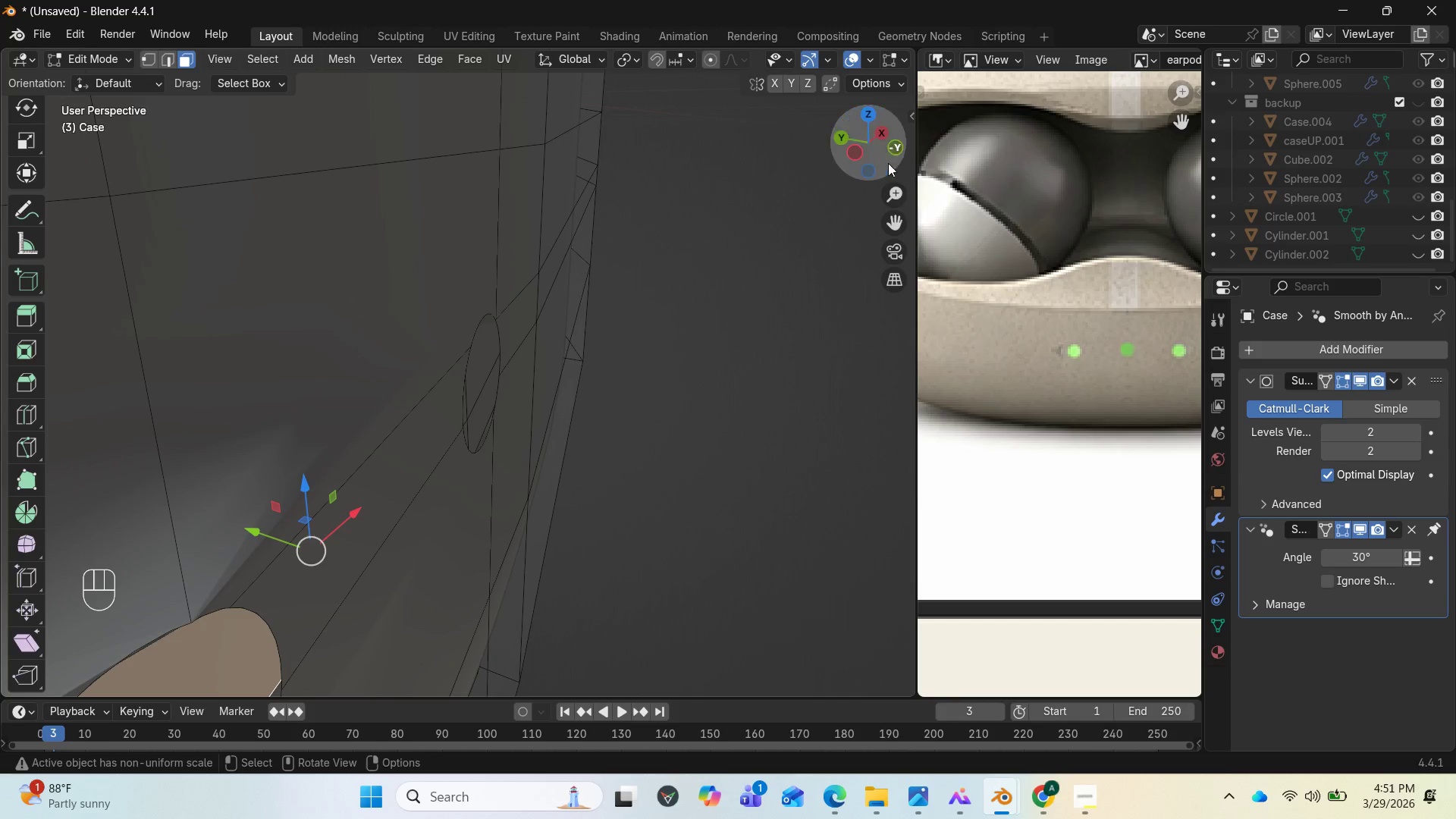 
left_click_drag(start_coordinate=[864, 152], to_coordinate=[897, 128])
 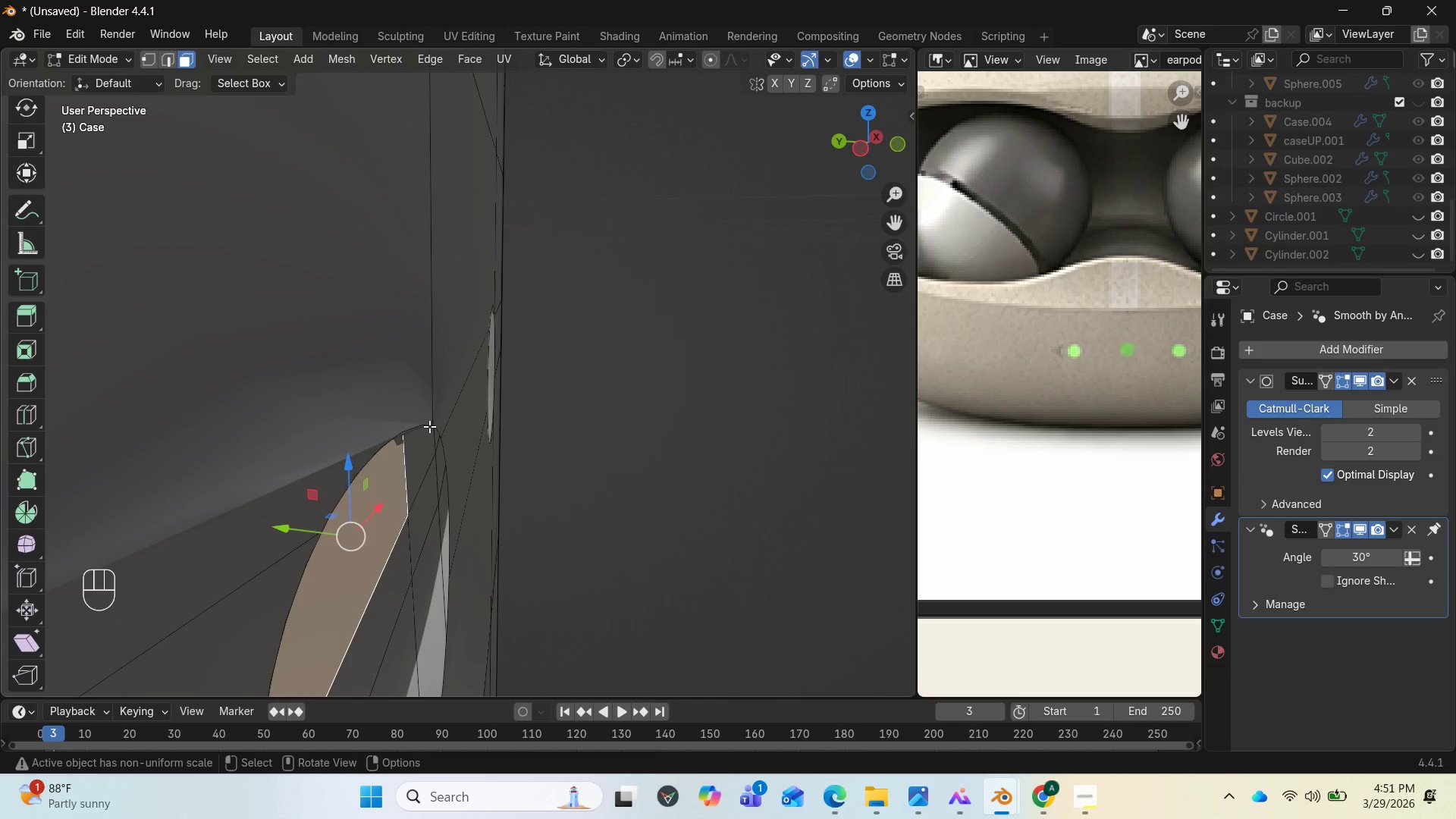 
key(1)
 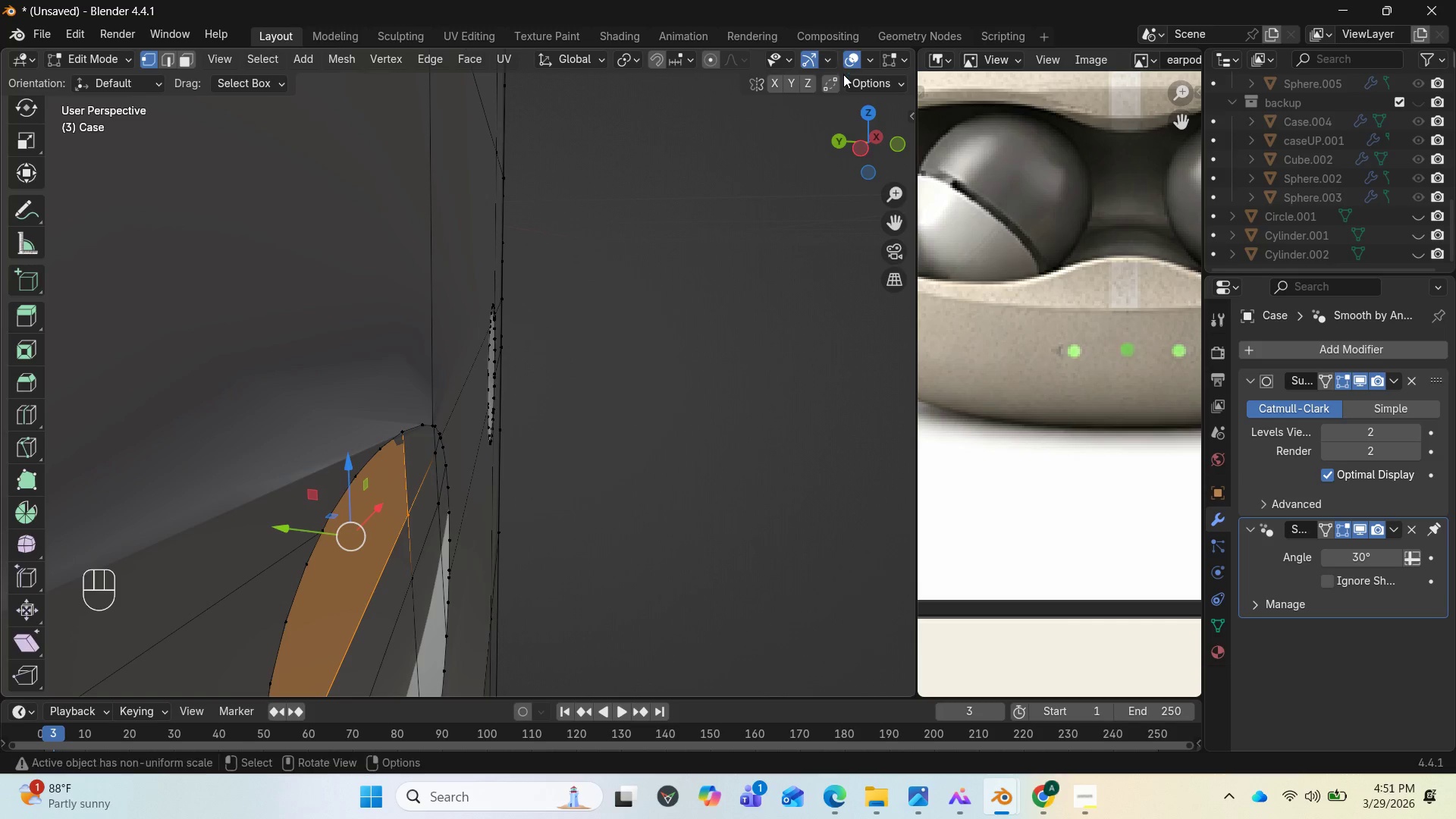 
left_click_drag(start_coordinate=[893, 136], to_coordinate=[604, 130])
 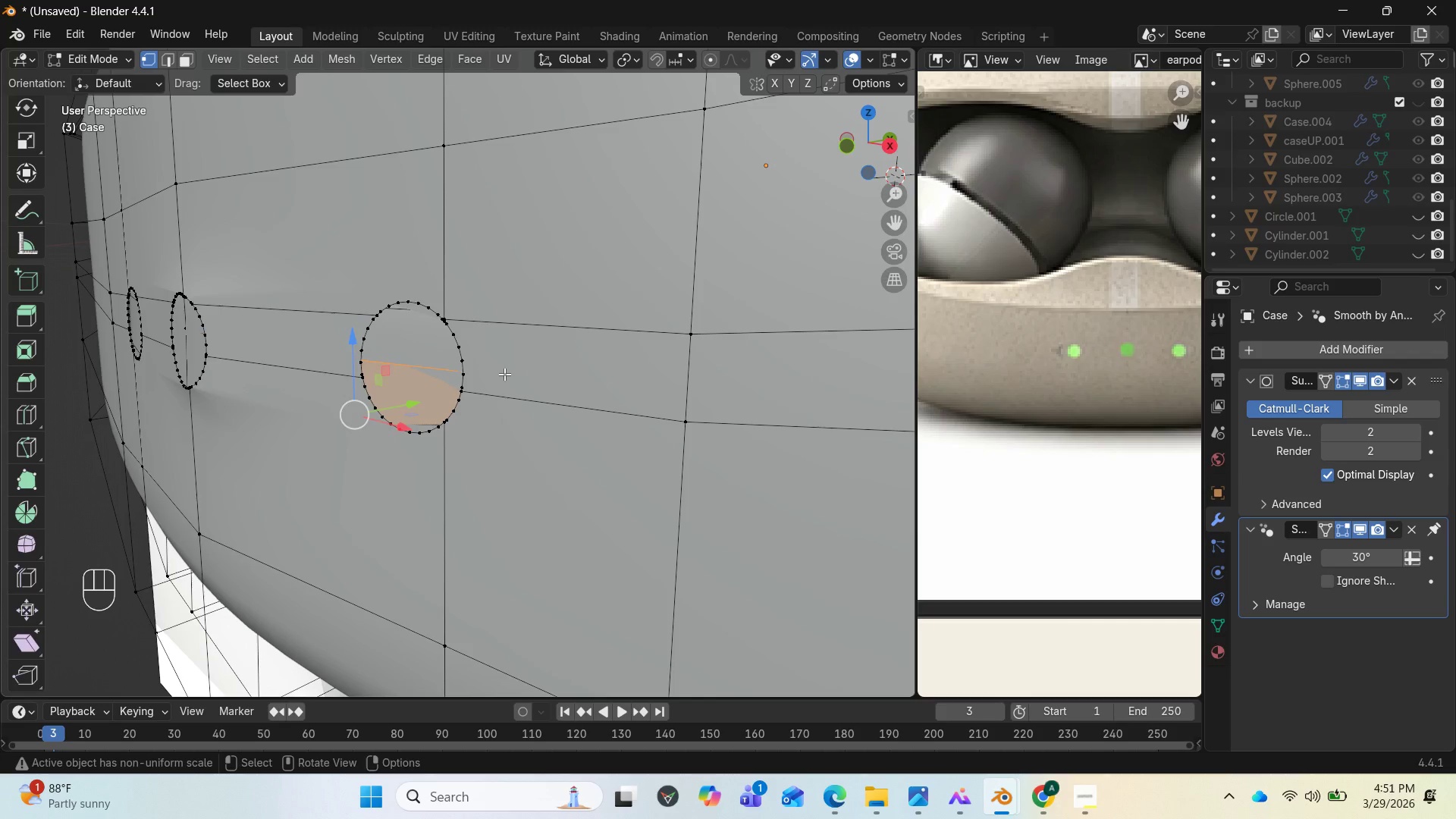 
key(Control+Z)
 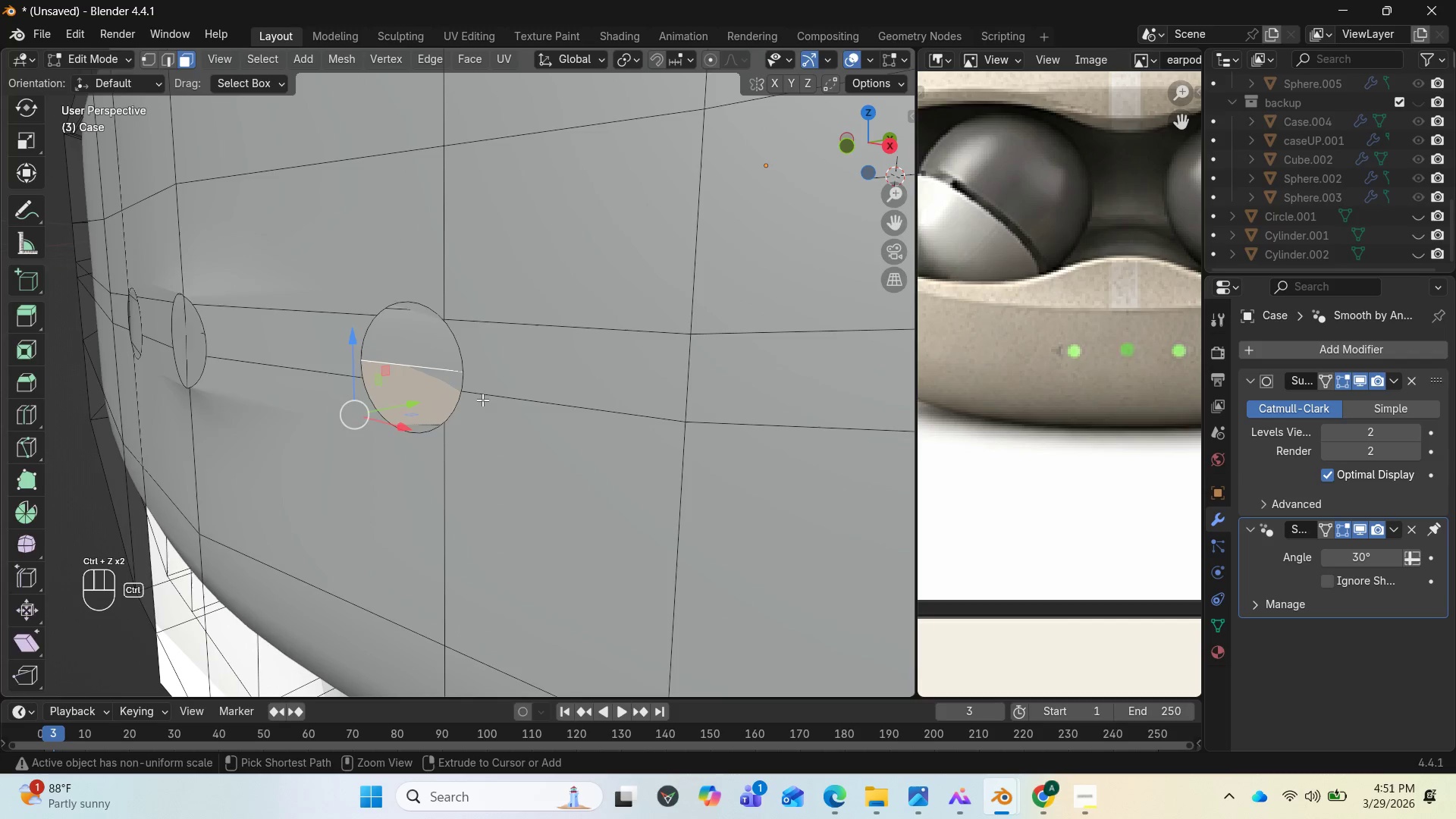 
key(Control+Z)
 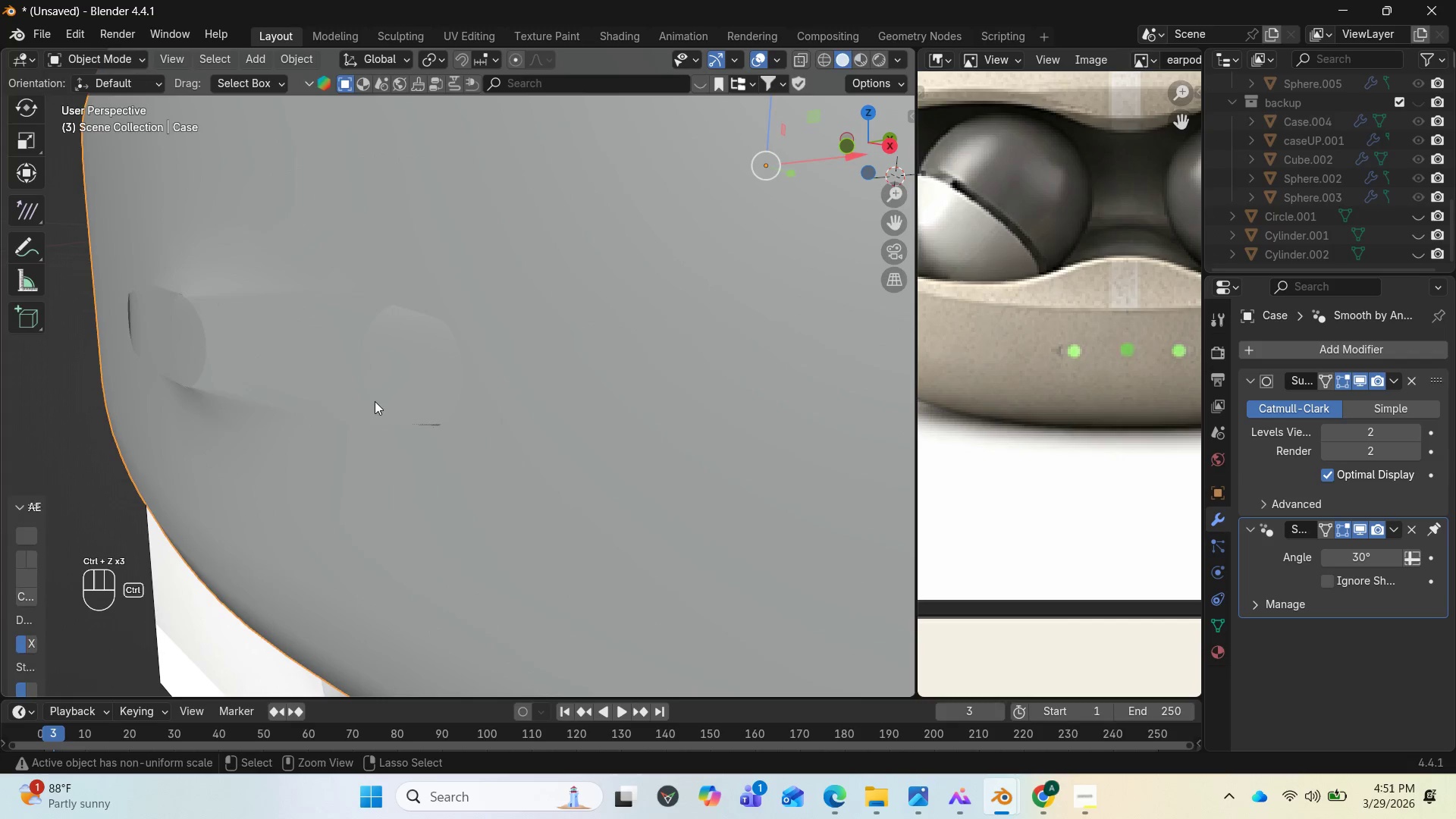 
key(Control+Z)
 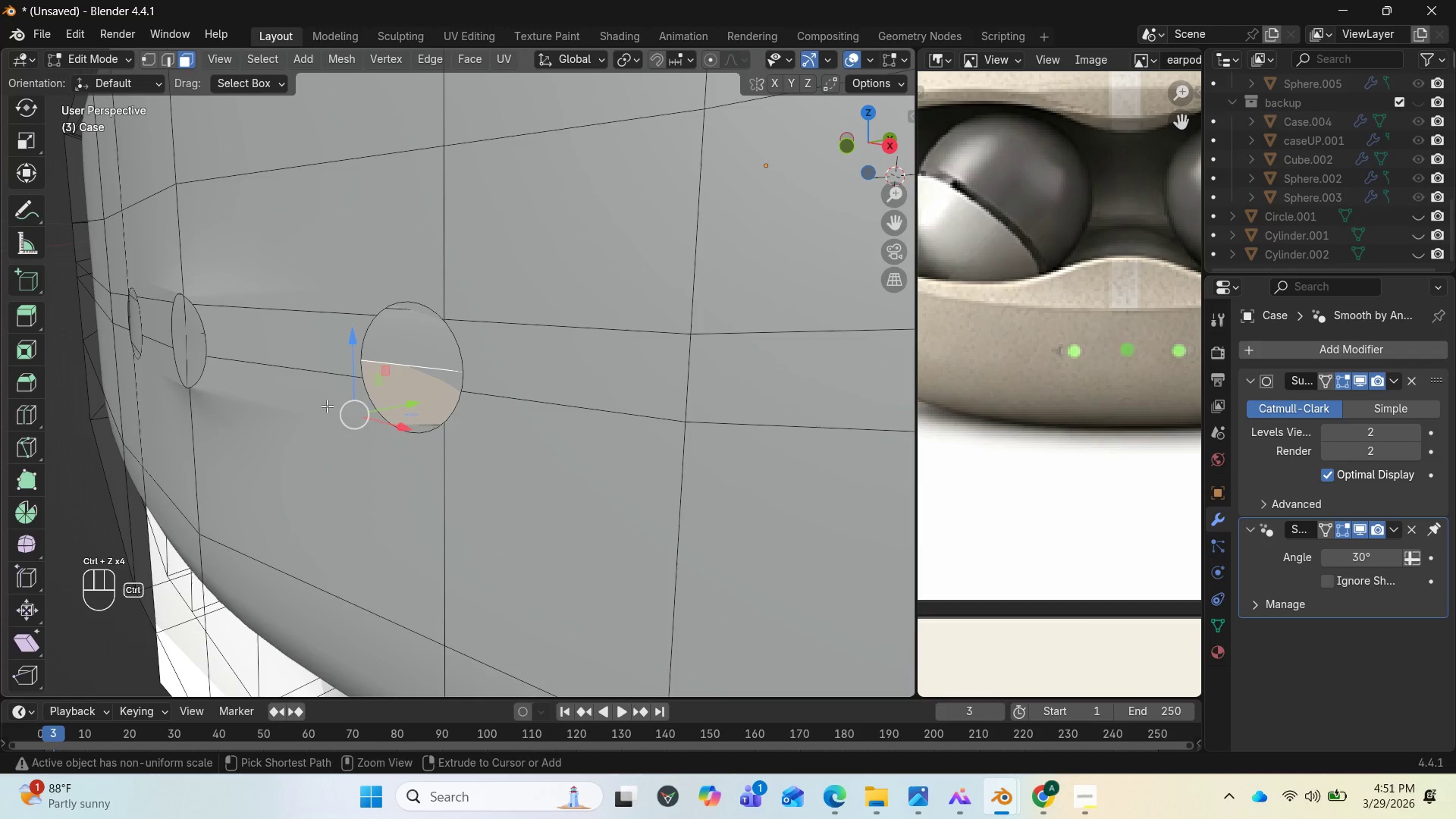 
key(Control+Z)
 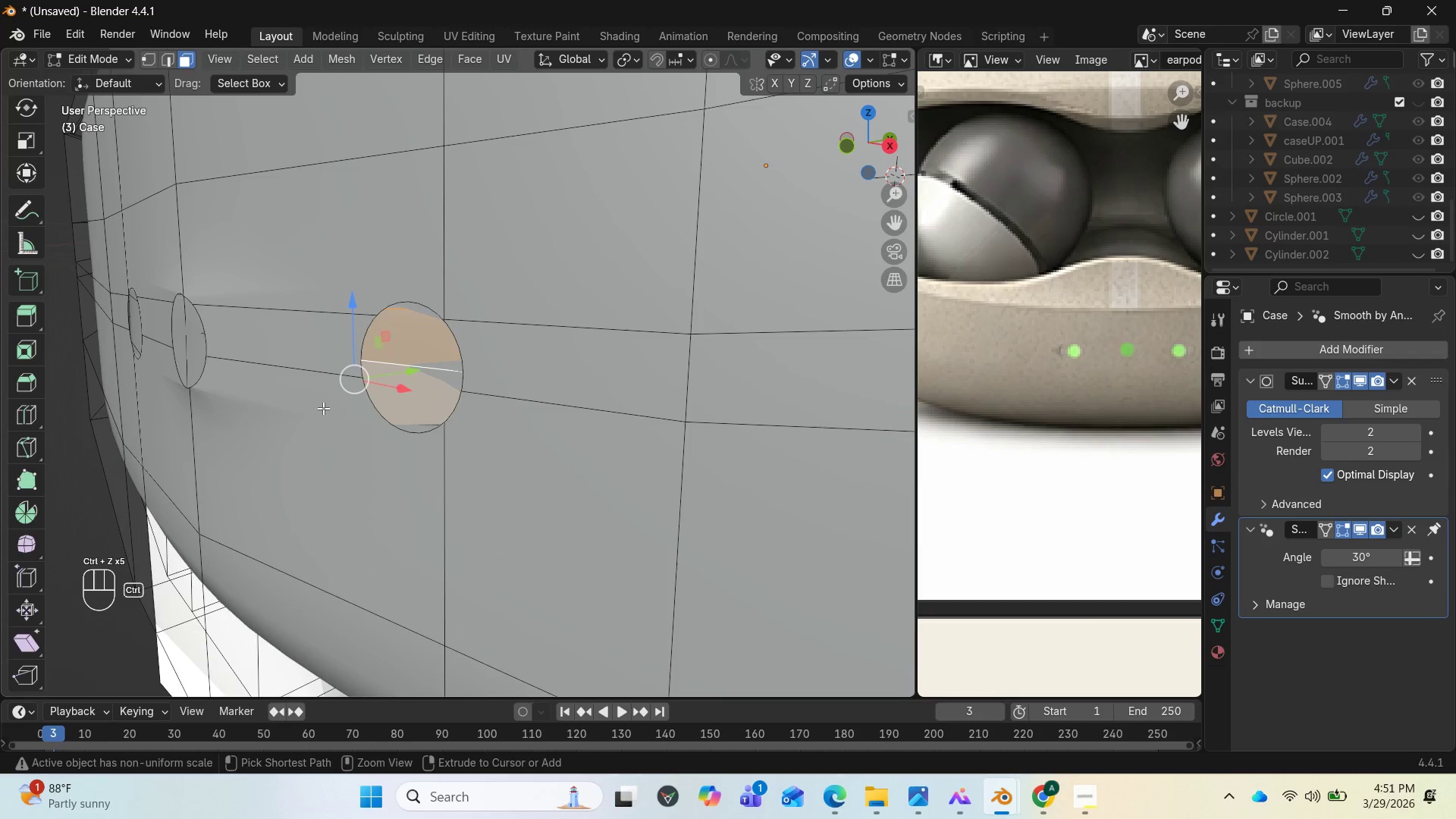 
key(Control+Z)
 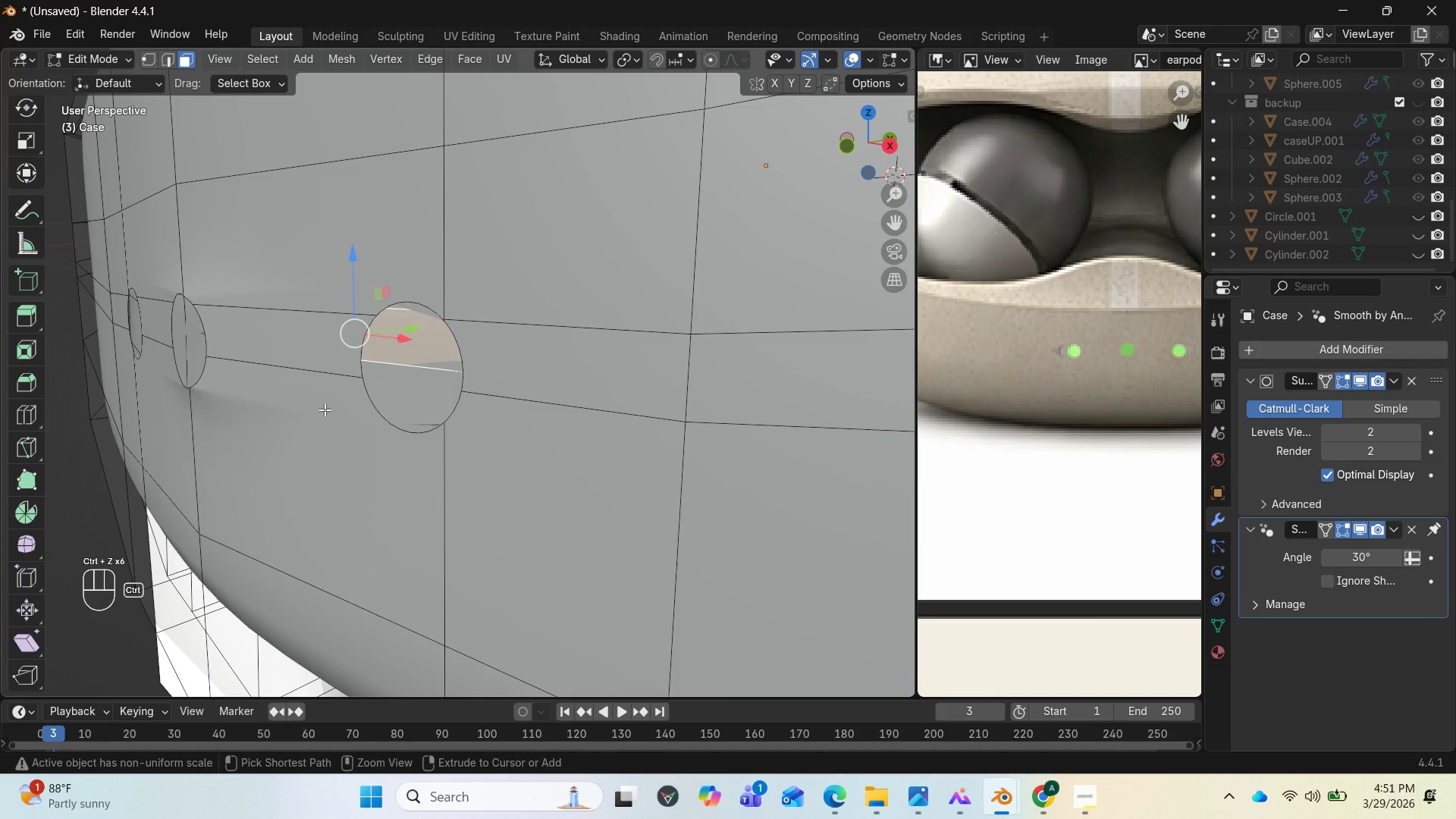 
key(Control+Z)
 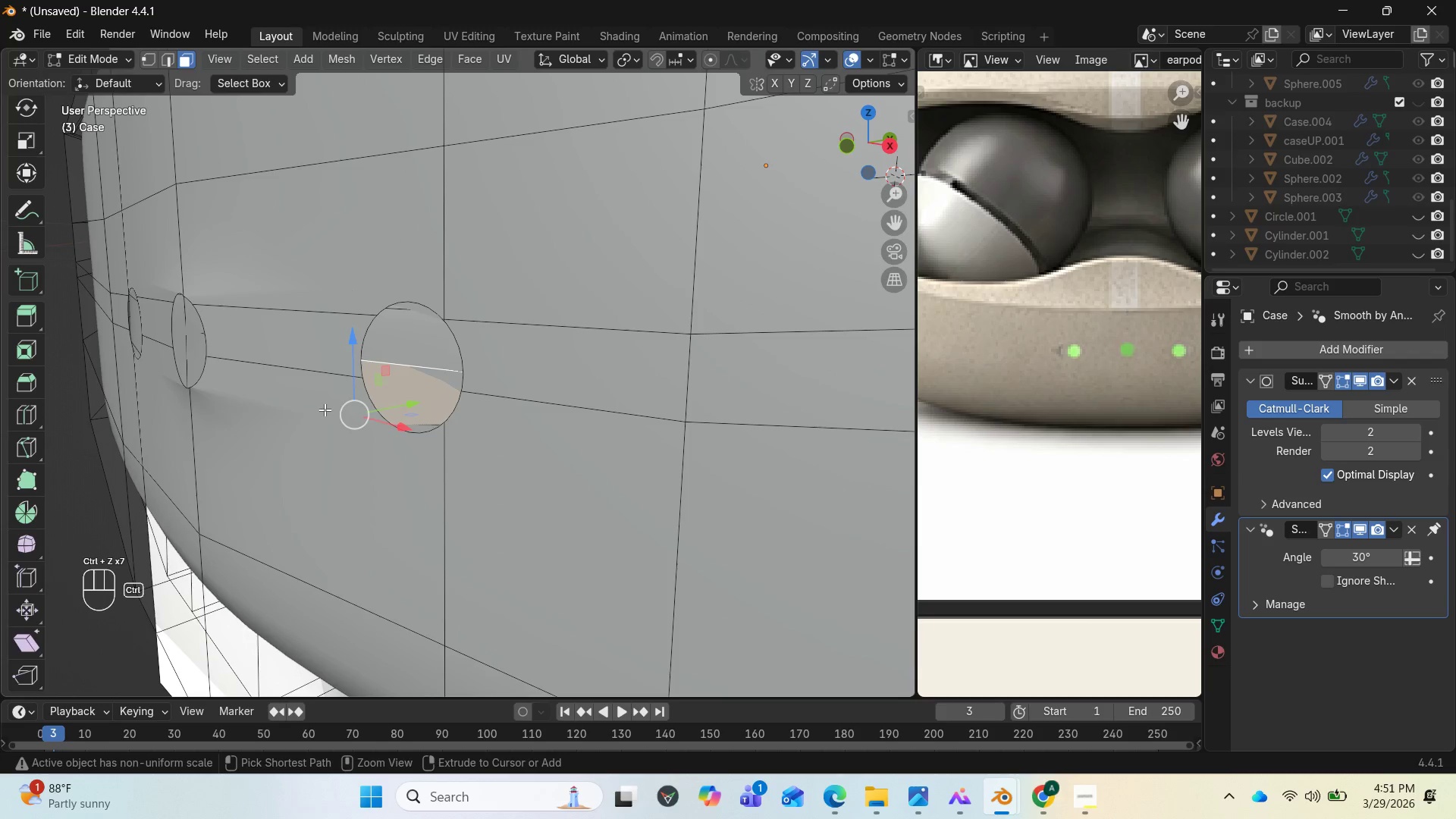 
key(Control+Z)
 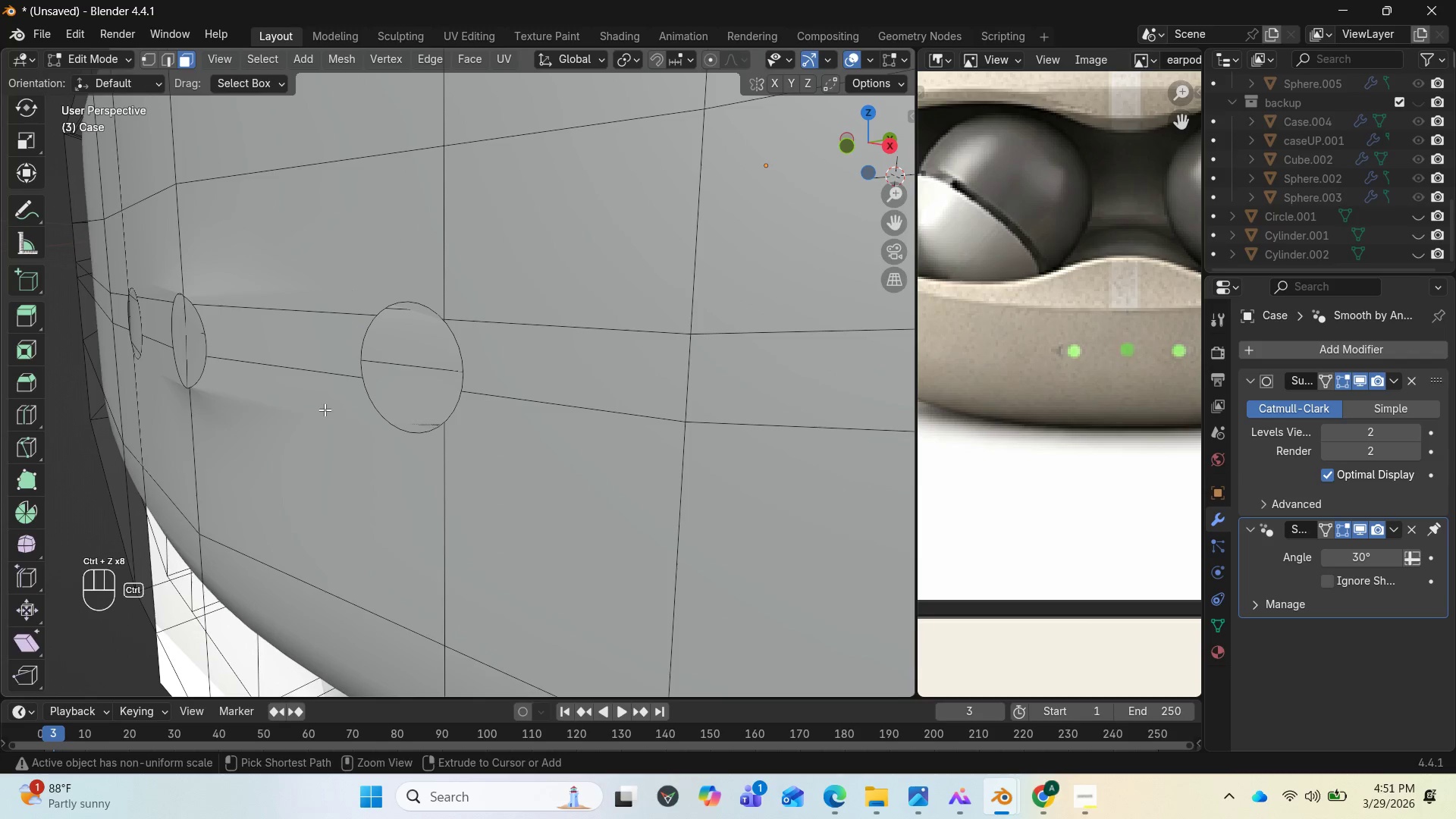 
key(Control+Z)
 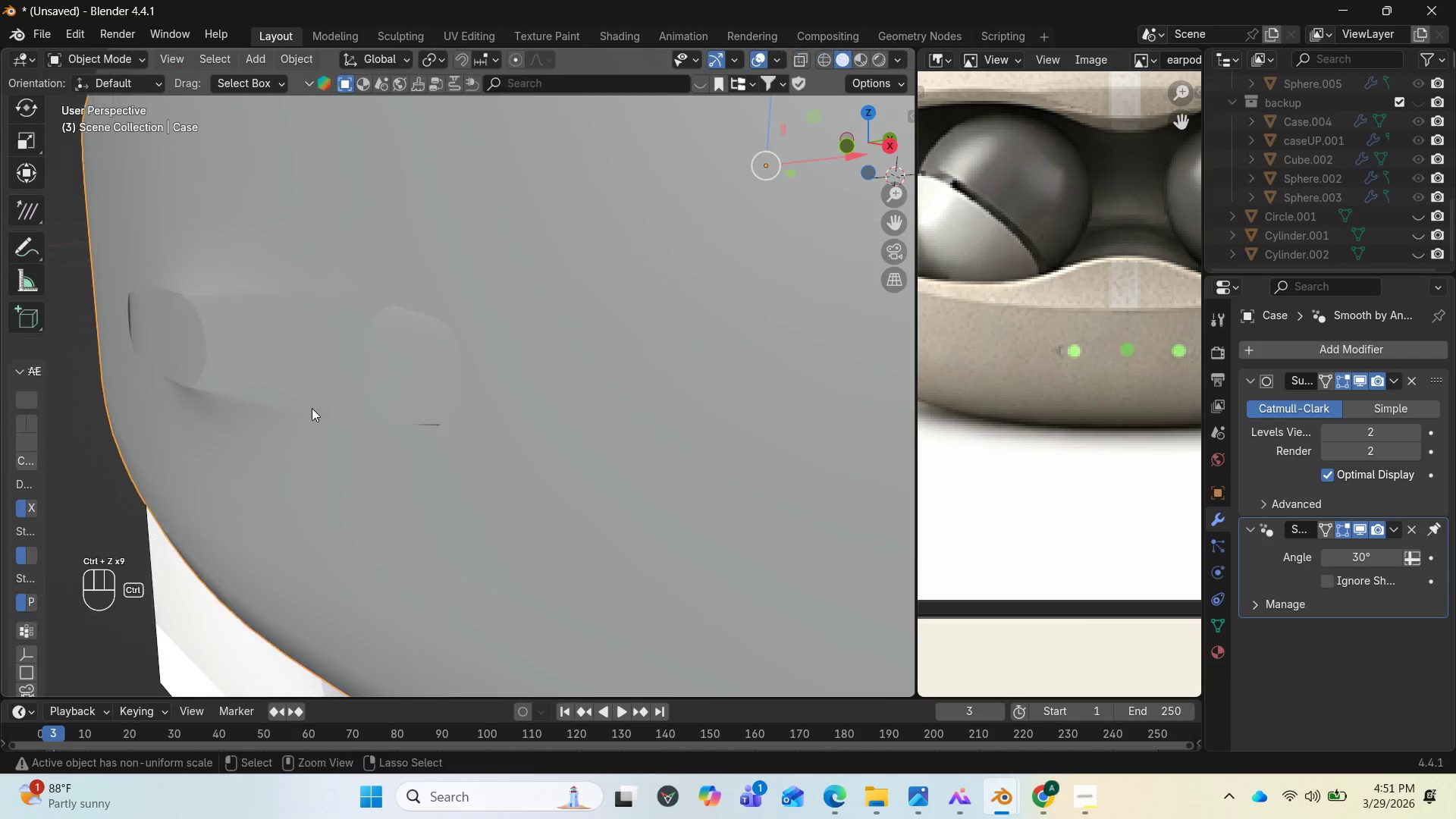 
key(Control+Z)
 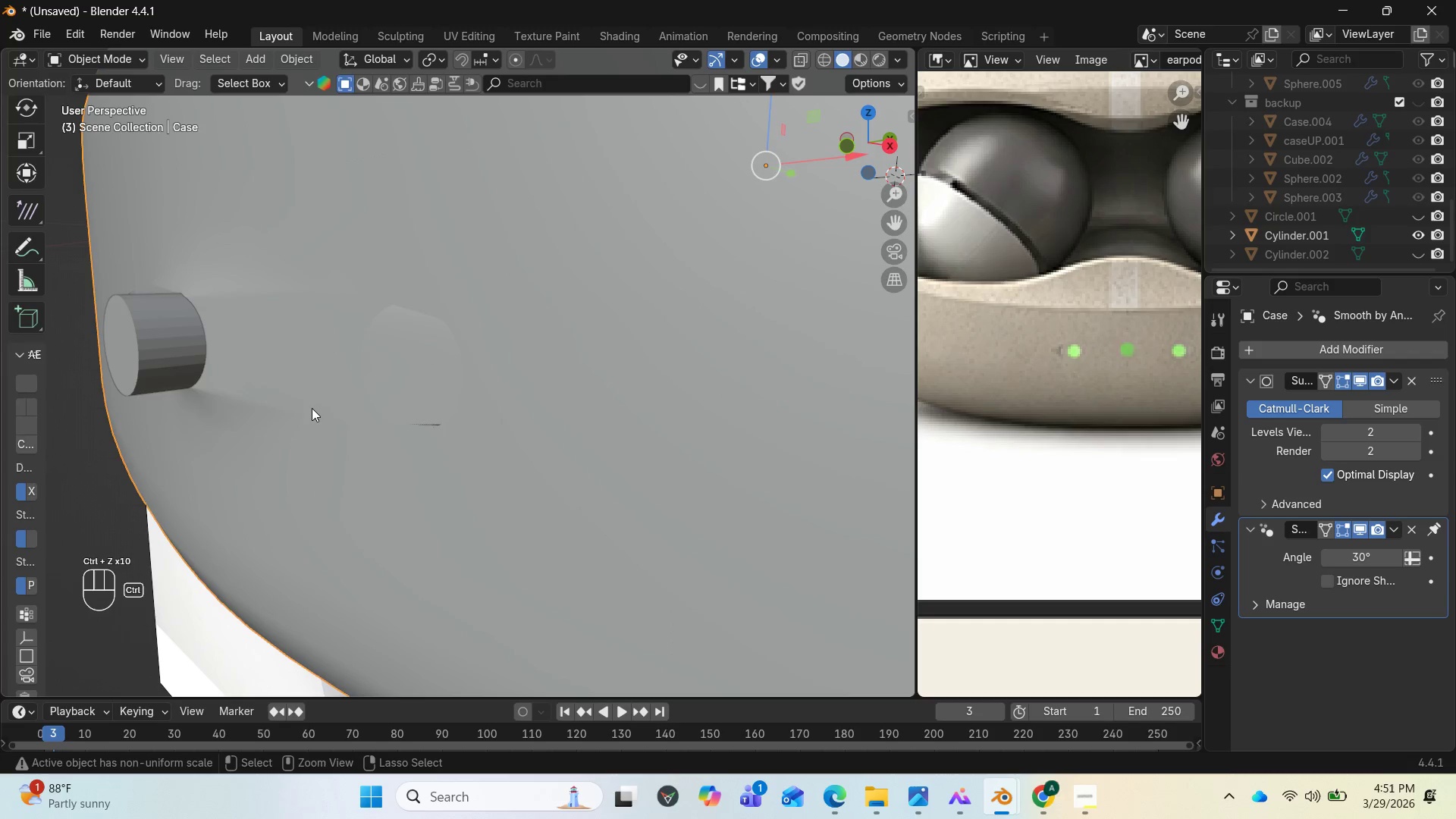 
key(Control+Z)
 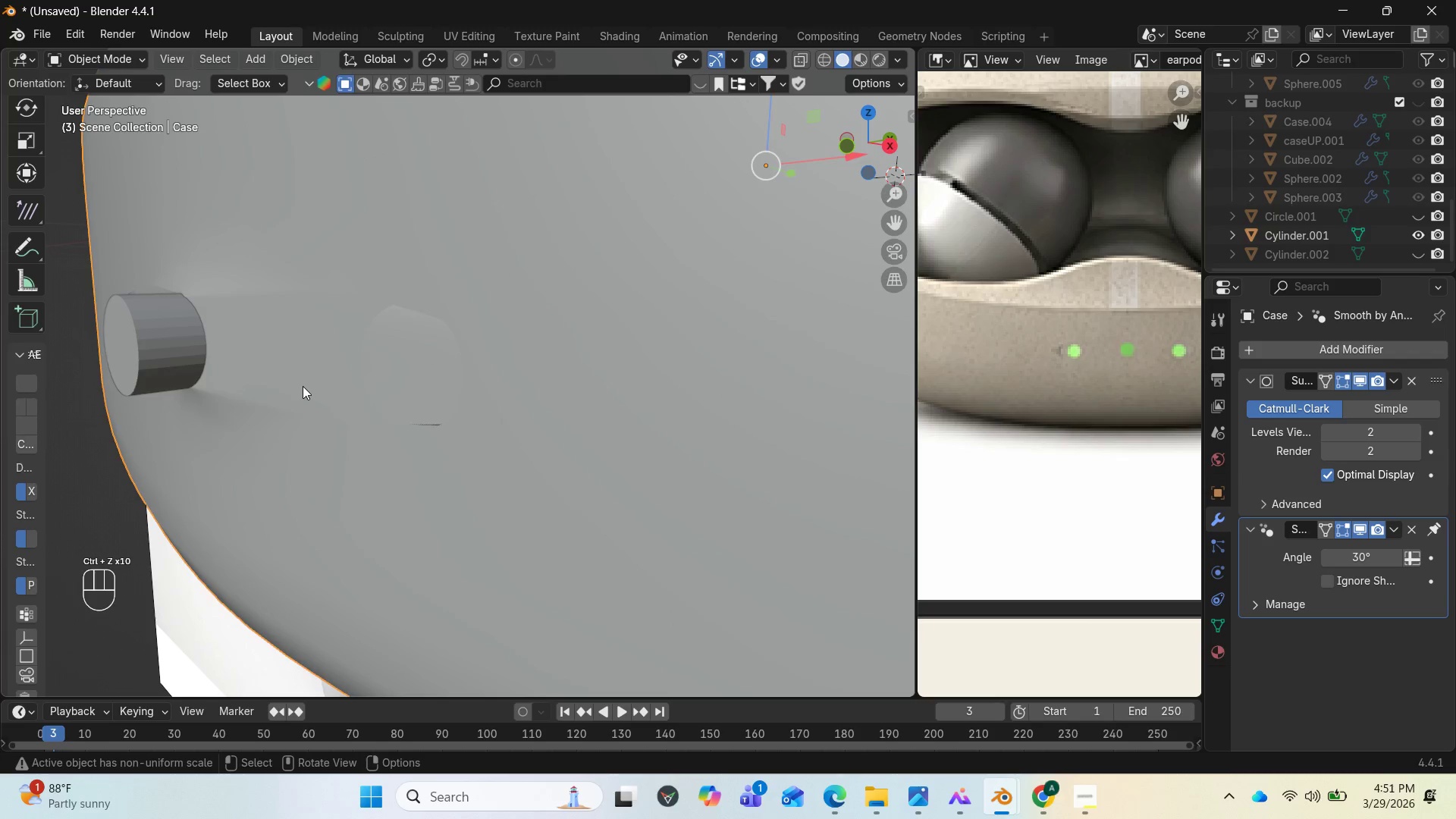 
scroll: coordinate [310, 376], scroll_direction: down, amount: 4.0
 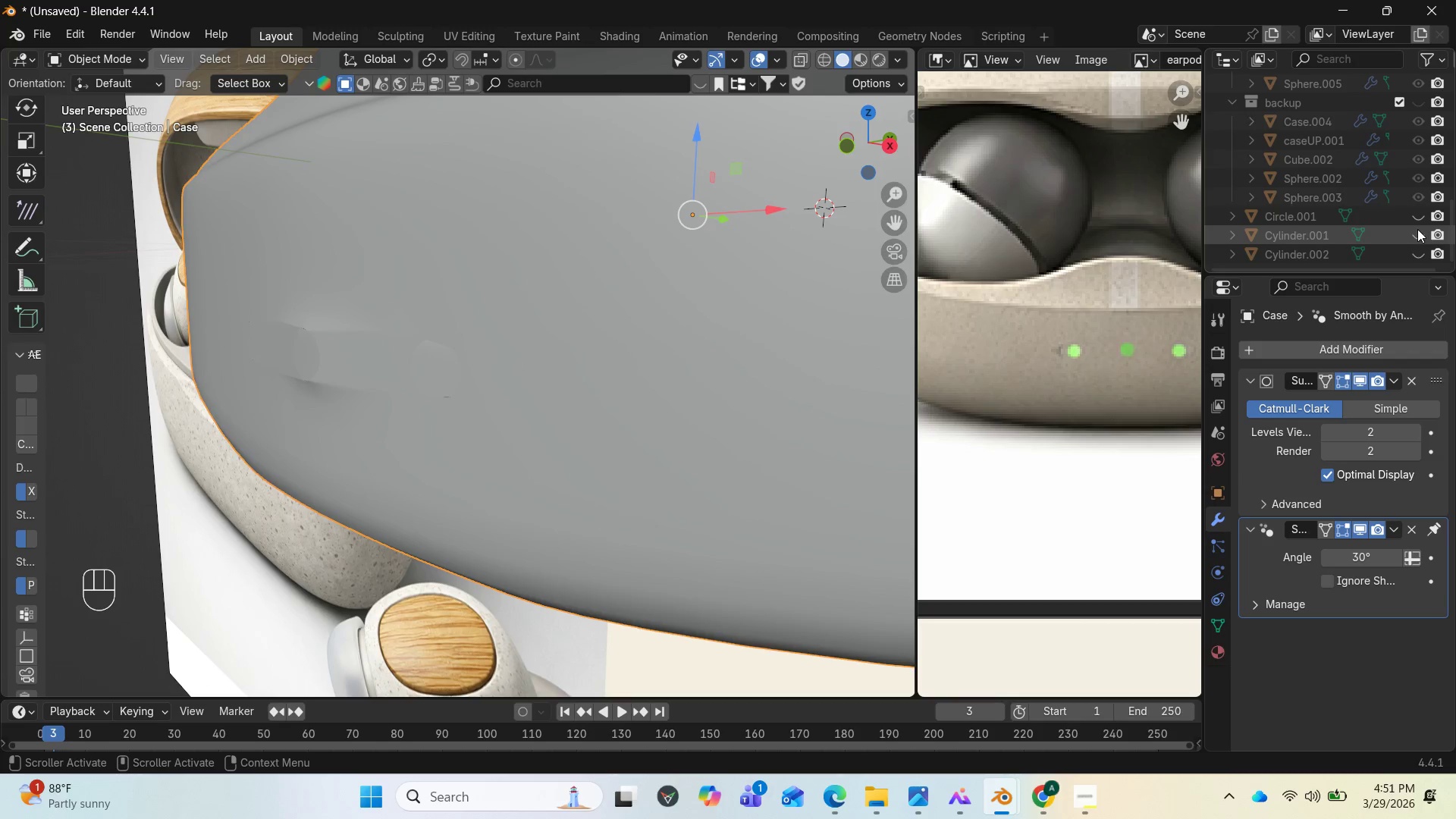 
left_click([518, 348])
 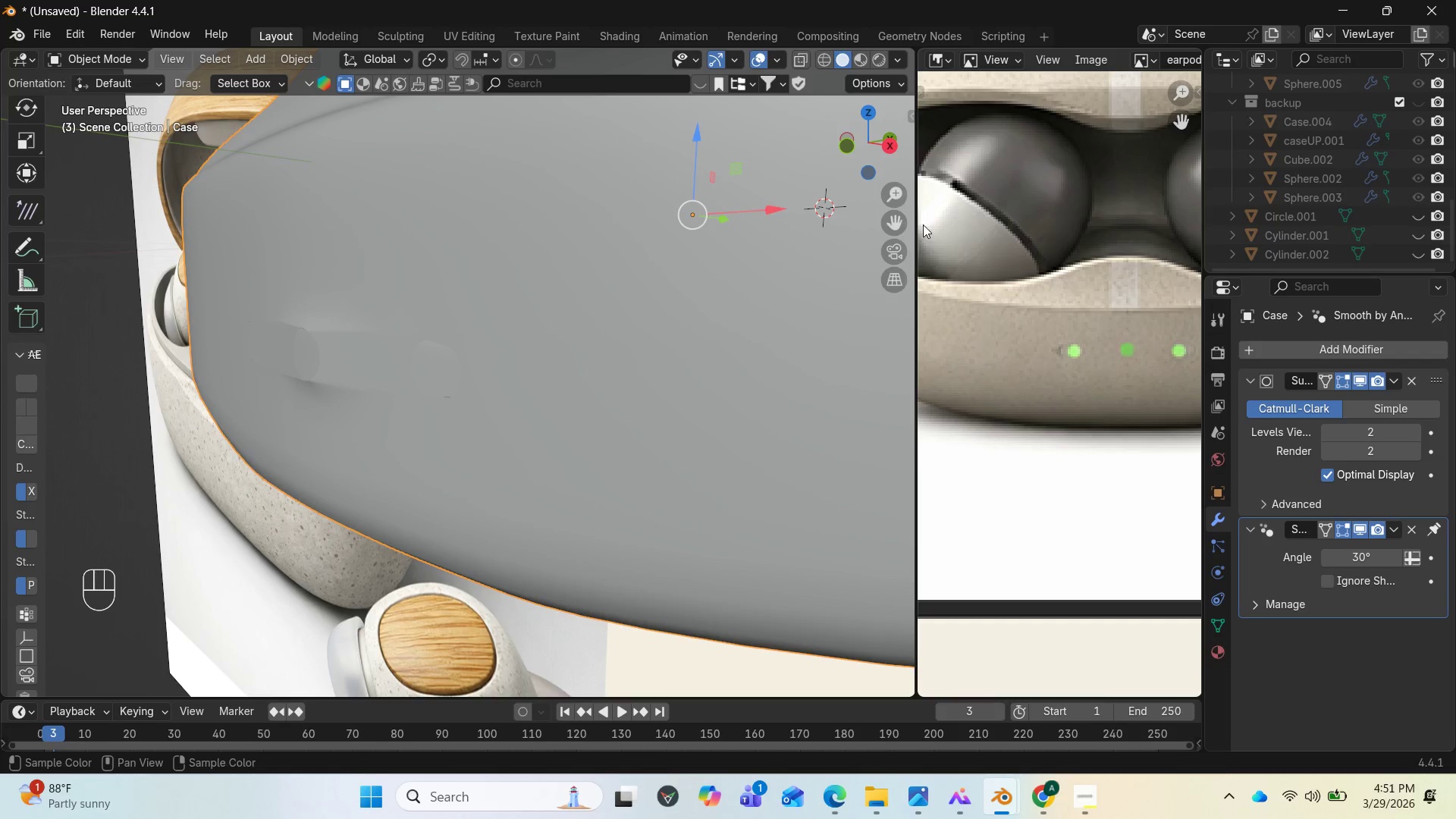 
key(Shift+ShiftLeft)
 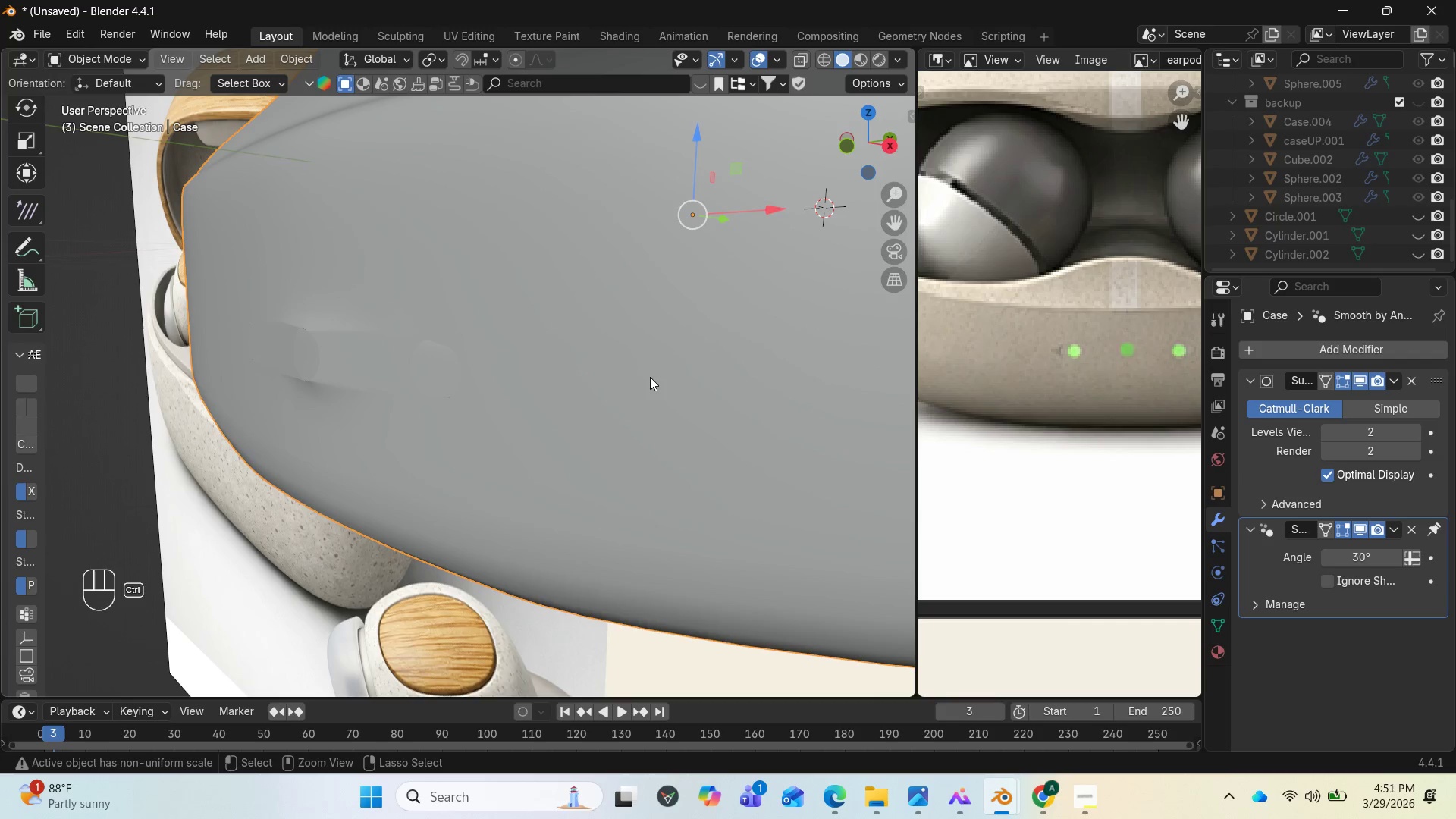 
key(Control+Z)
 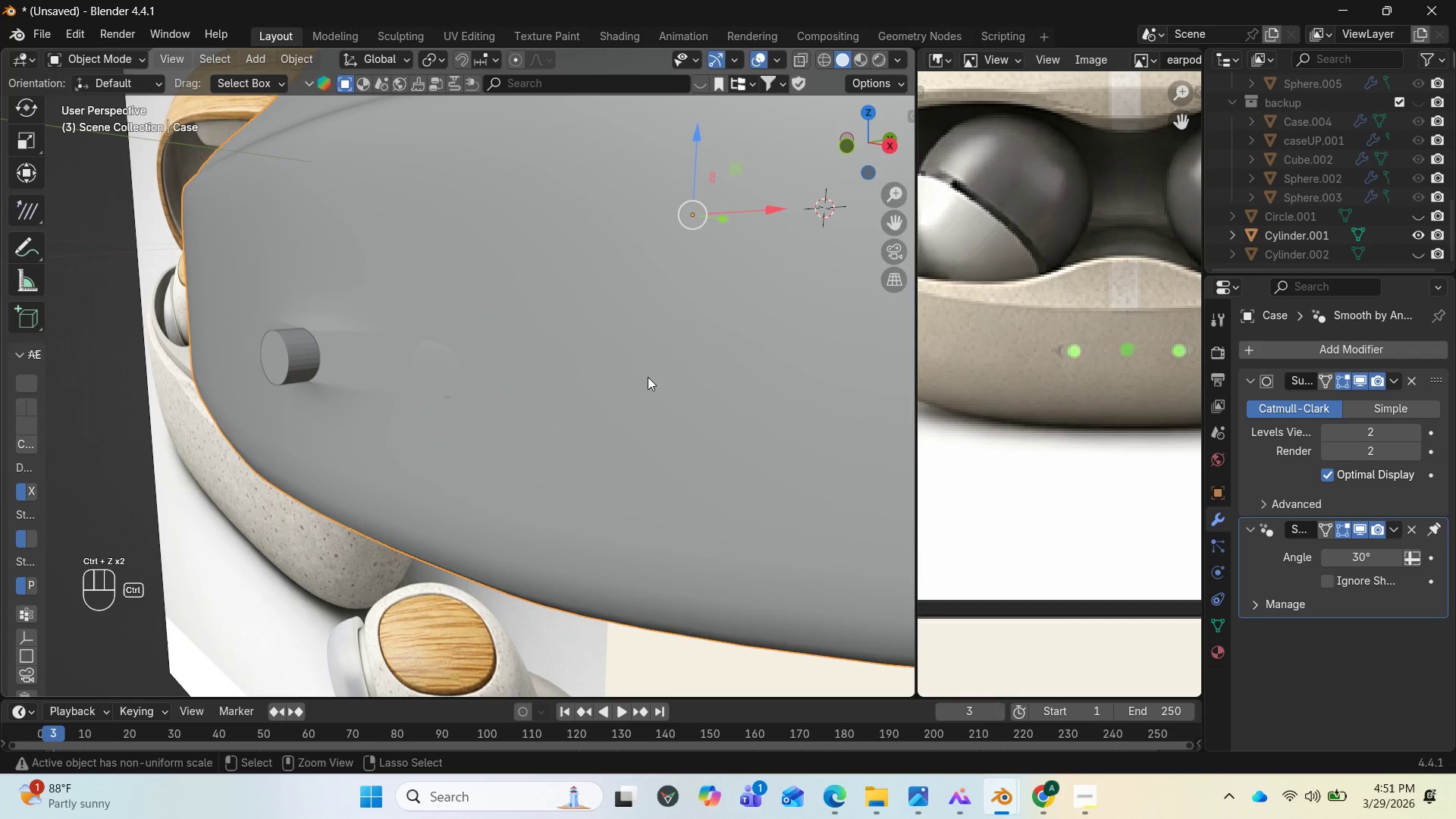 
key(Control+Z)
 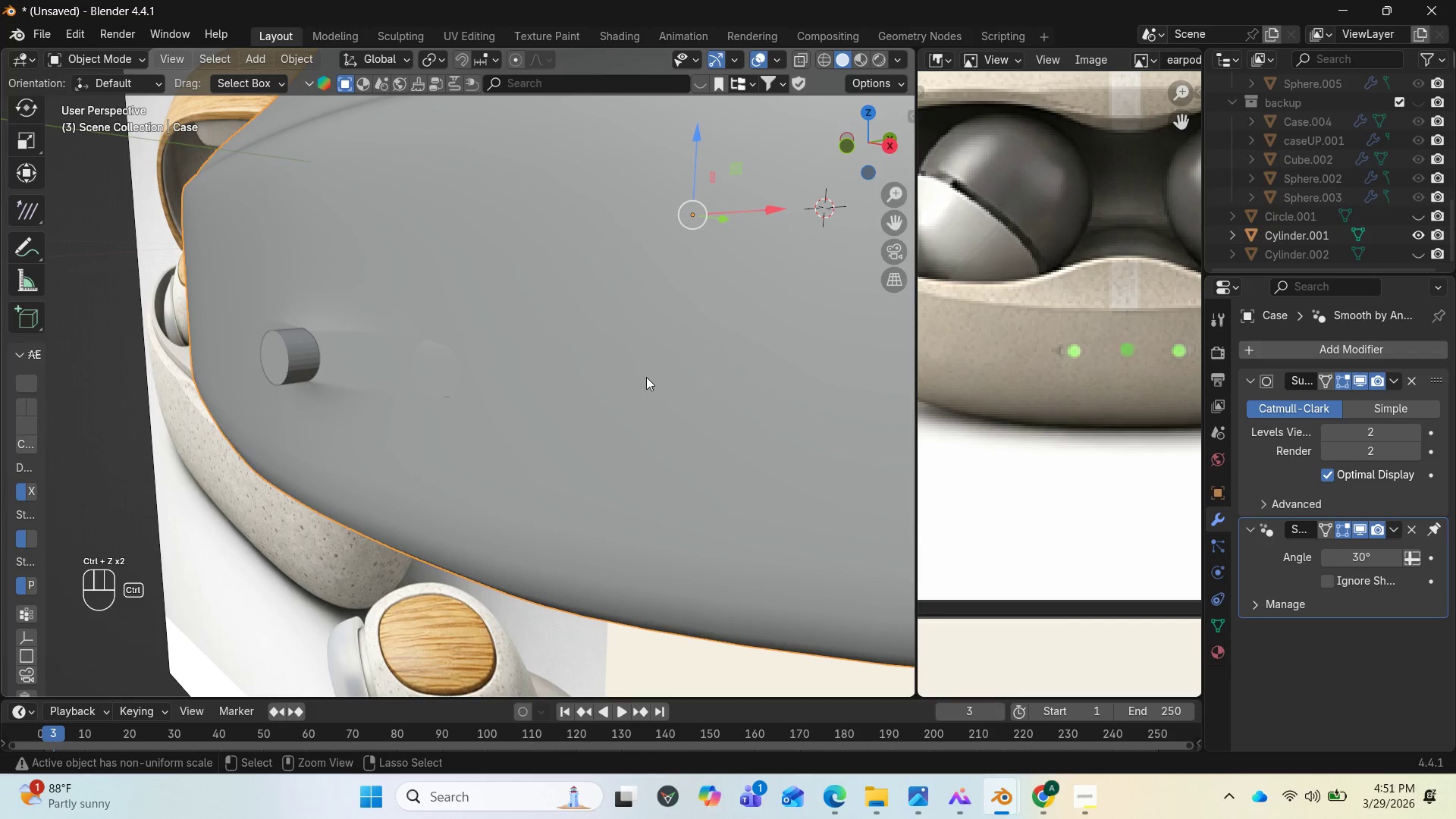 
key(Control+Z)
 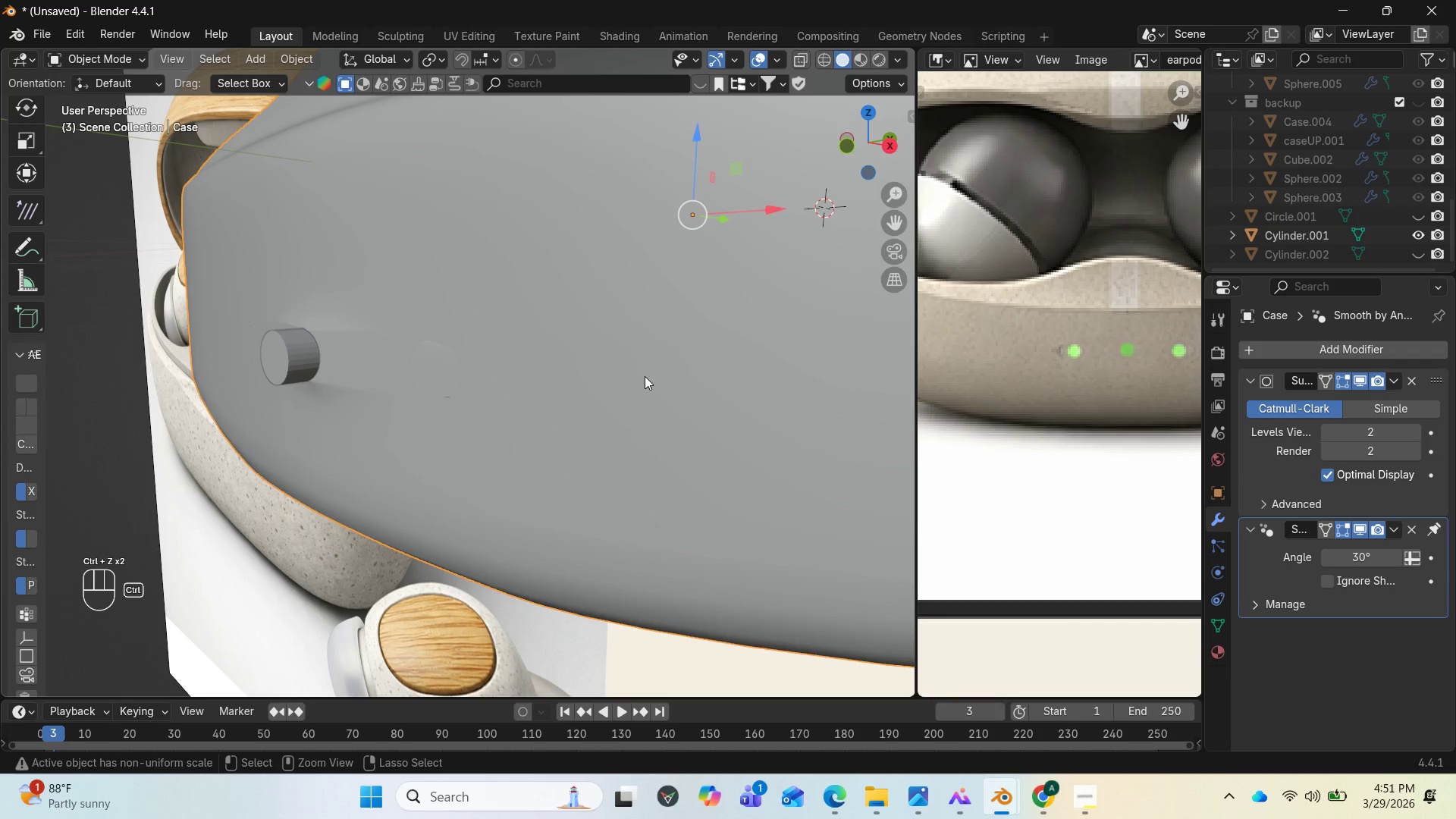 
key(Control+Z)
 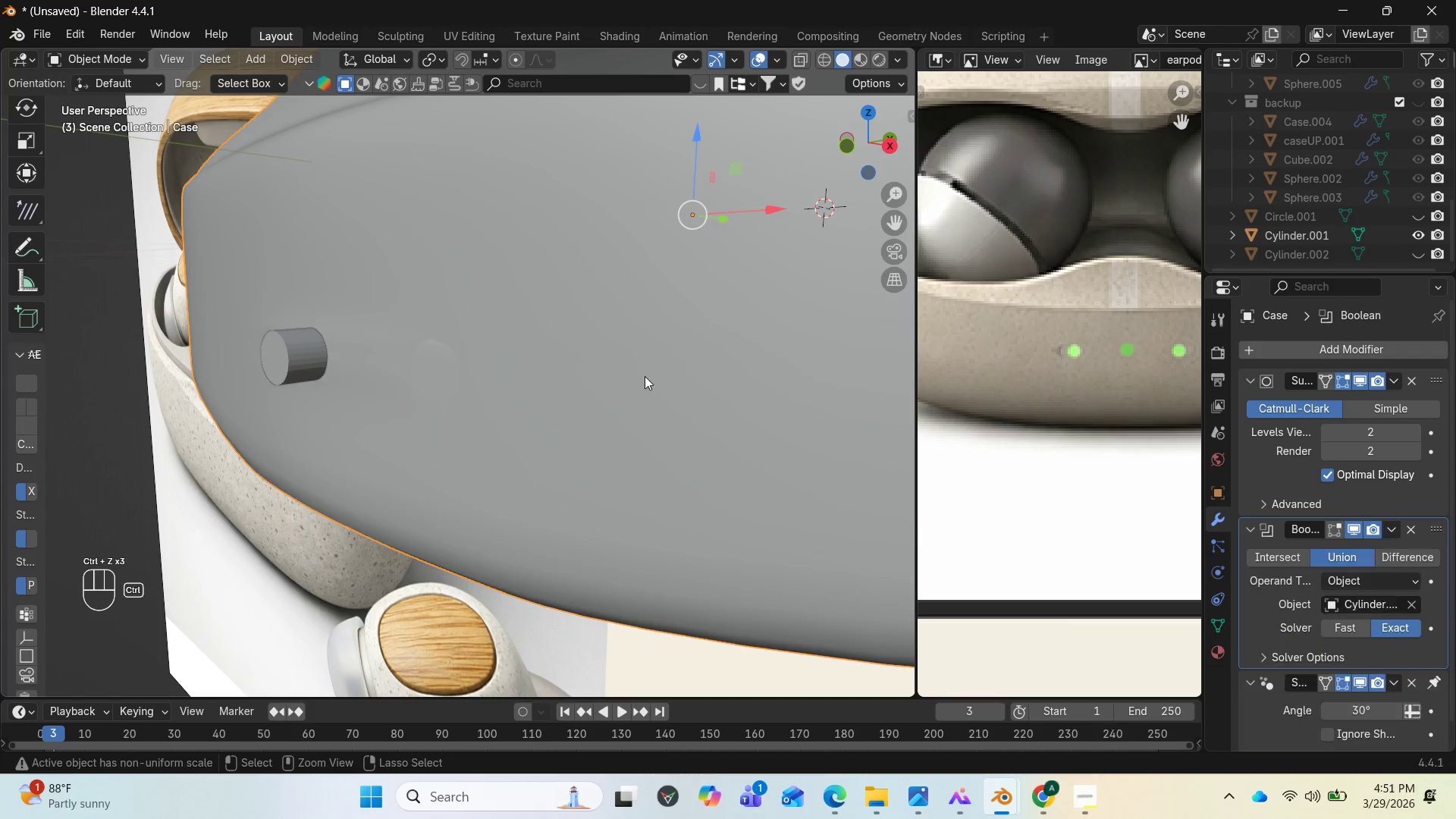 
key(Control+Z)
 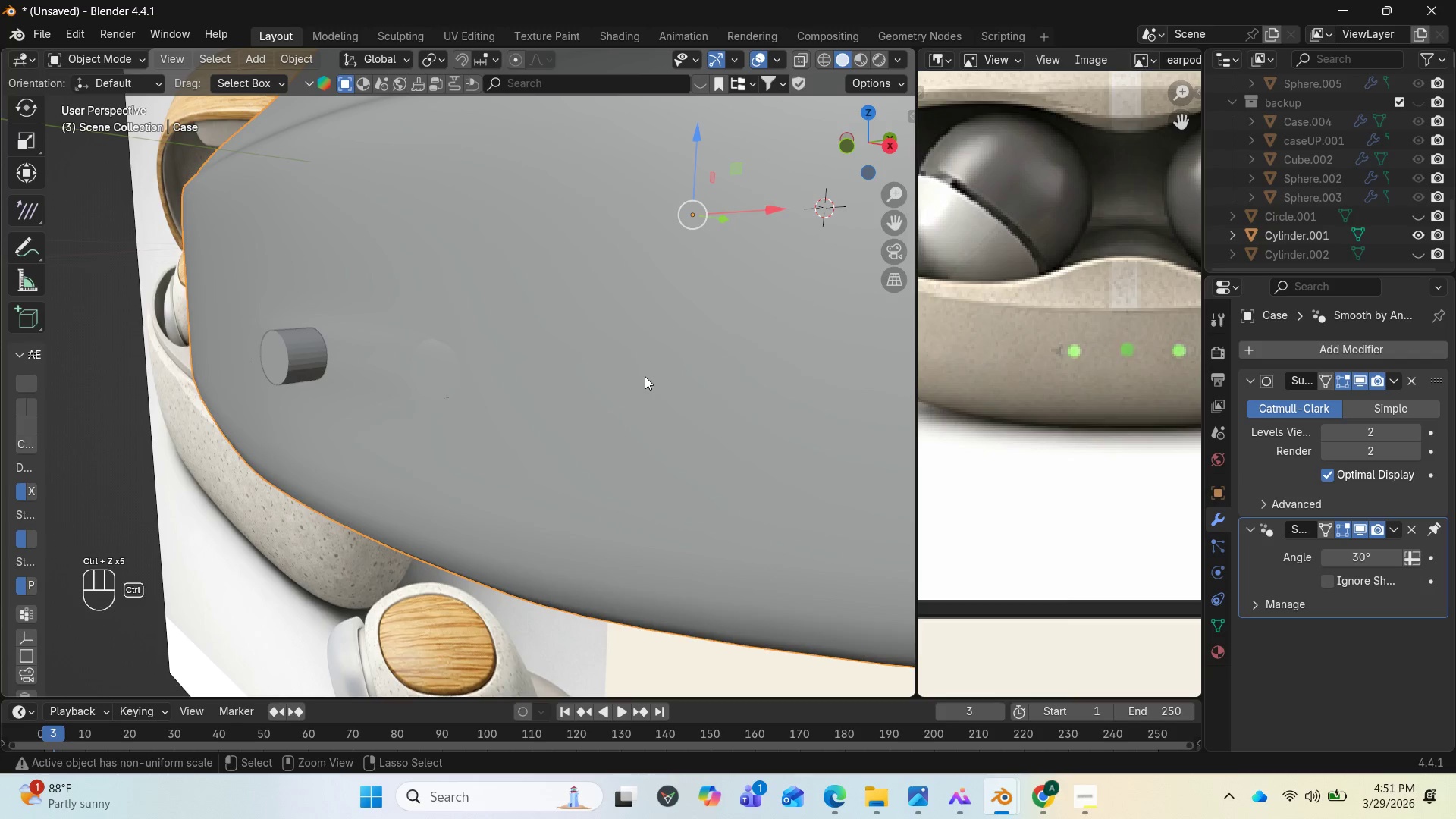 
key(Control+Z)
 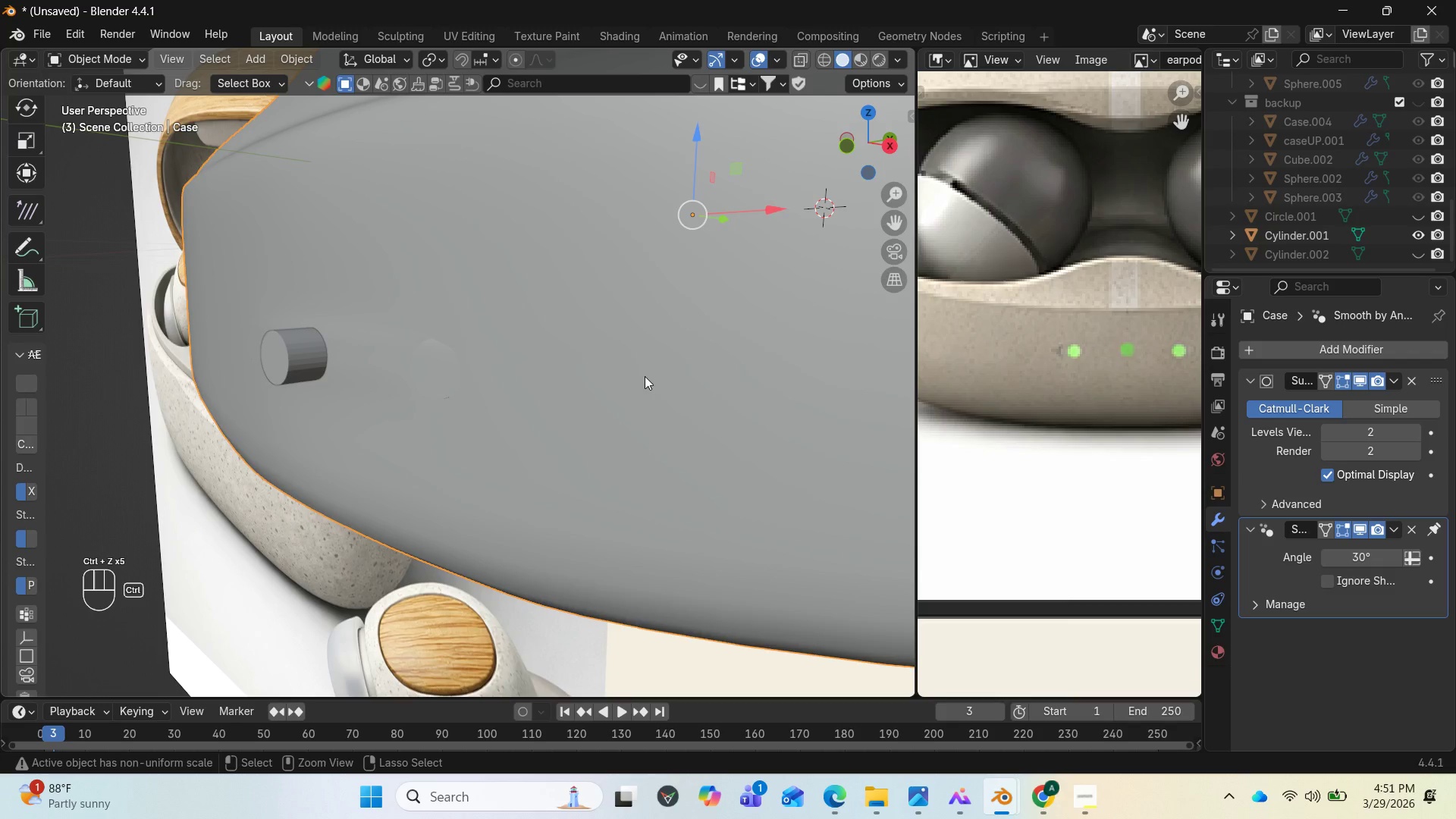 
key(Control+Z)
 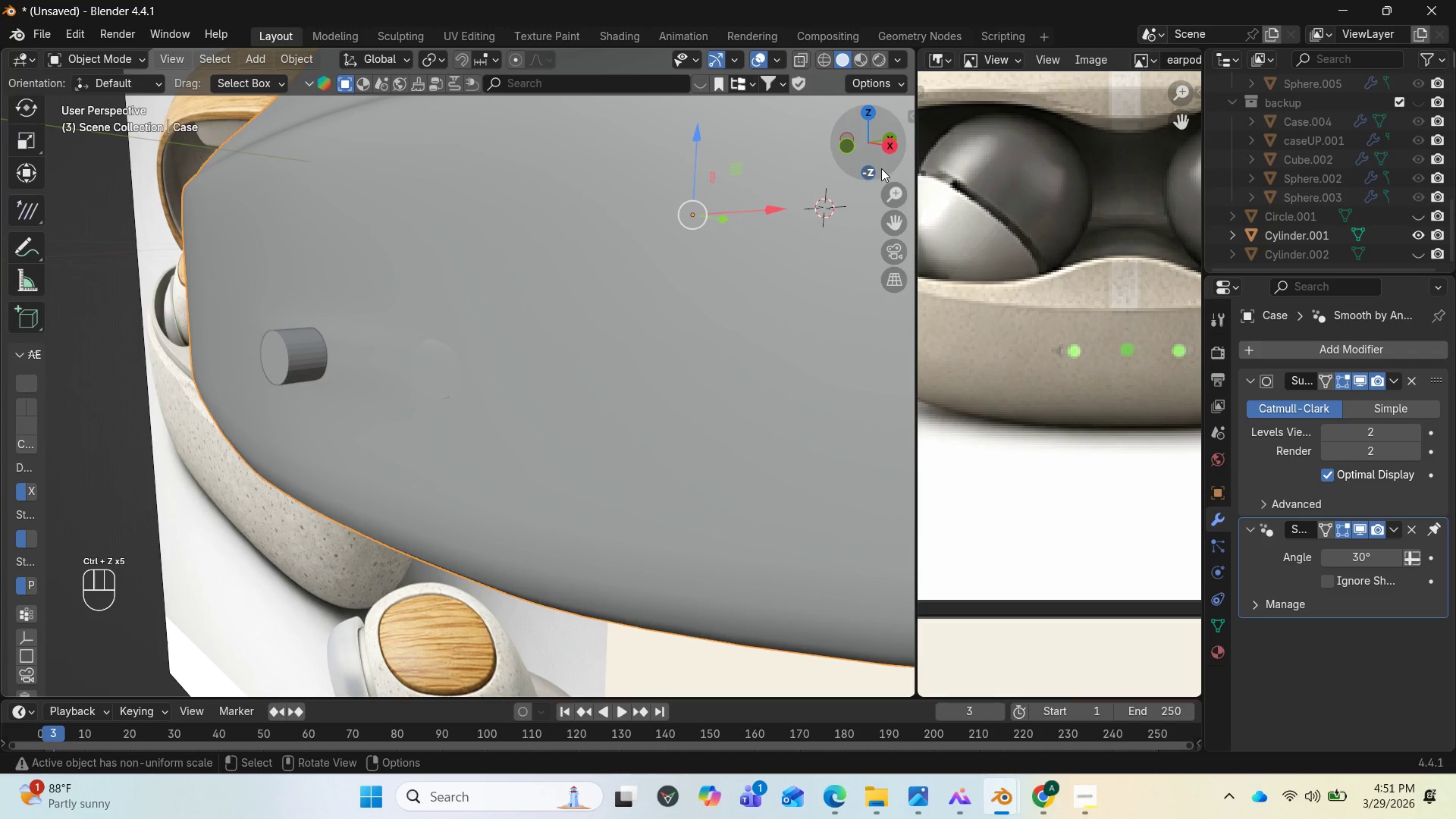 
left_click_drag(start_coordinate=[871, 146], to_coordinate=[184, 162])
 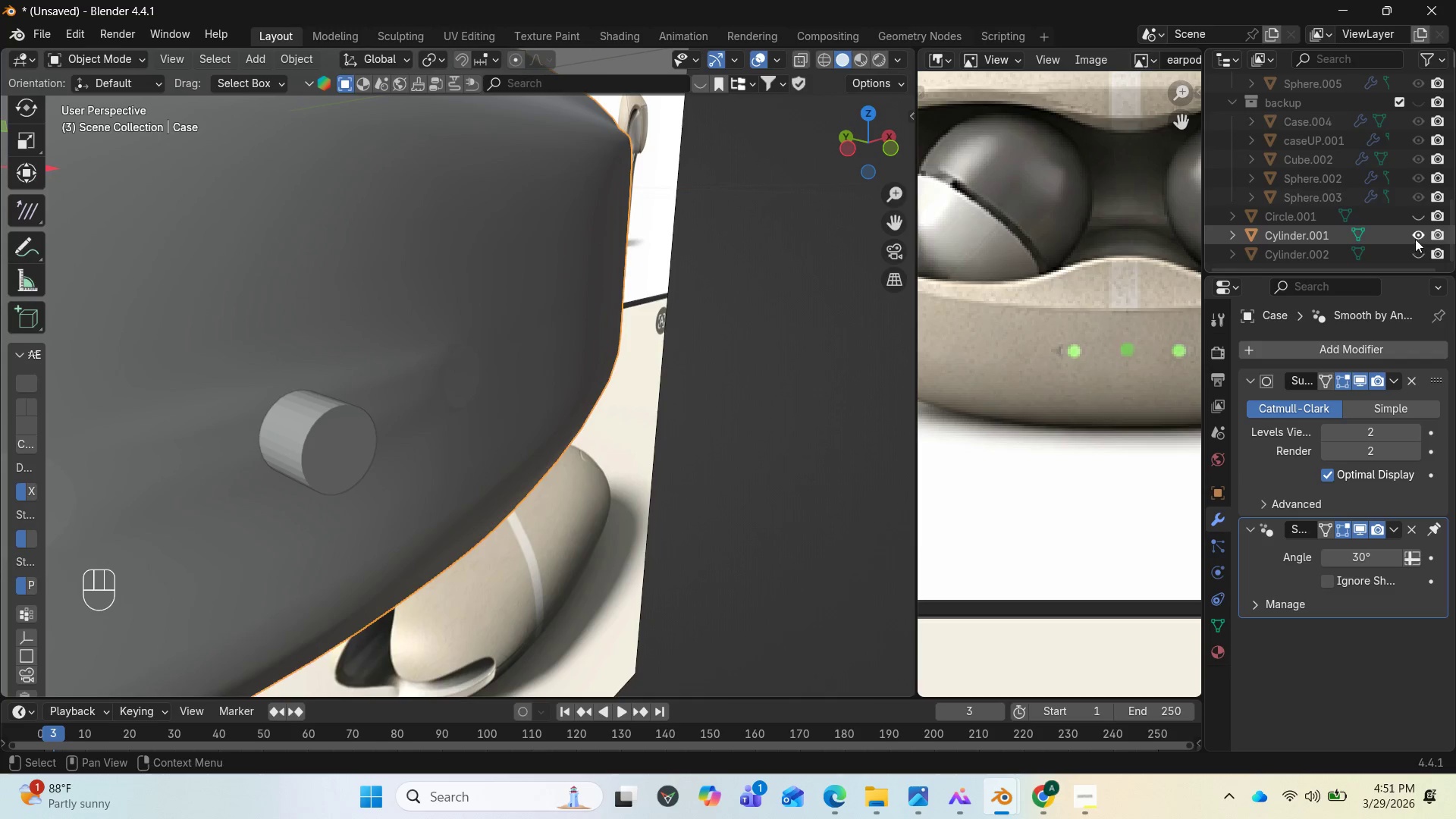 
left_click([1415, 239])
 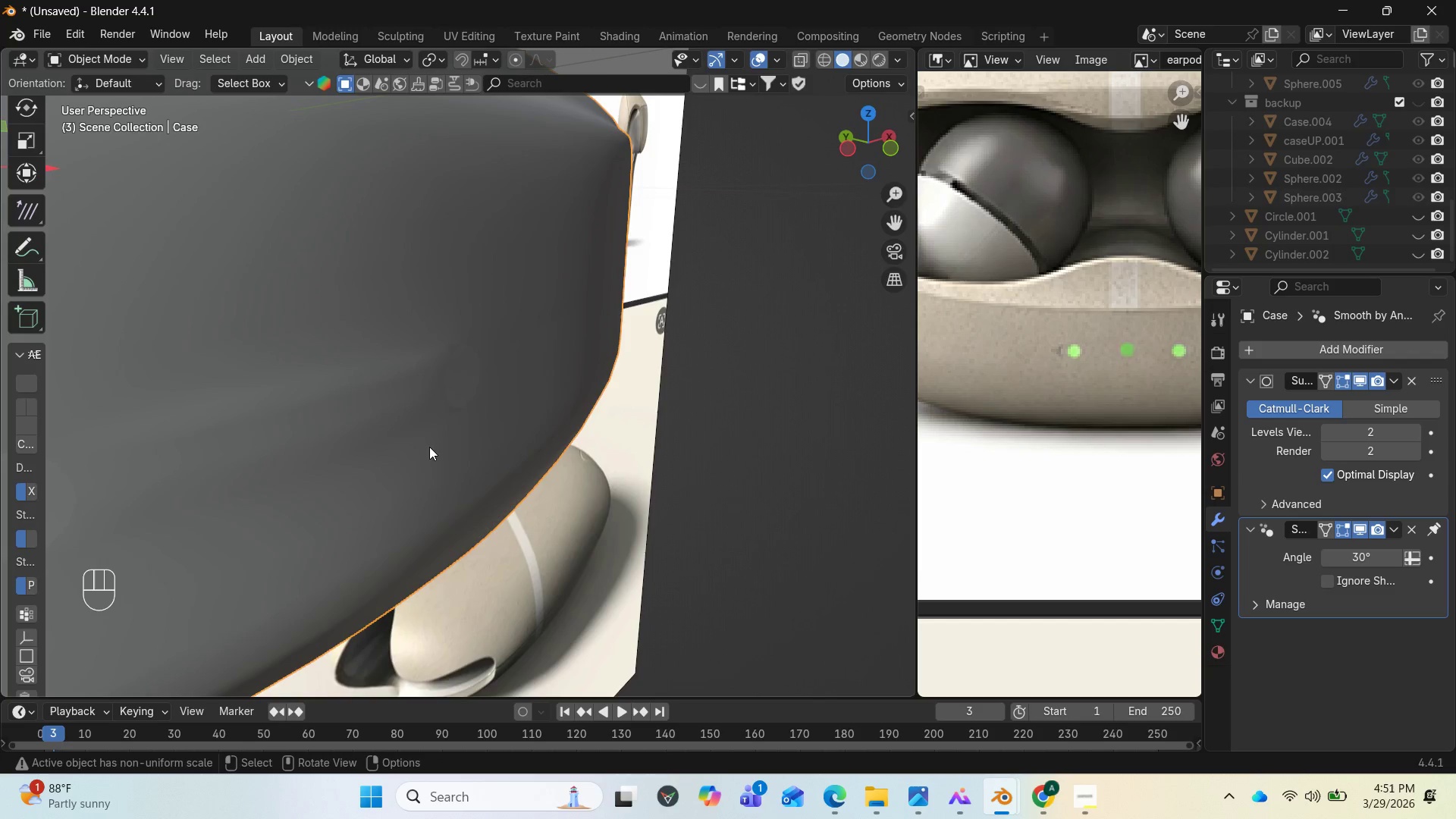 
key(Control+Z)
 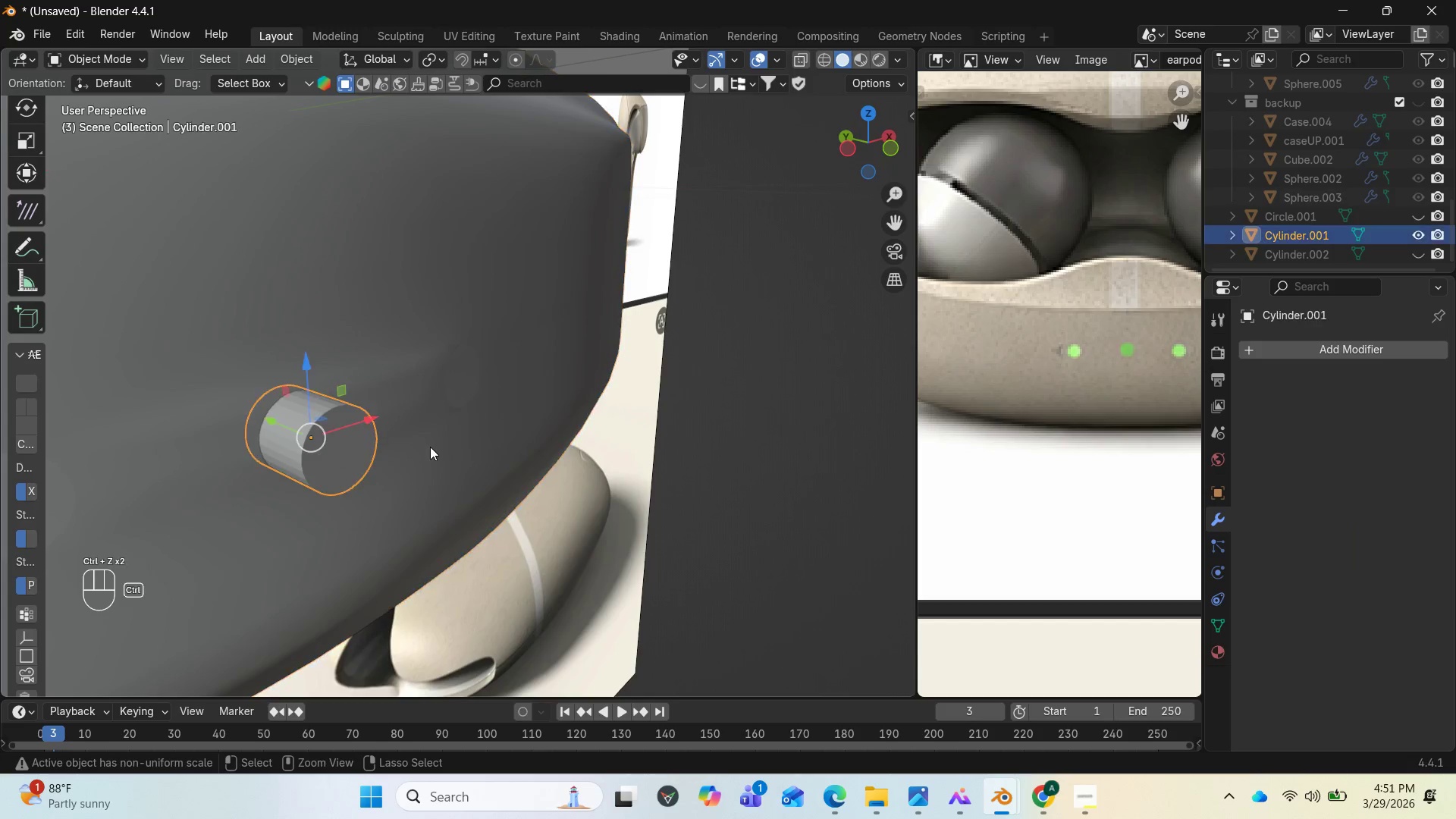 
key(Control+Z)
 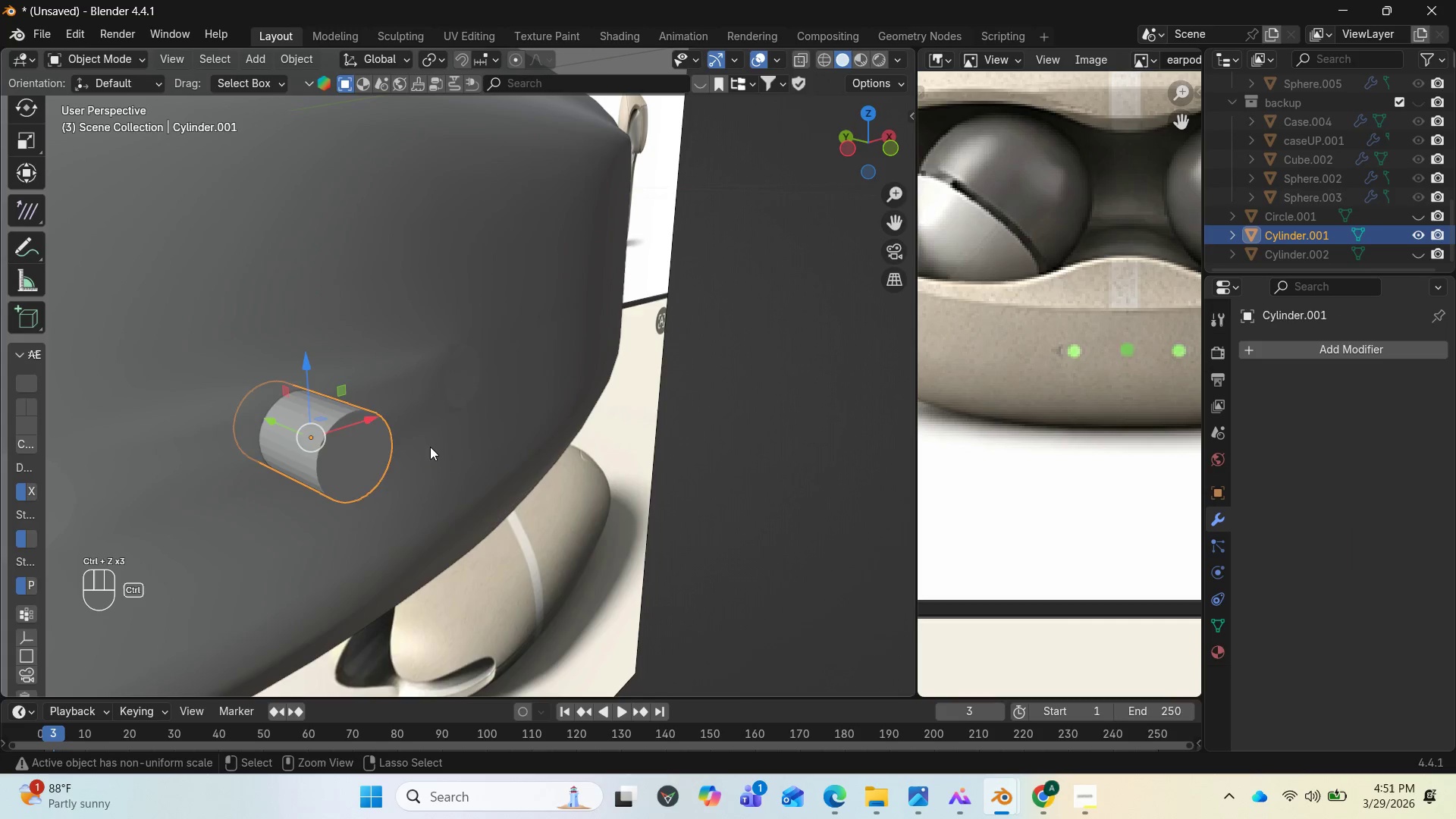 
key(Control+Z)
 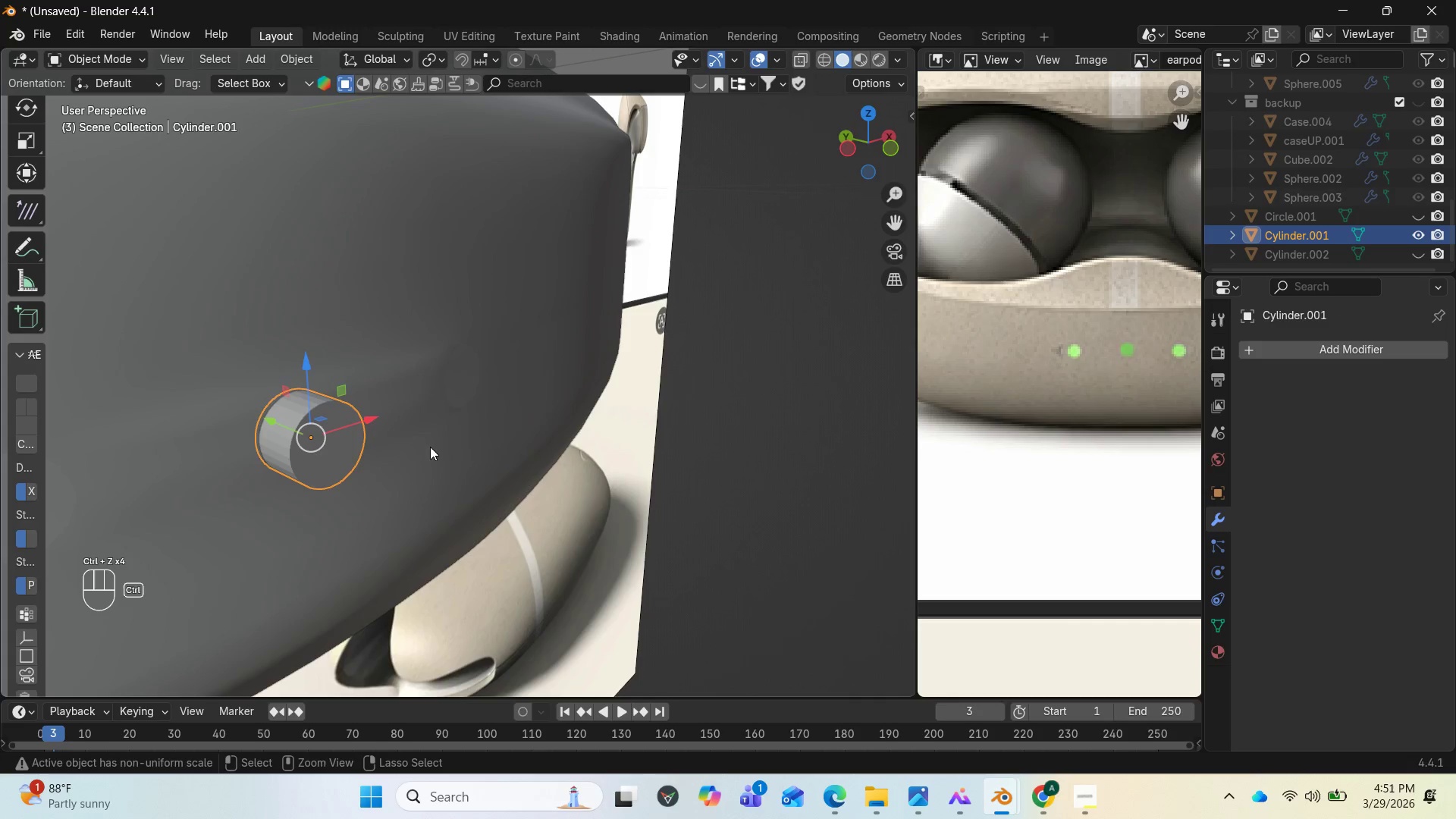 
key(Control+Z)
 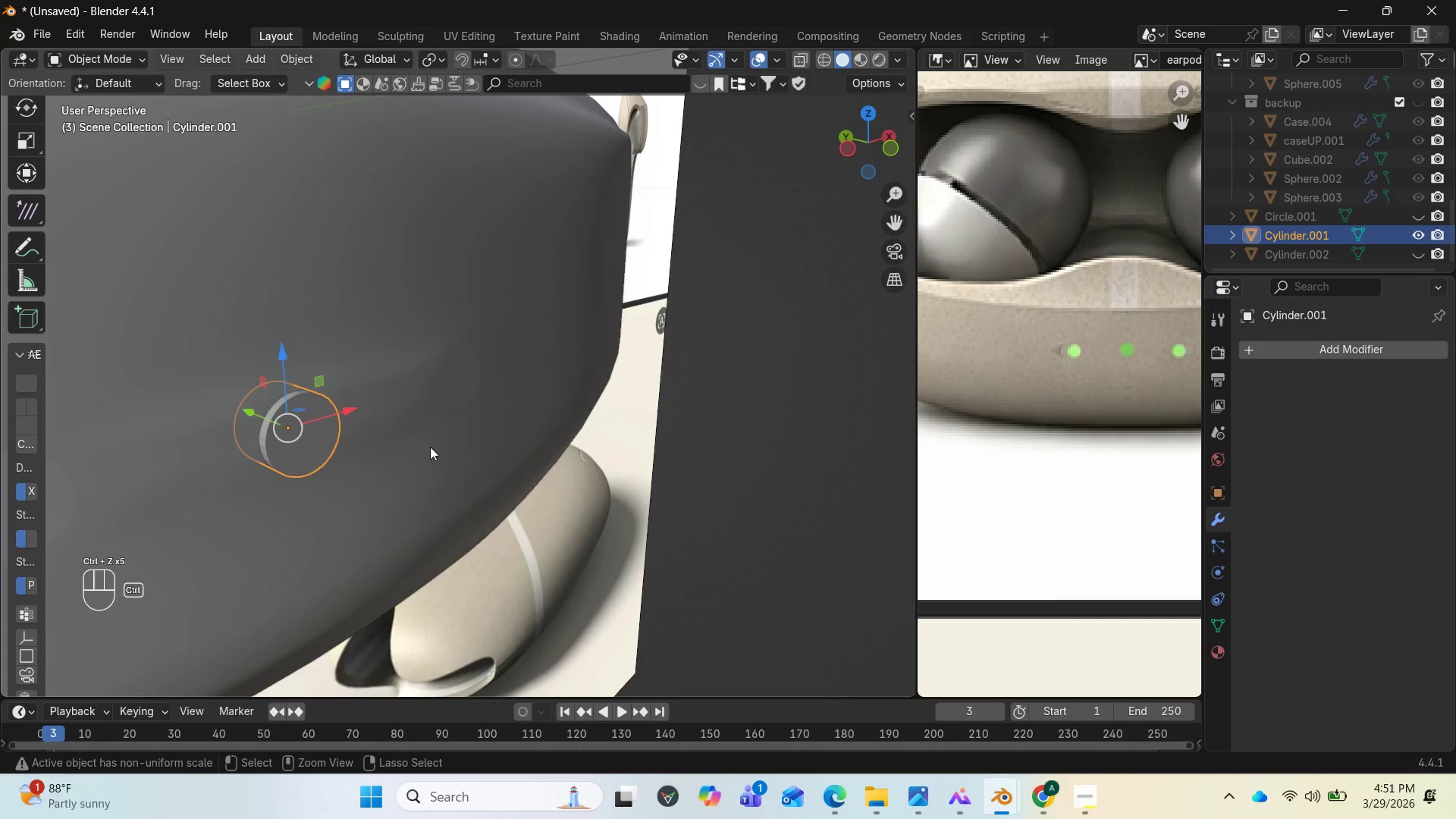 
key(Control+Z)
 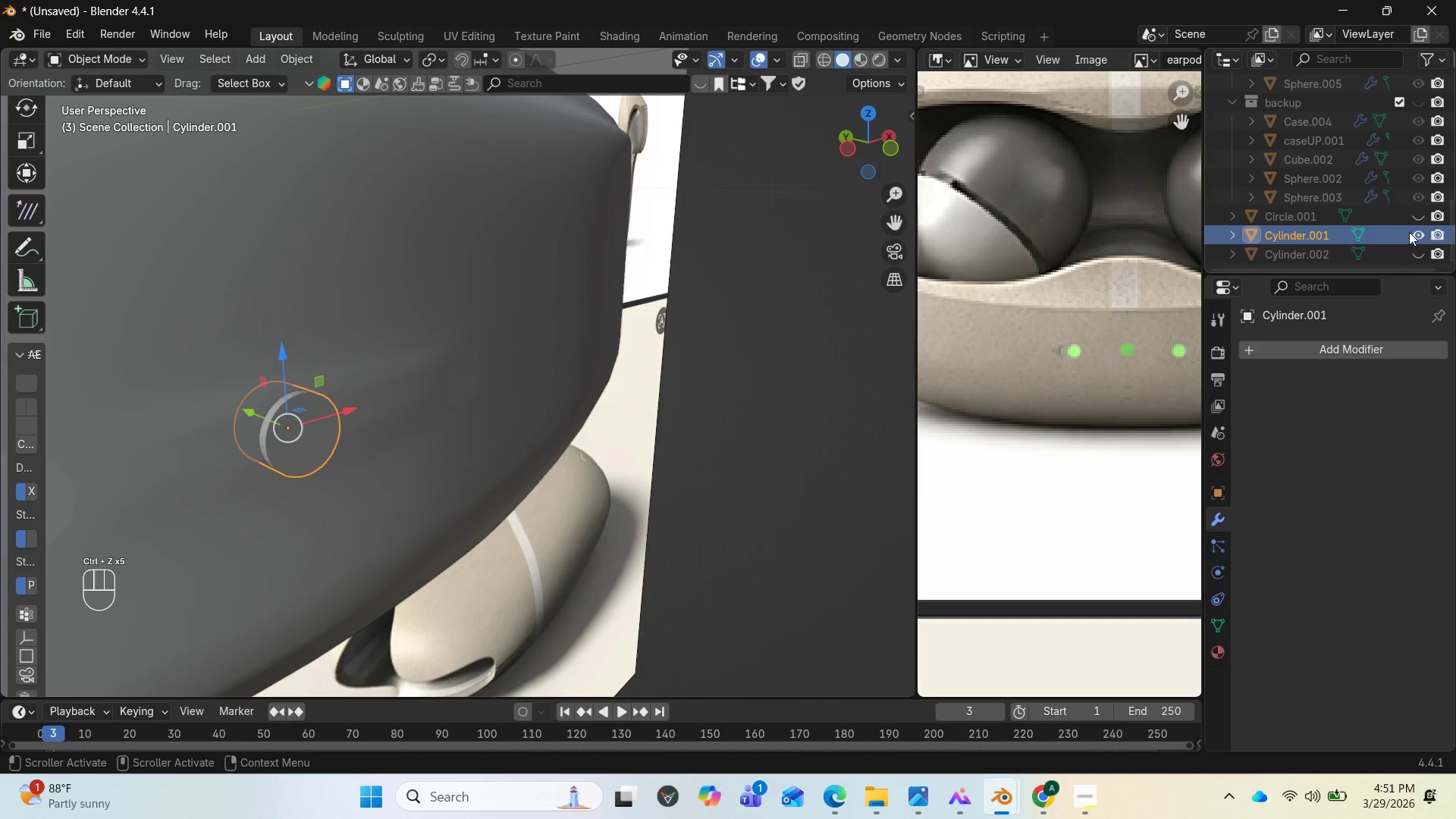 
left_click([1413, 234])
 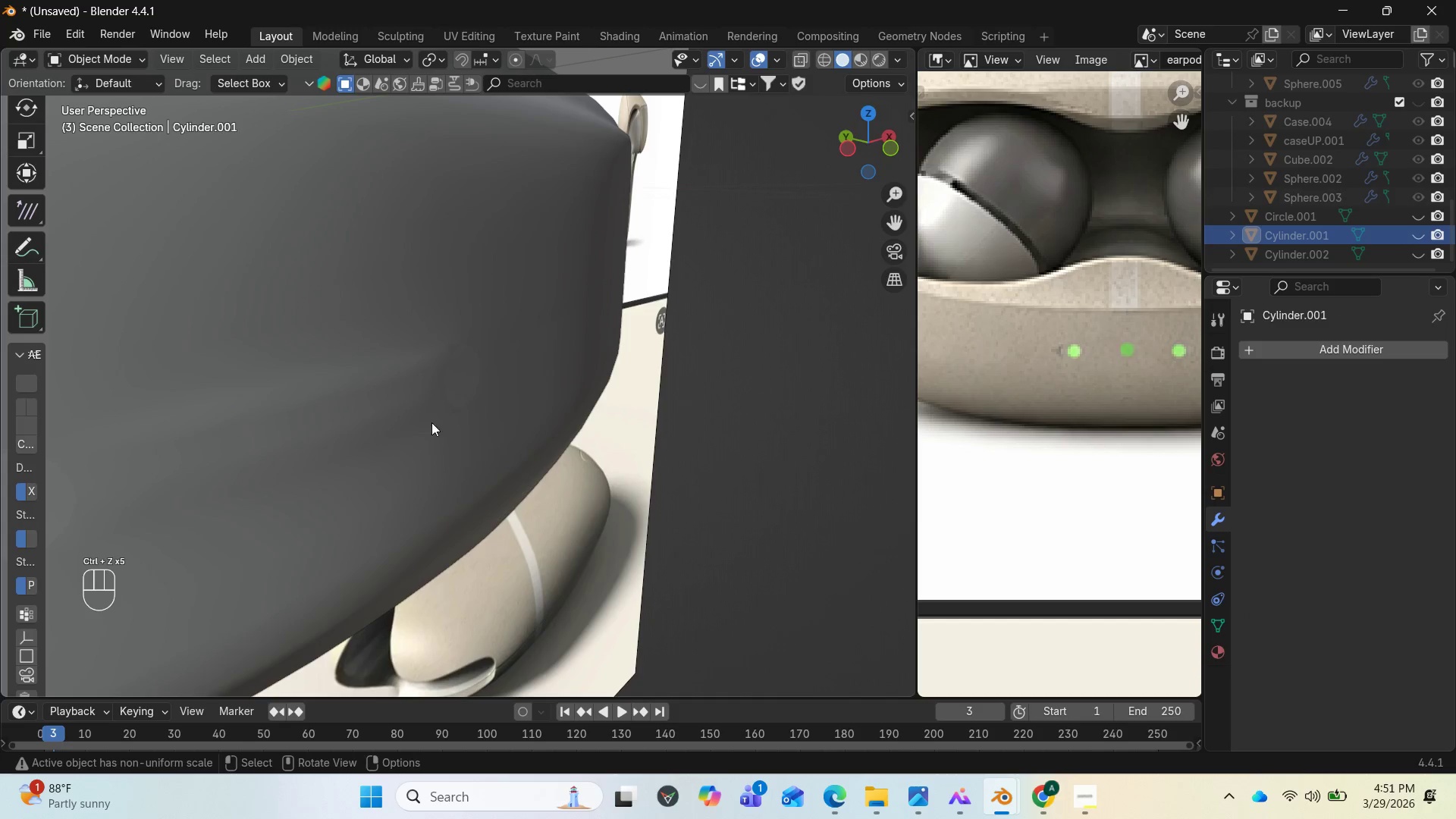 
left_click([431, 422])
 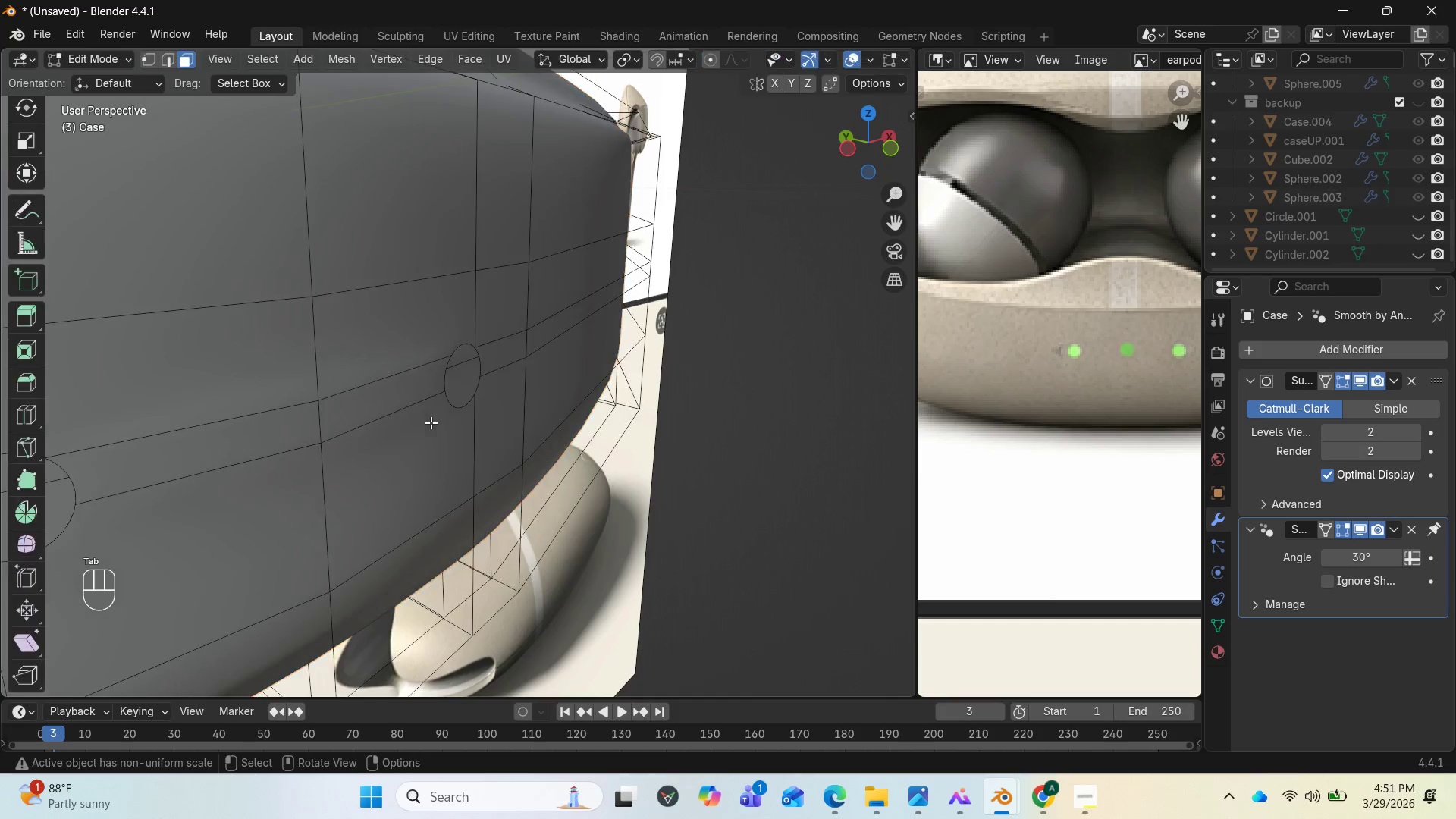 
key(Tab)
 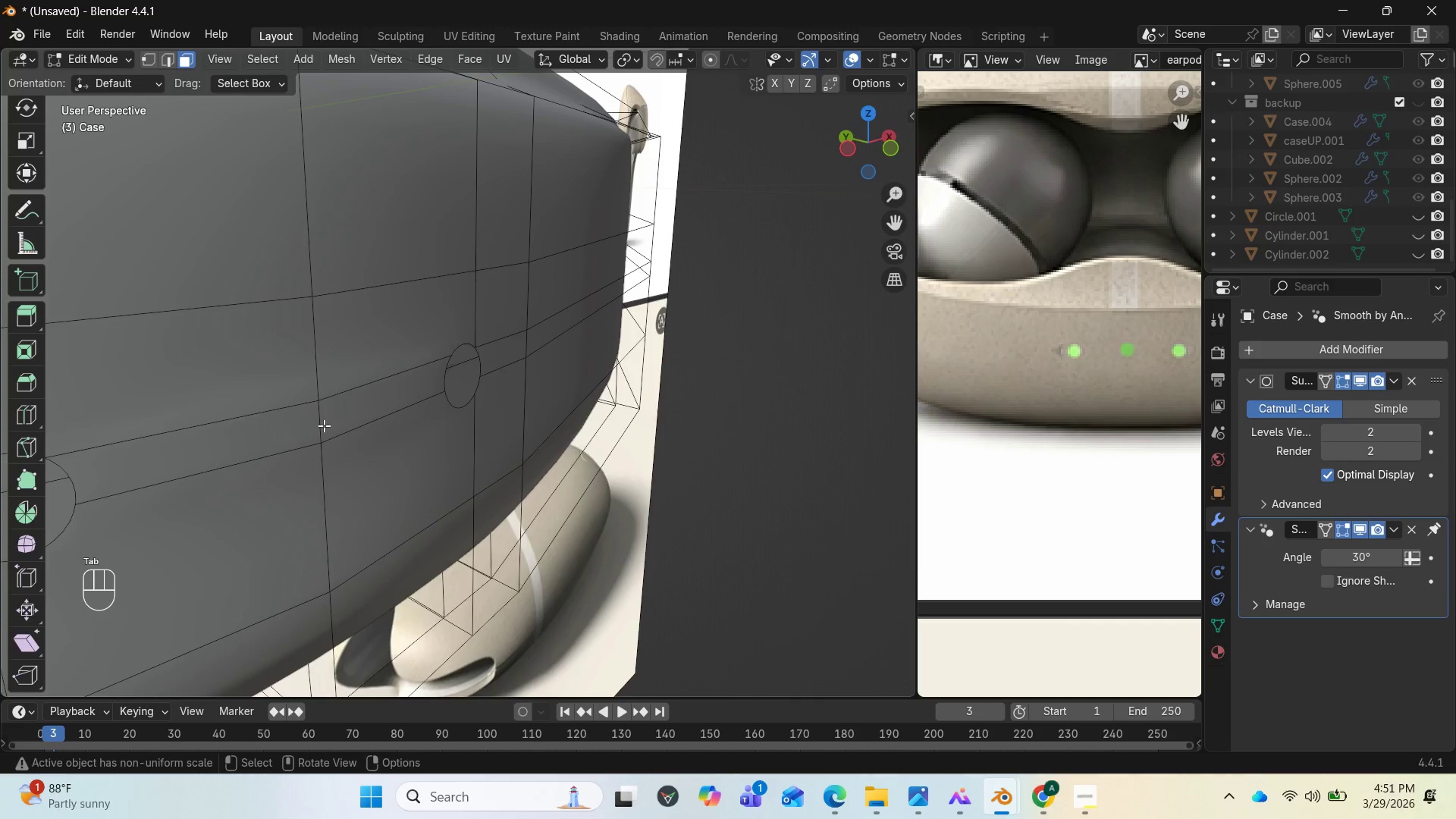 
key(Tab)
 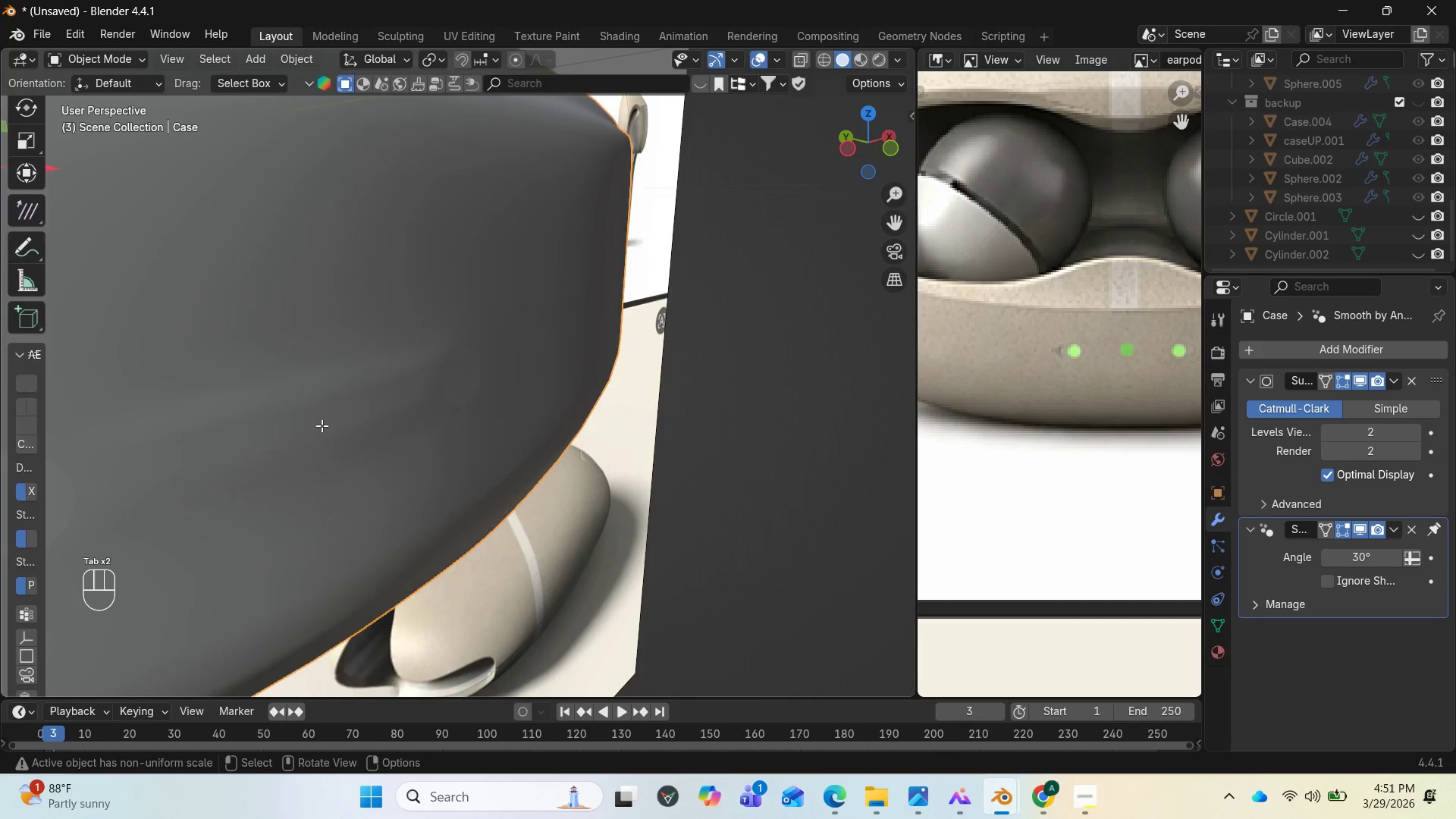 
key(Tab)
 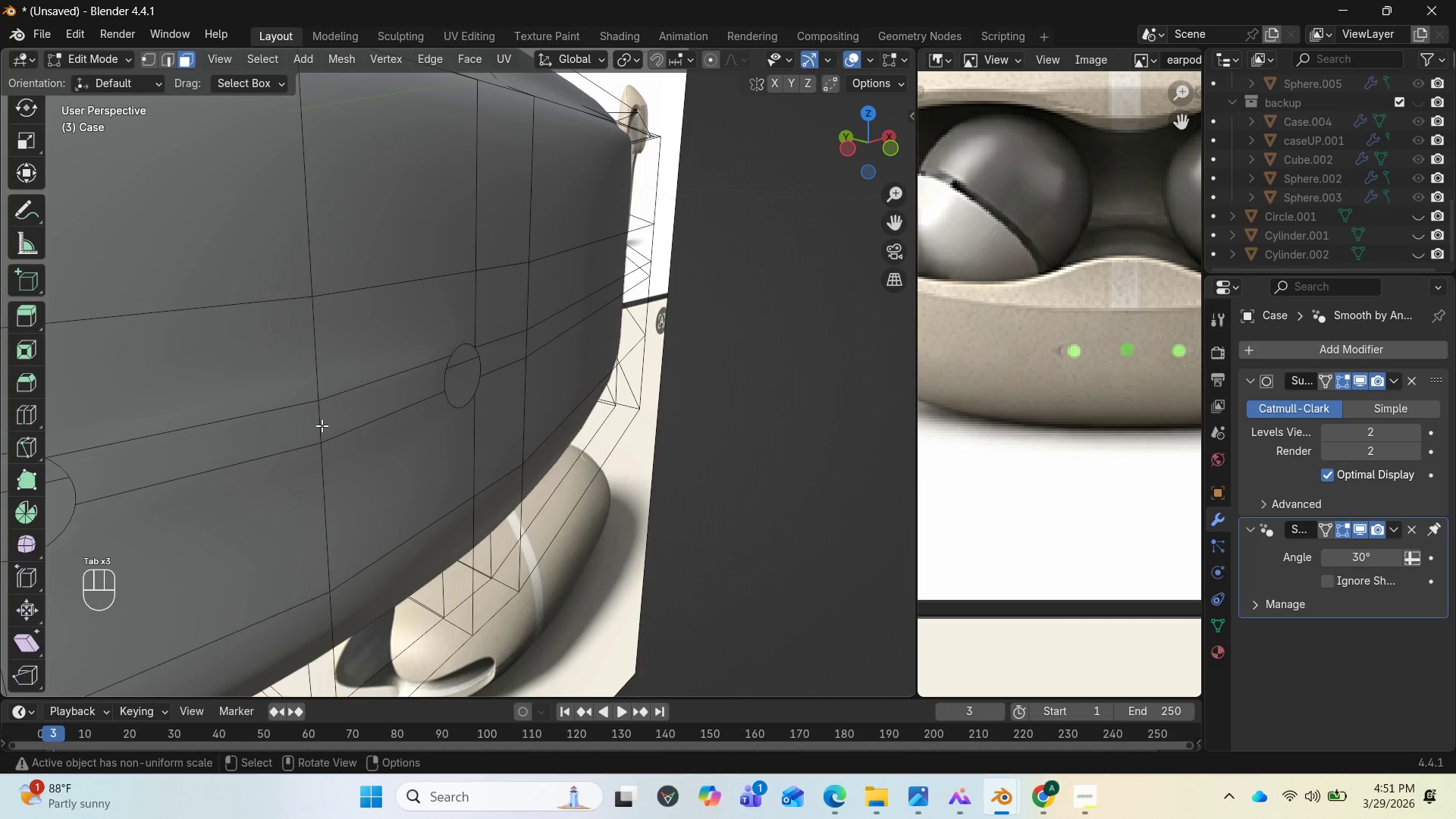 
key(1)
 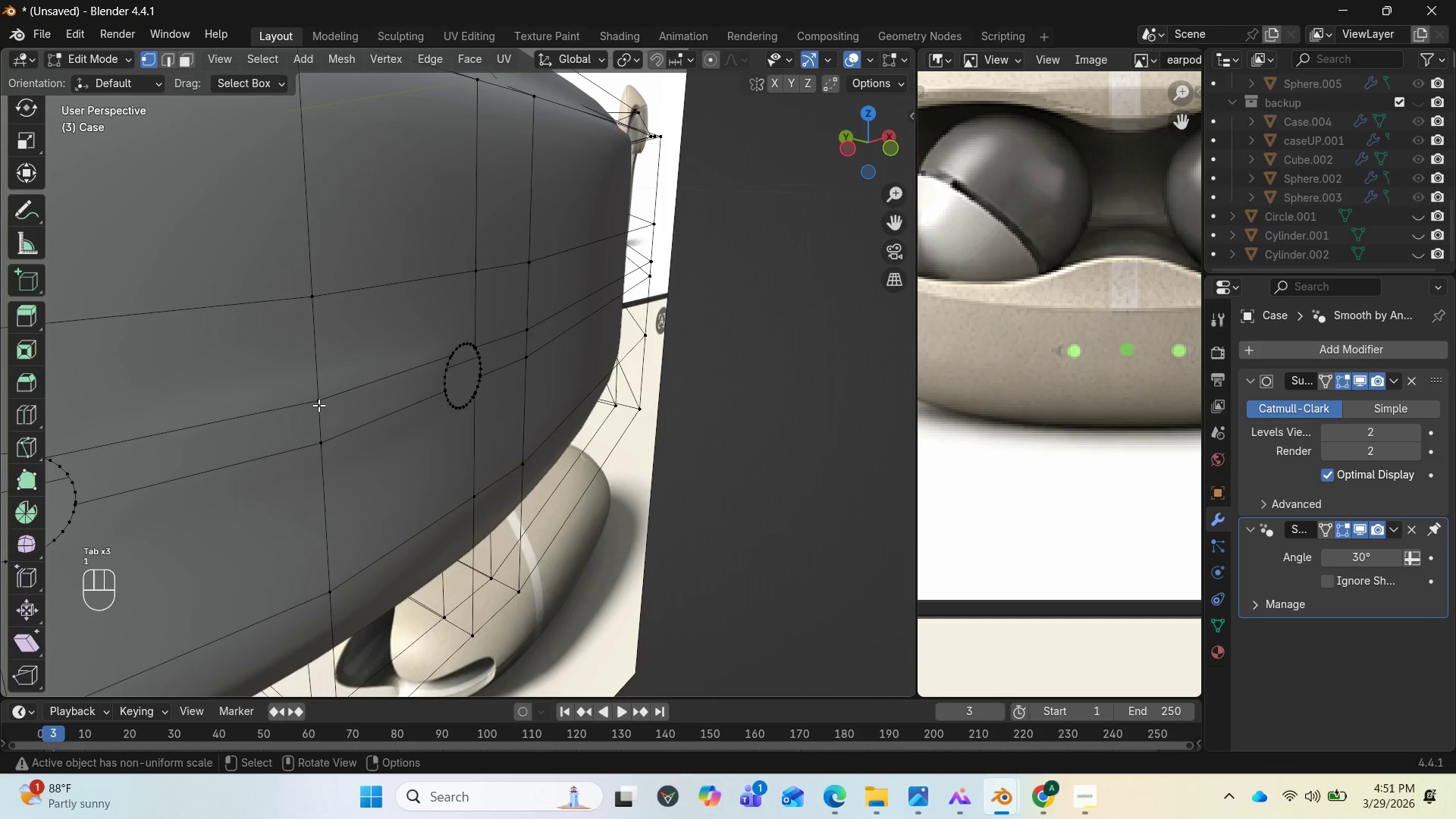 
left_click([318, 404])
 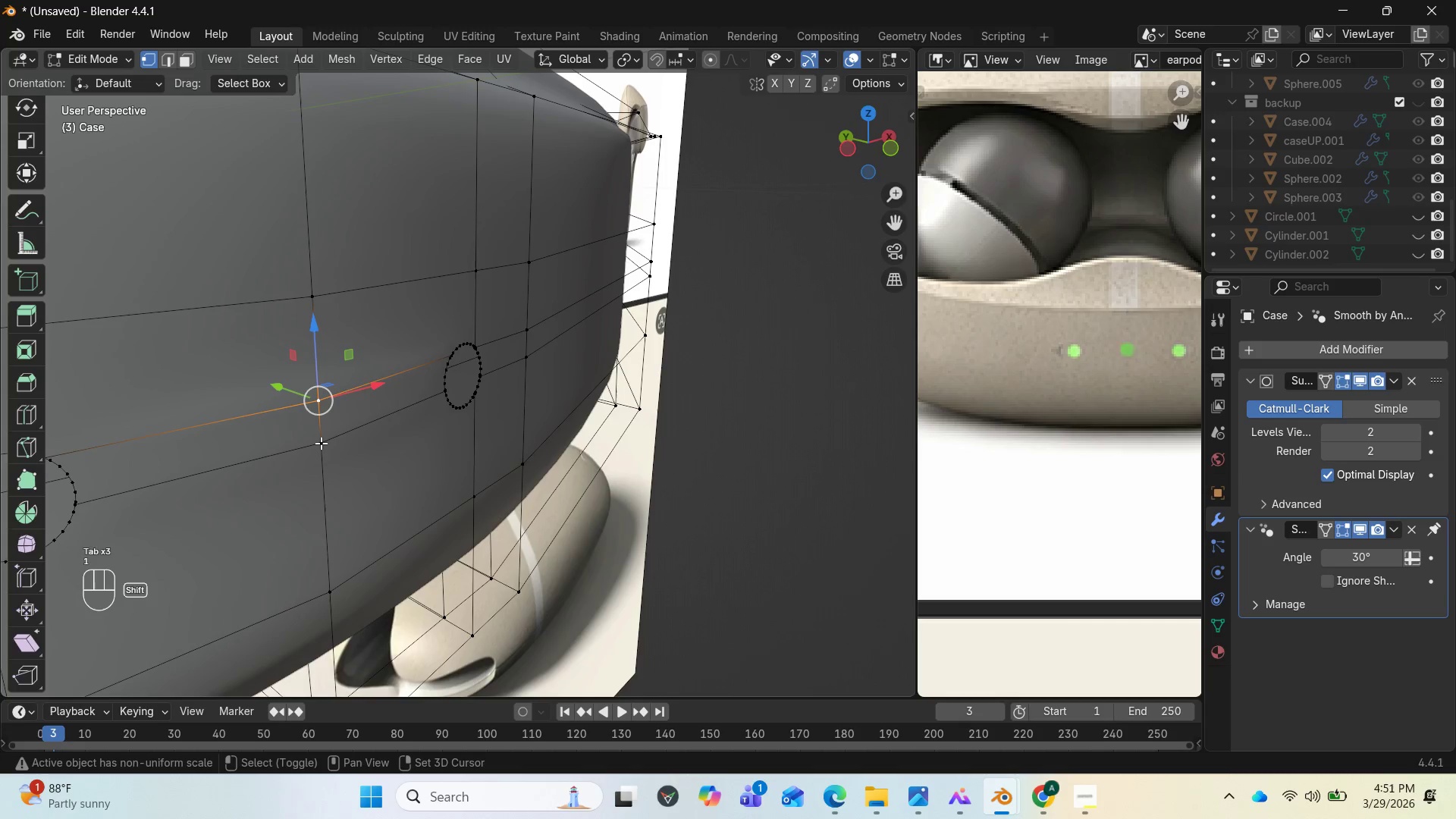 
hold_key(key=ShiftLeft, duration=0.72)
left_click([321, 444])
 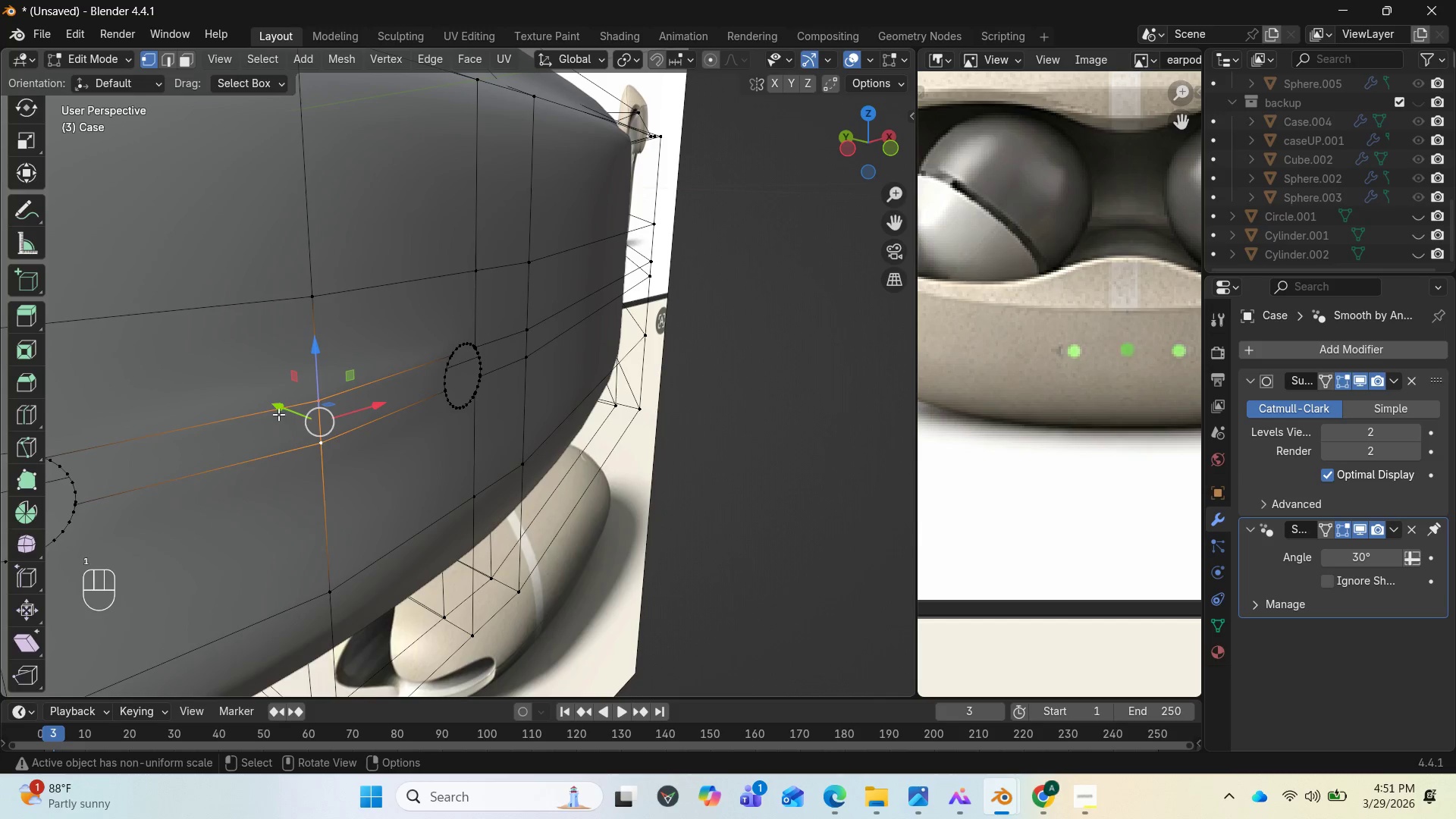 
left_click_drag(start_coordinate=[277, 413], to_coordinate=[270, 412])
 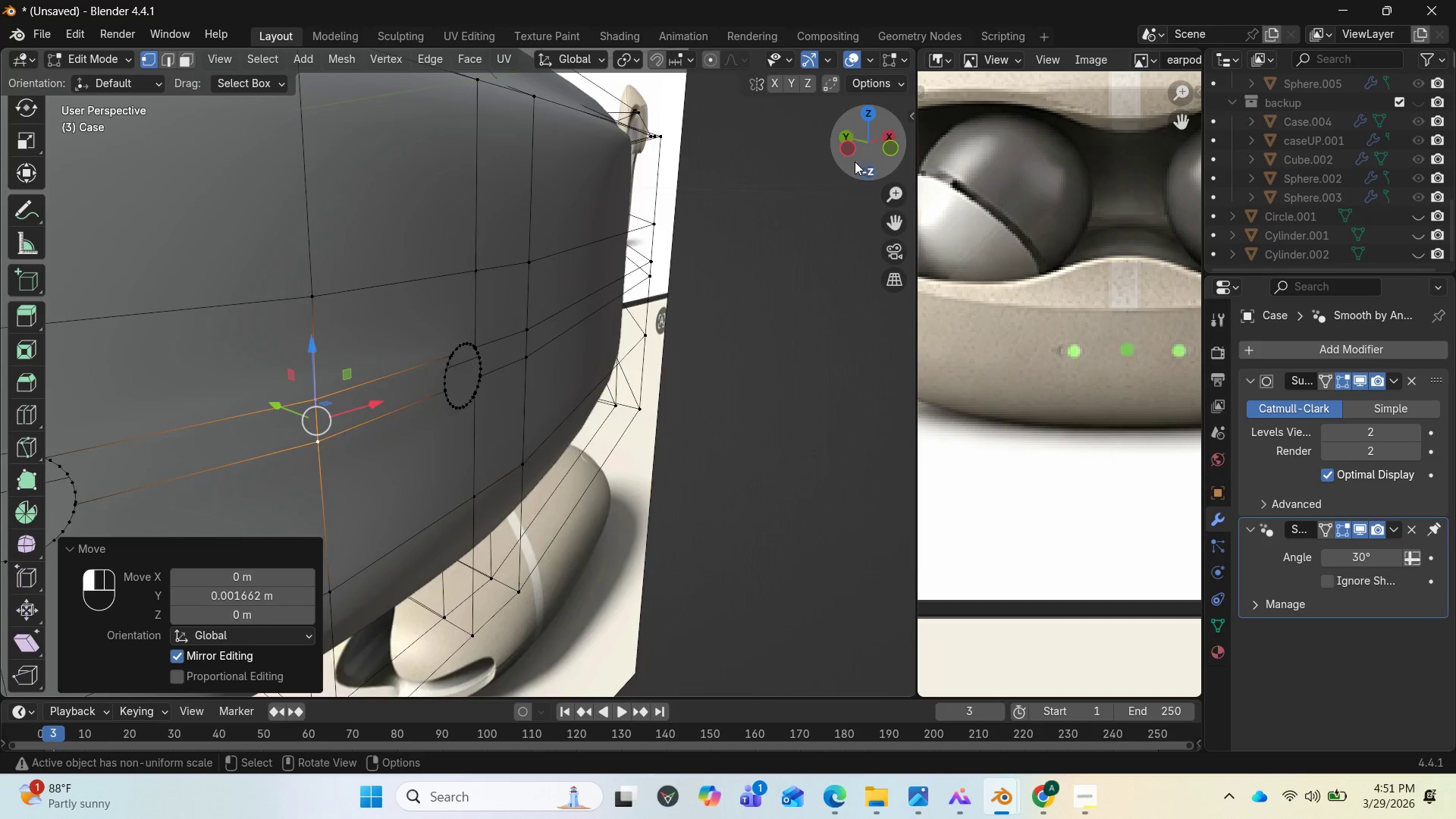 
left_click_drag(start_coordinate=[861, 162], to_coordinate=[11, 166])
 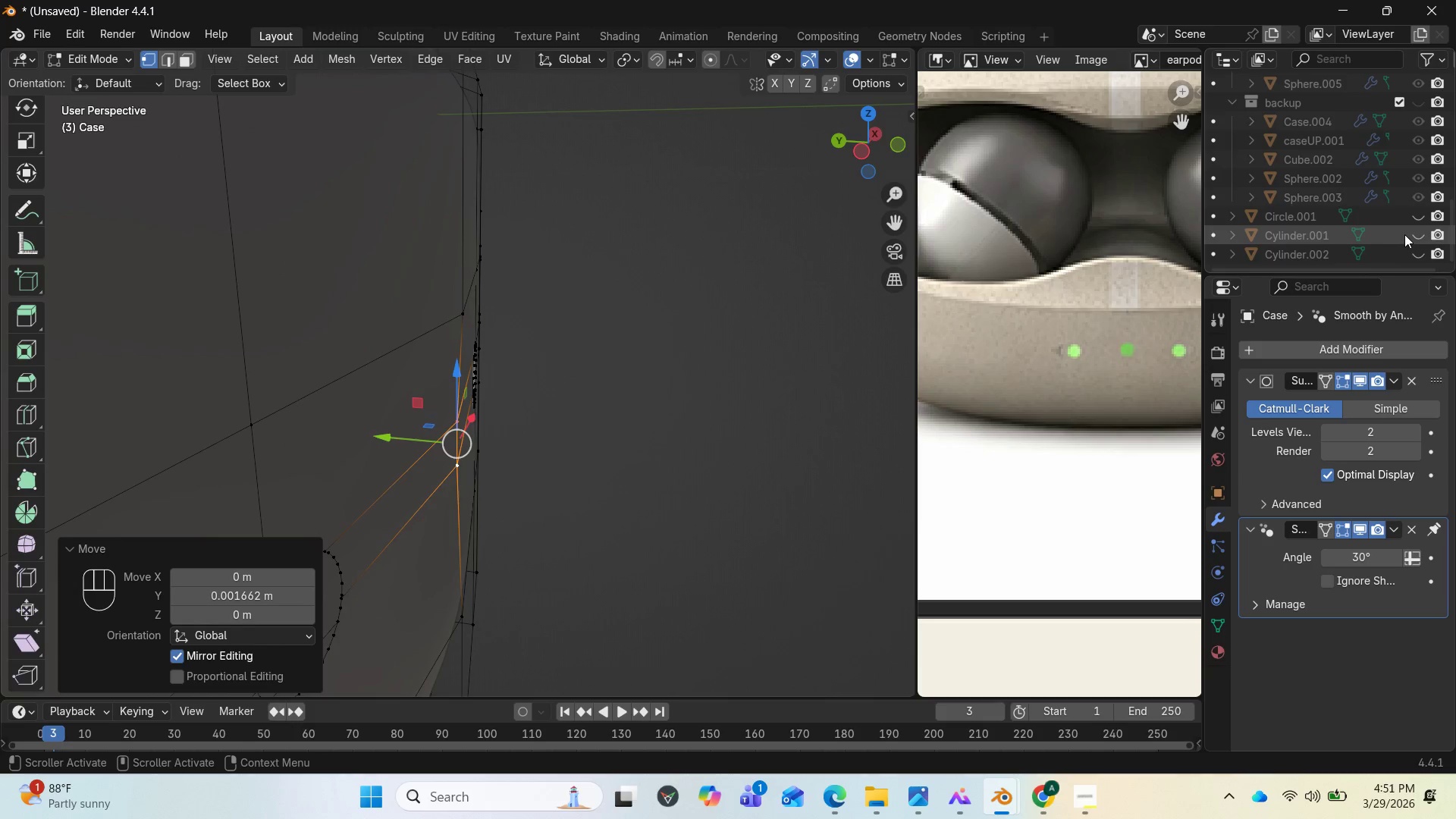 
left_click([1411, 231])
 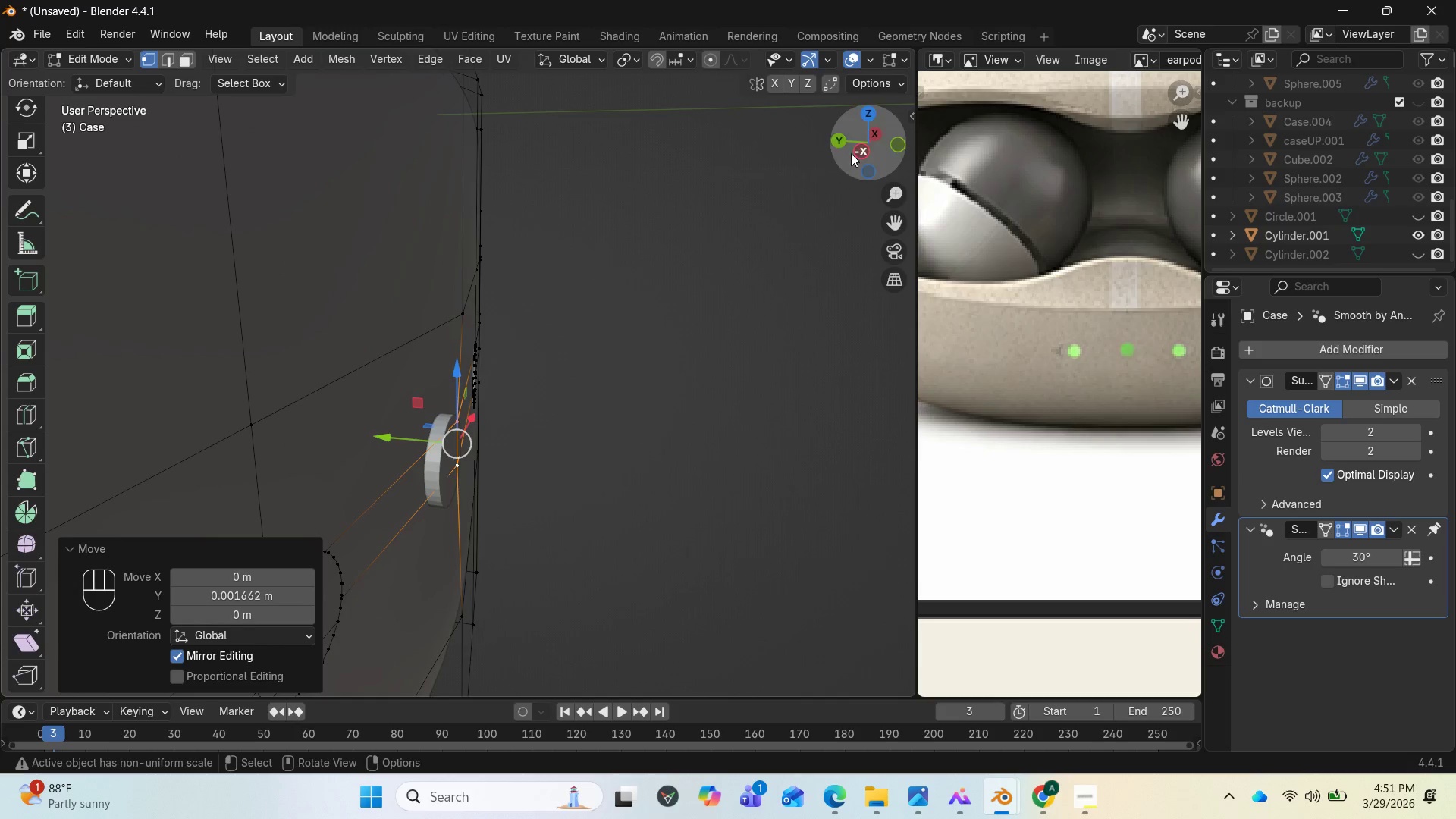 
left_click_drag(start_coordinate=[854, 152], to_coordinate=[765, 159])
 